 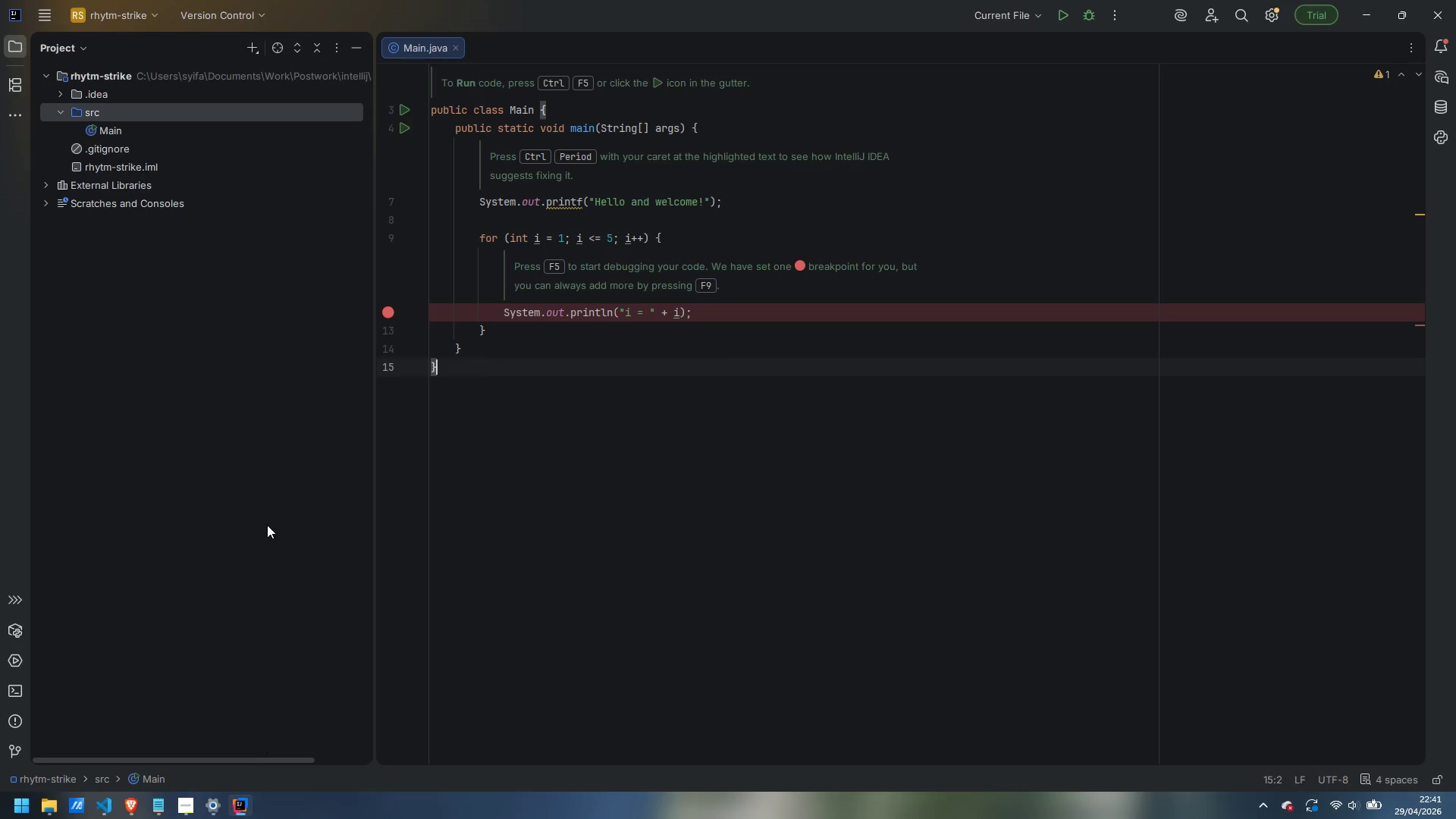 
right_click([137, 115])
 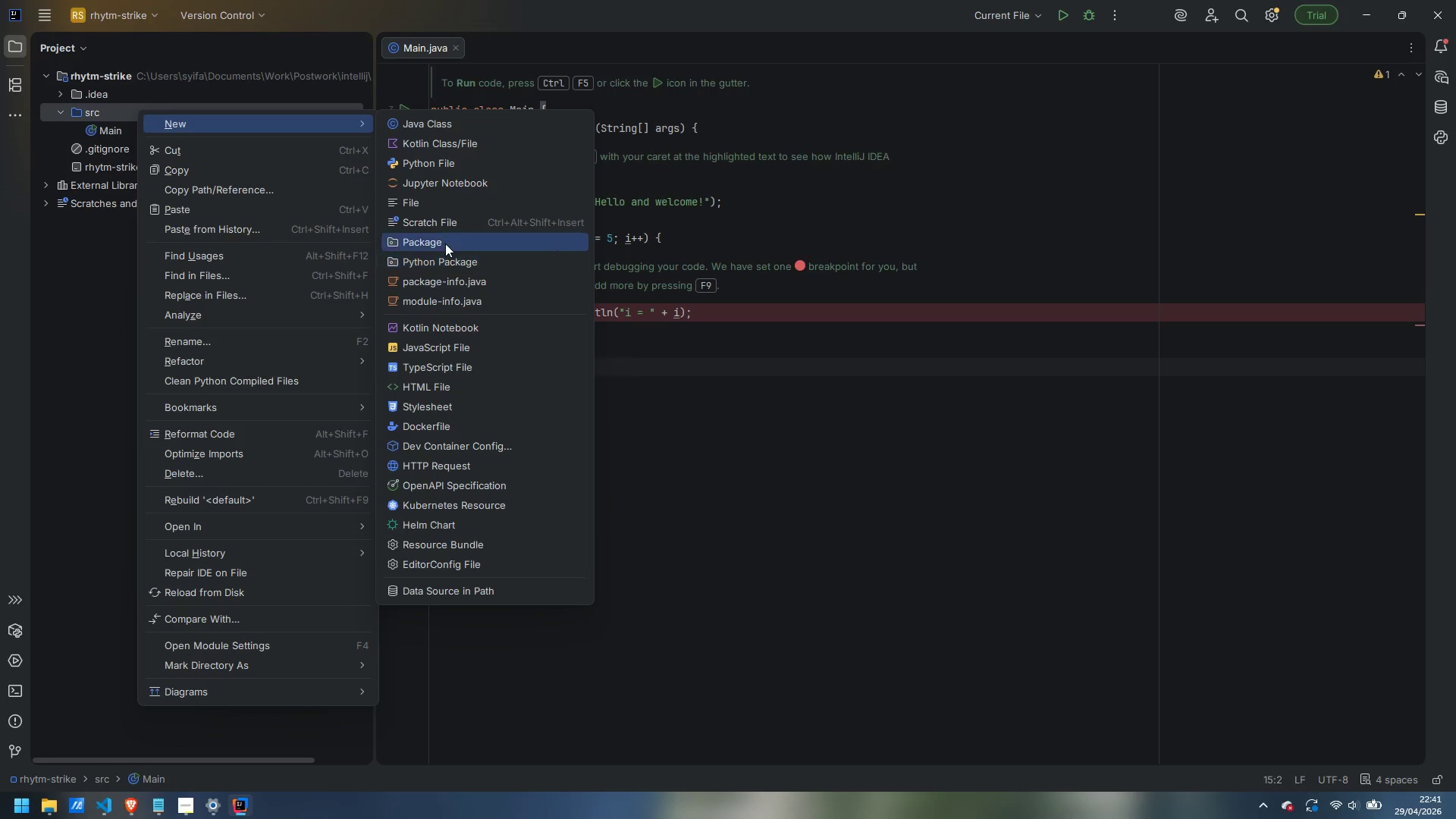 
left_click([445, 242])
 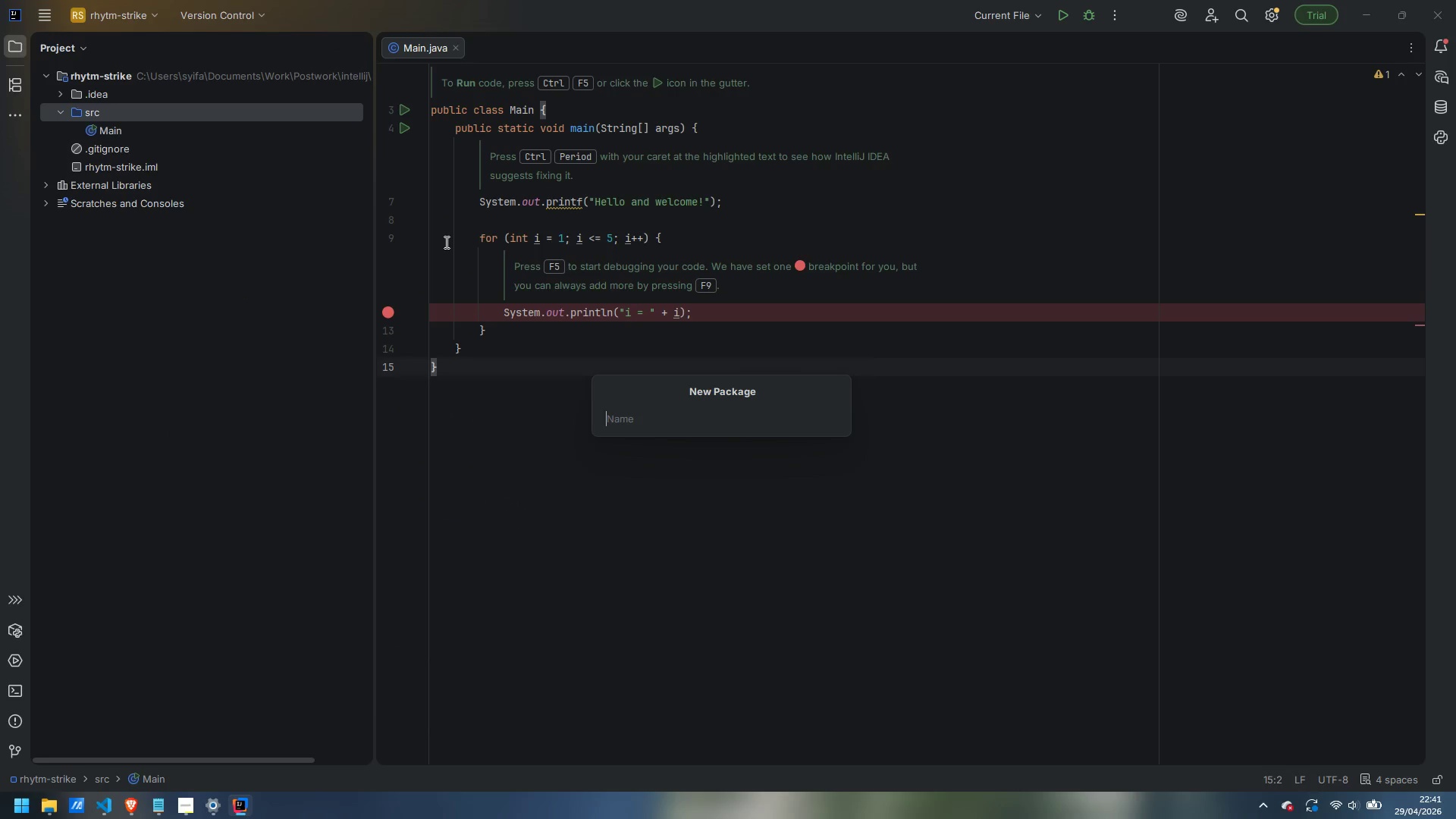 
type(com.rhym-)
key(Backspace)
key(Backspace)
key(Backspace)
type(ytm-strike)
 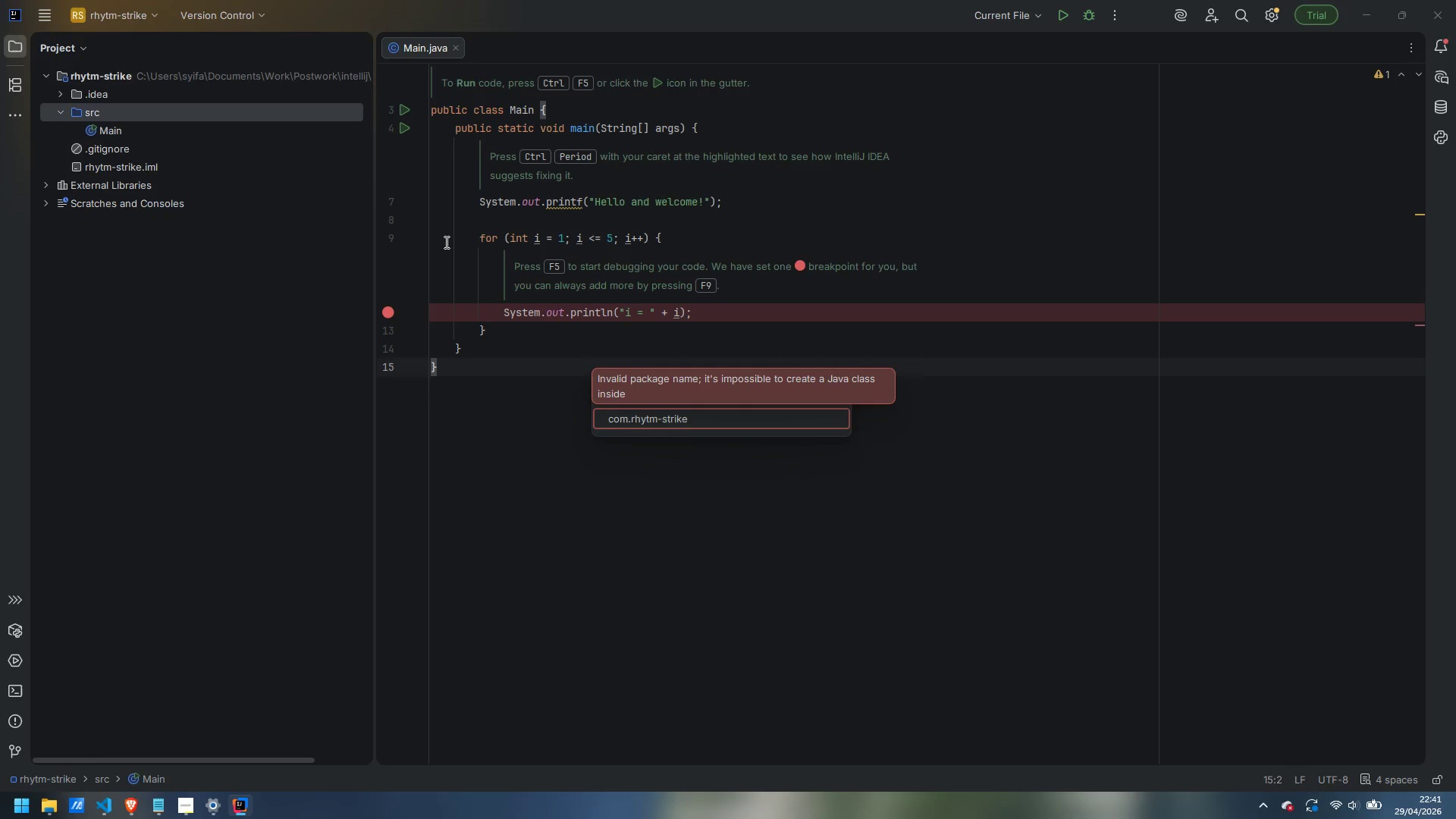 
wait(7.64)
 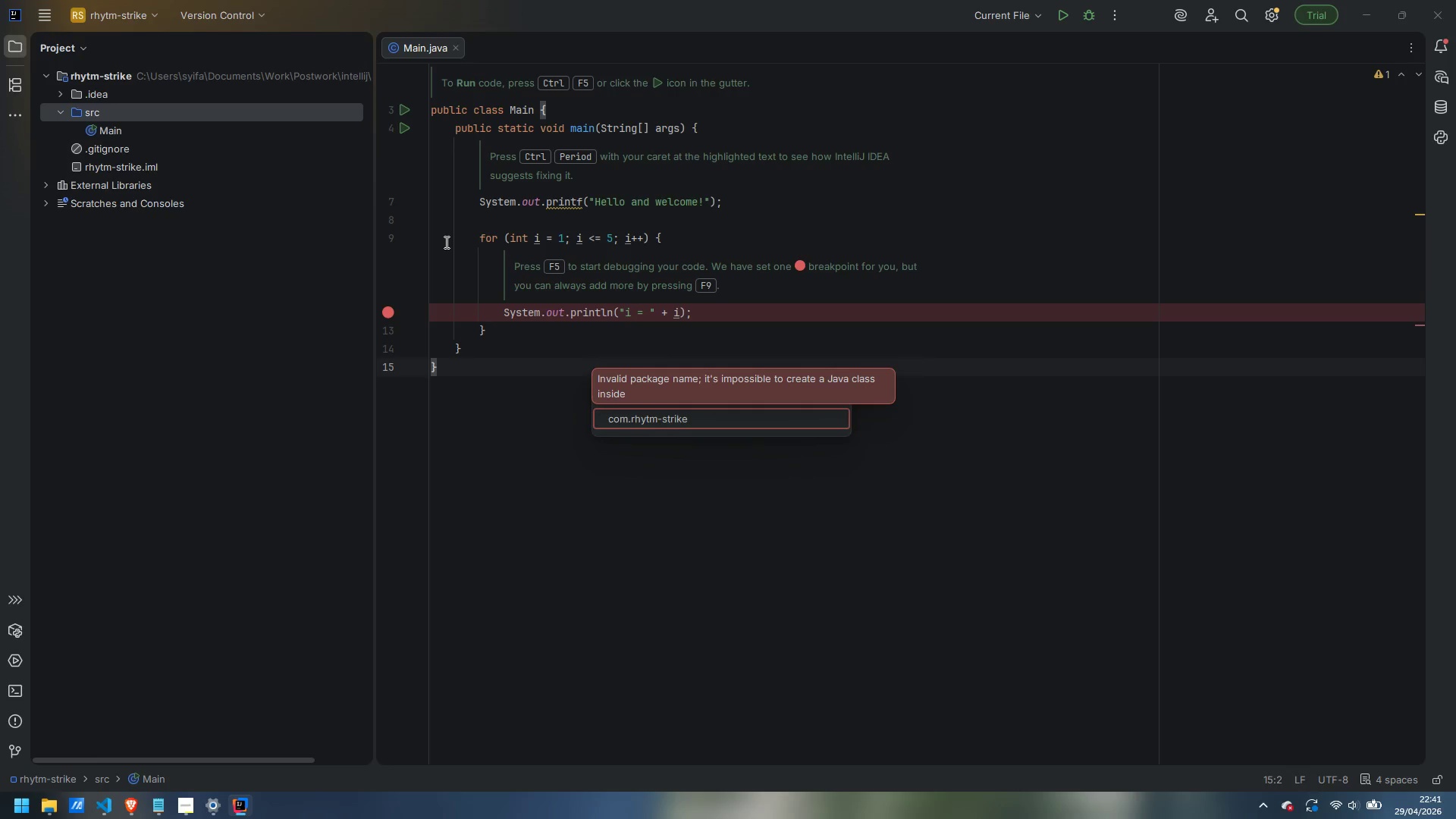 
key(Control+Backspace)
 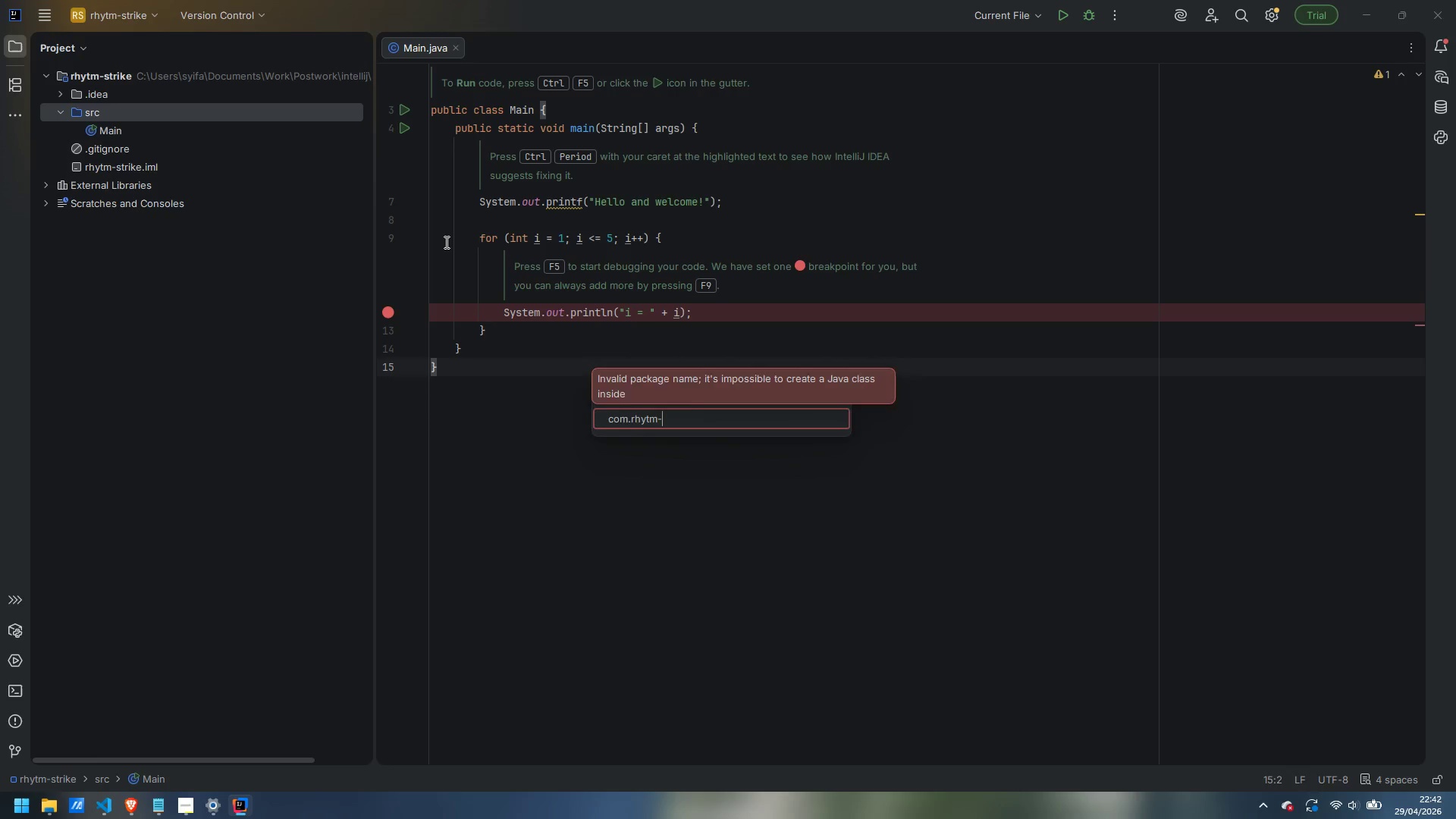 
key(Backspace)
 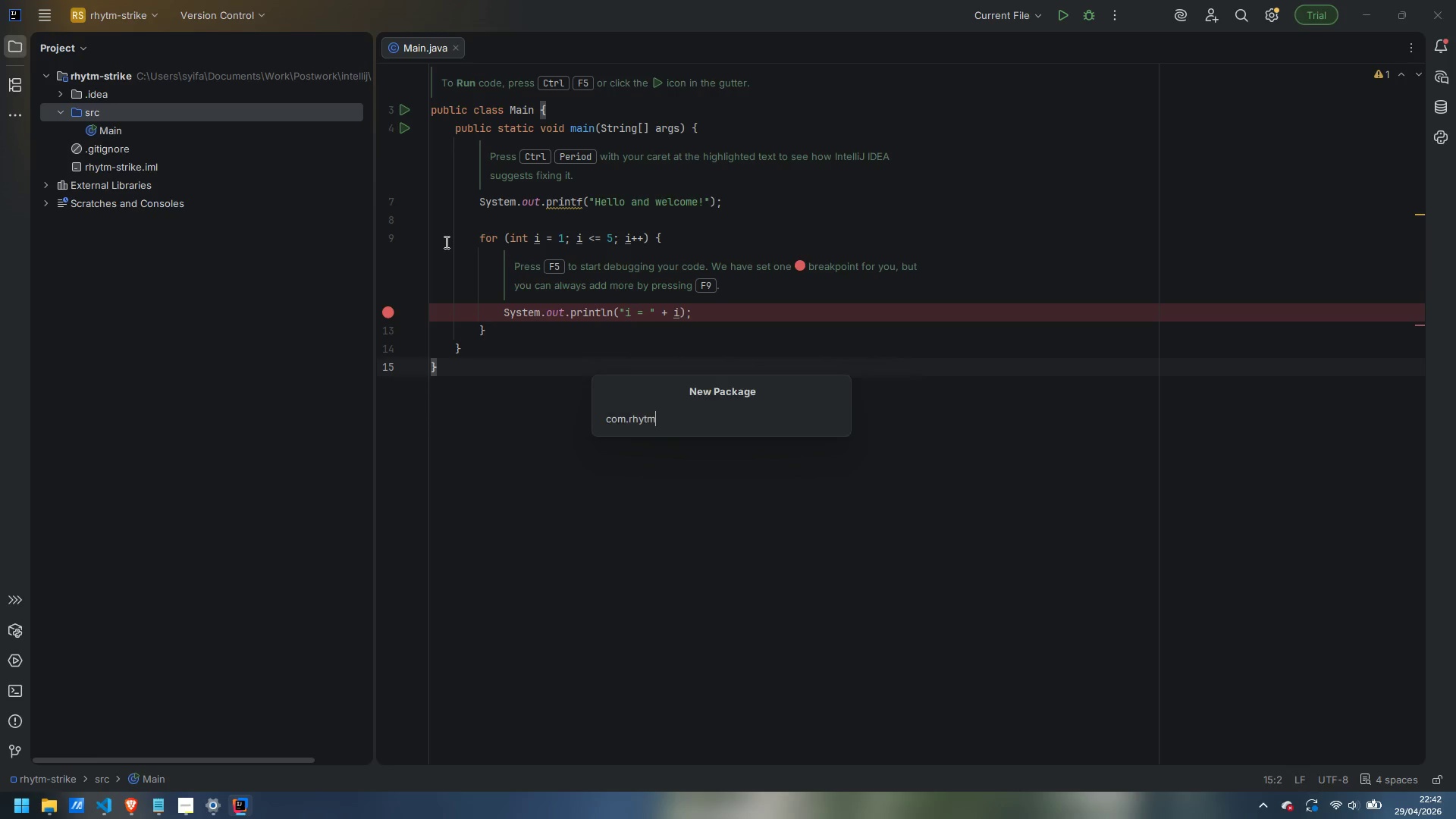 
key(Control+ControlLeft)
 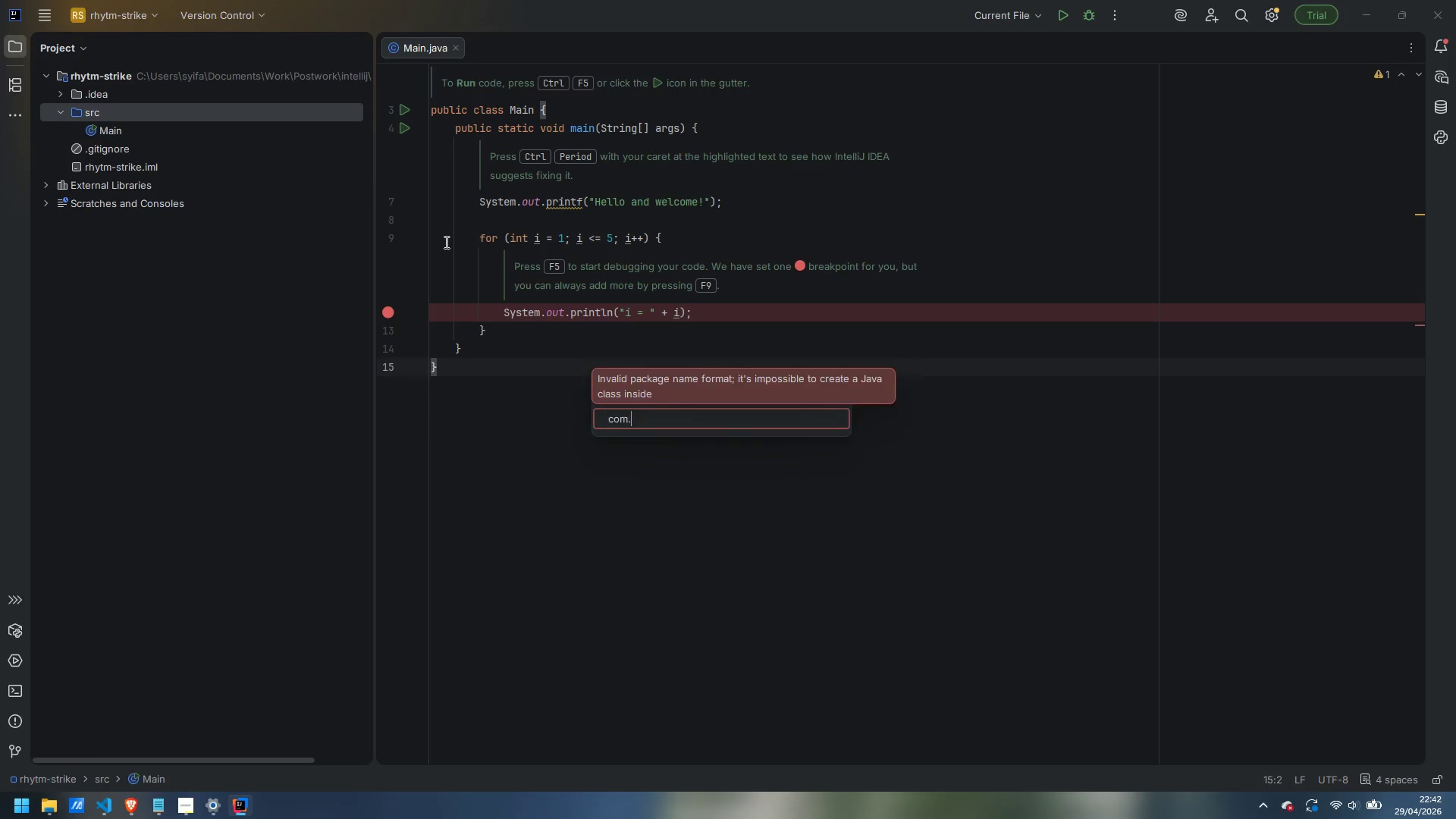 
key(Control+Backspace)
 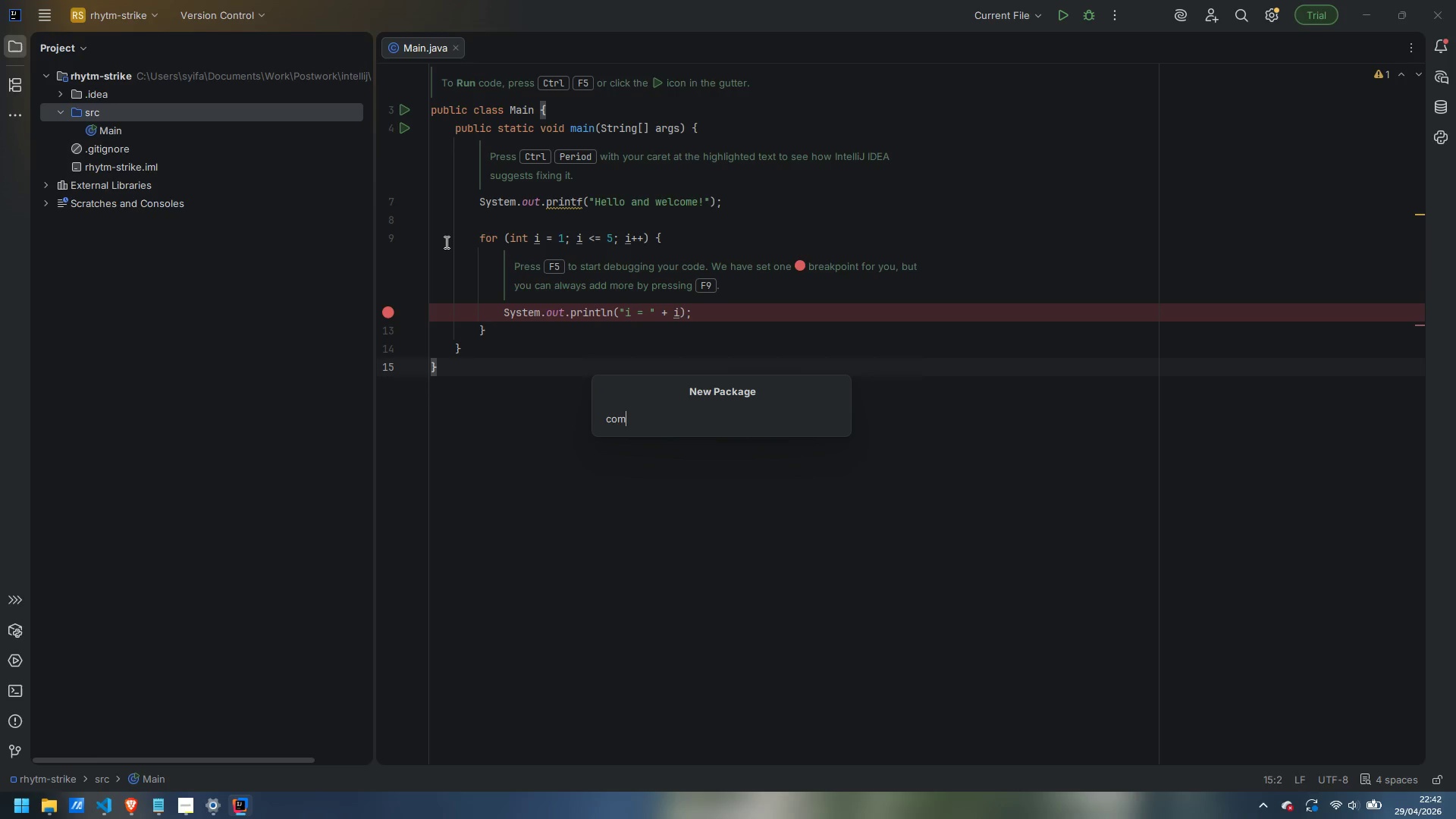 
key(Backspace)
 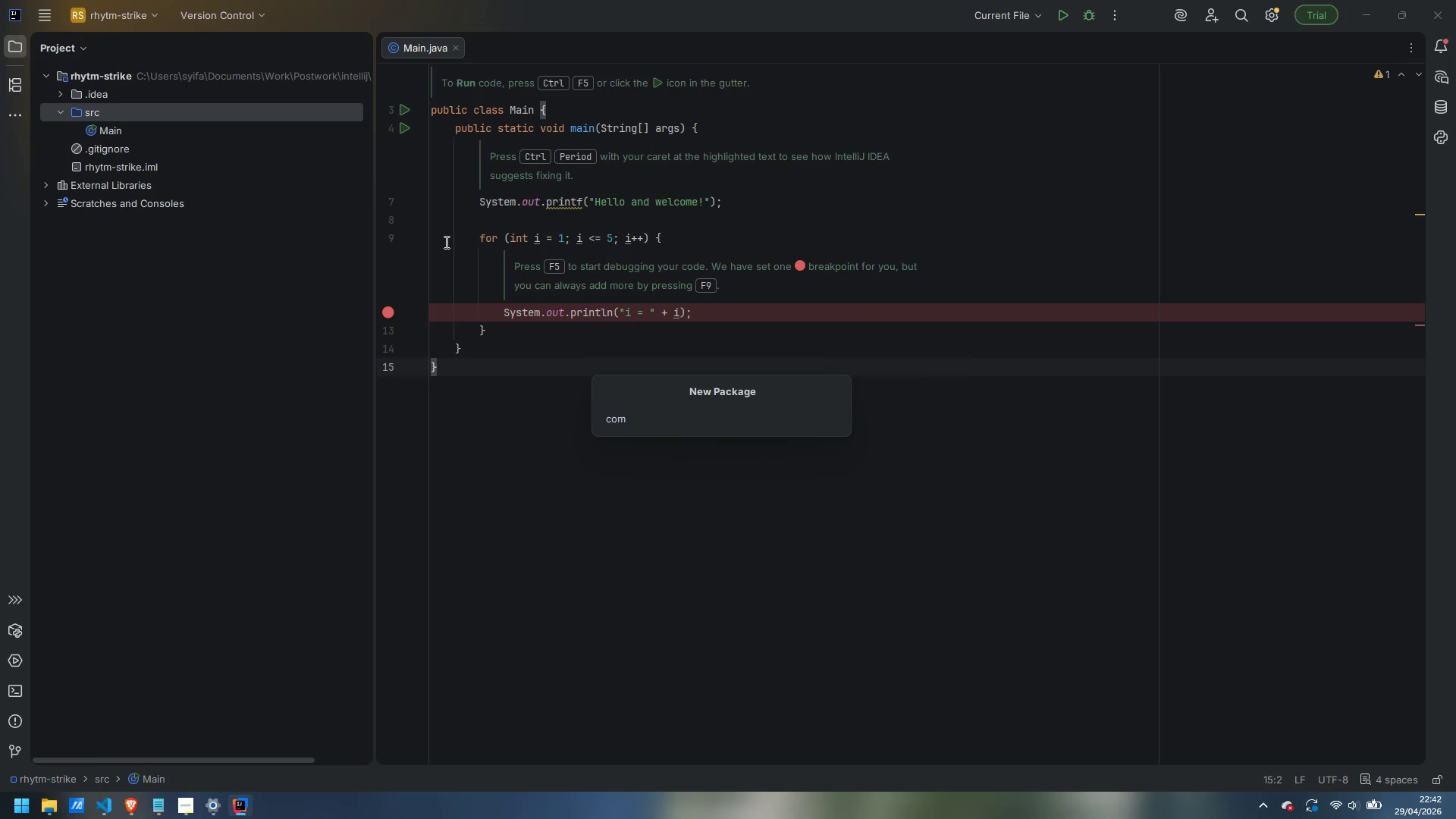 
key(Enter)
 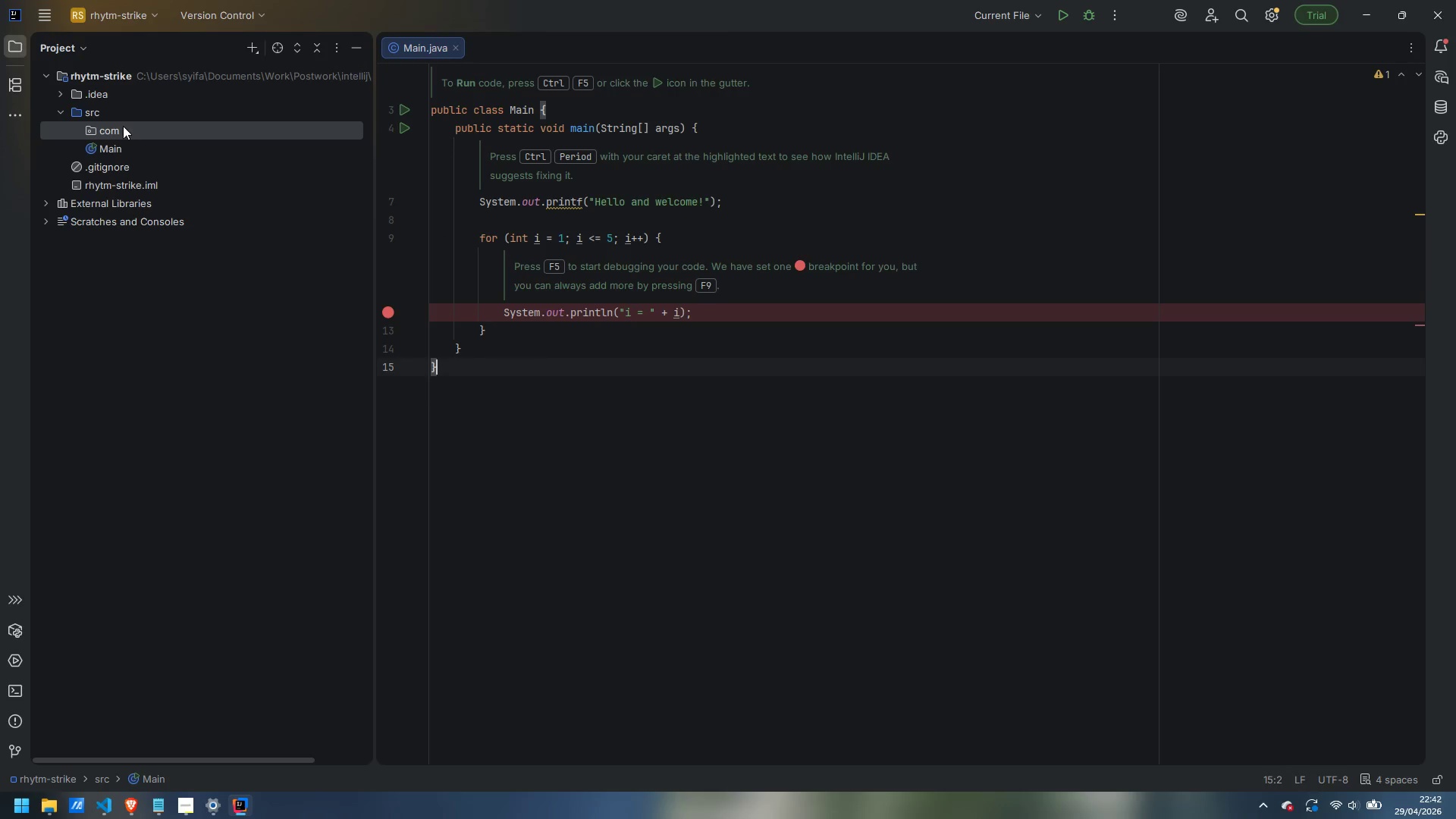 
right_click([110, 133])
 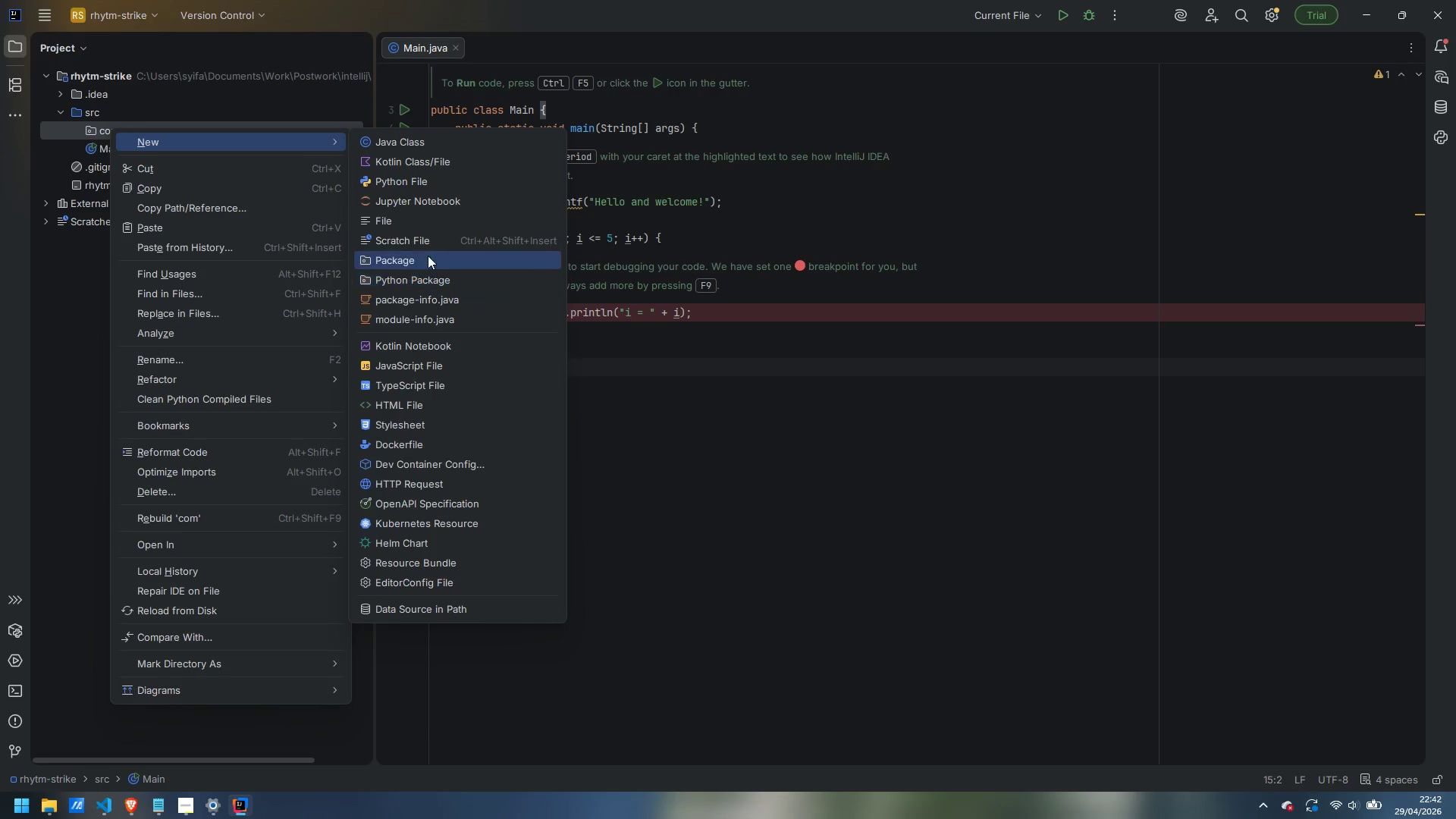 
left_click([436, 259])
 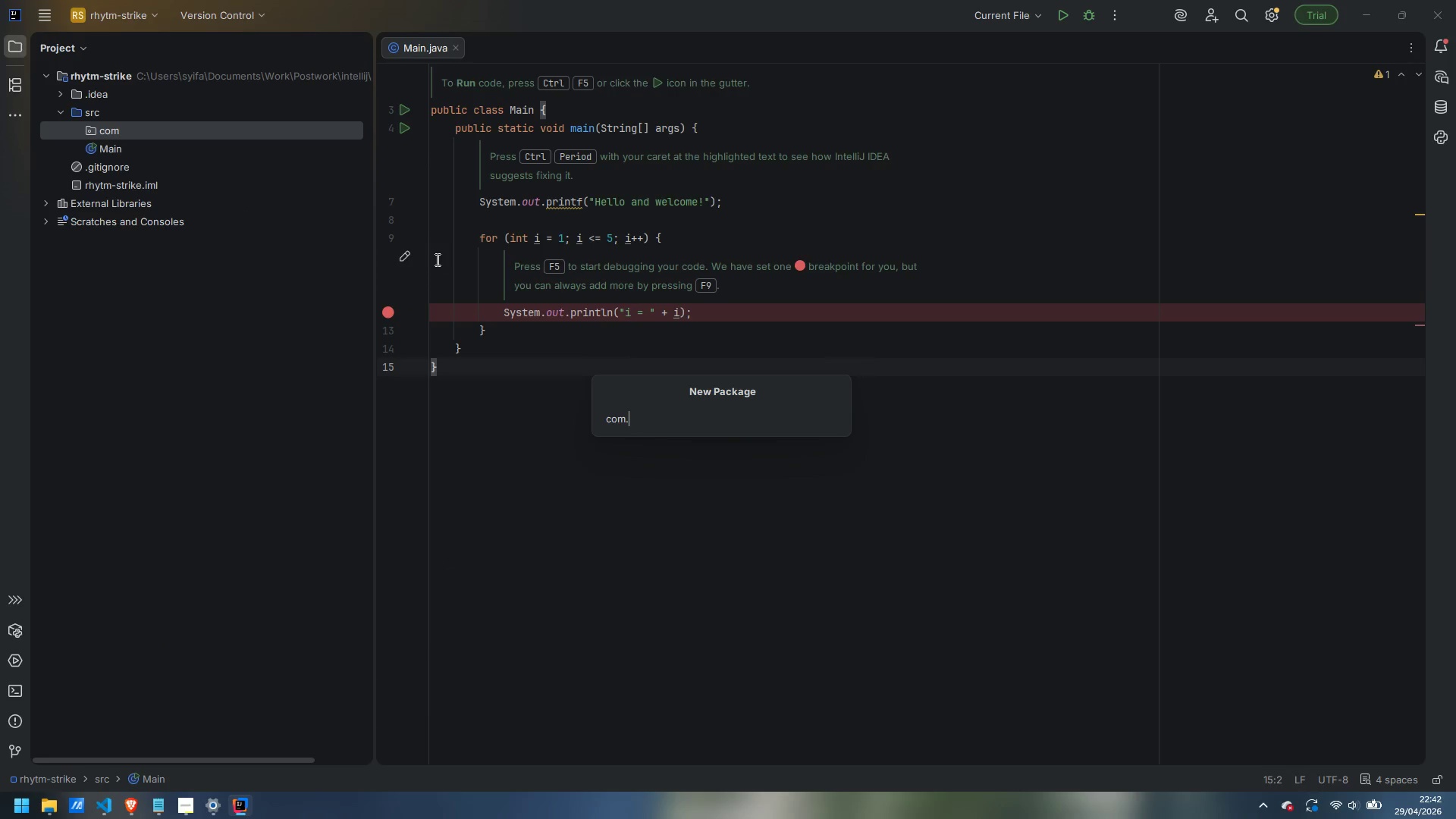 
wait(5.75)
 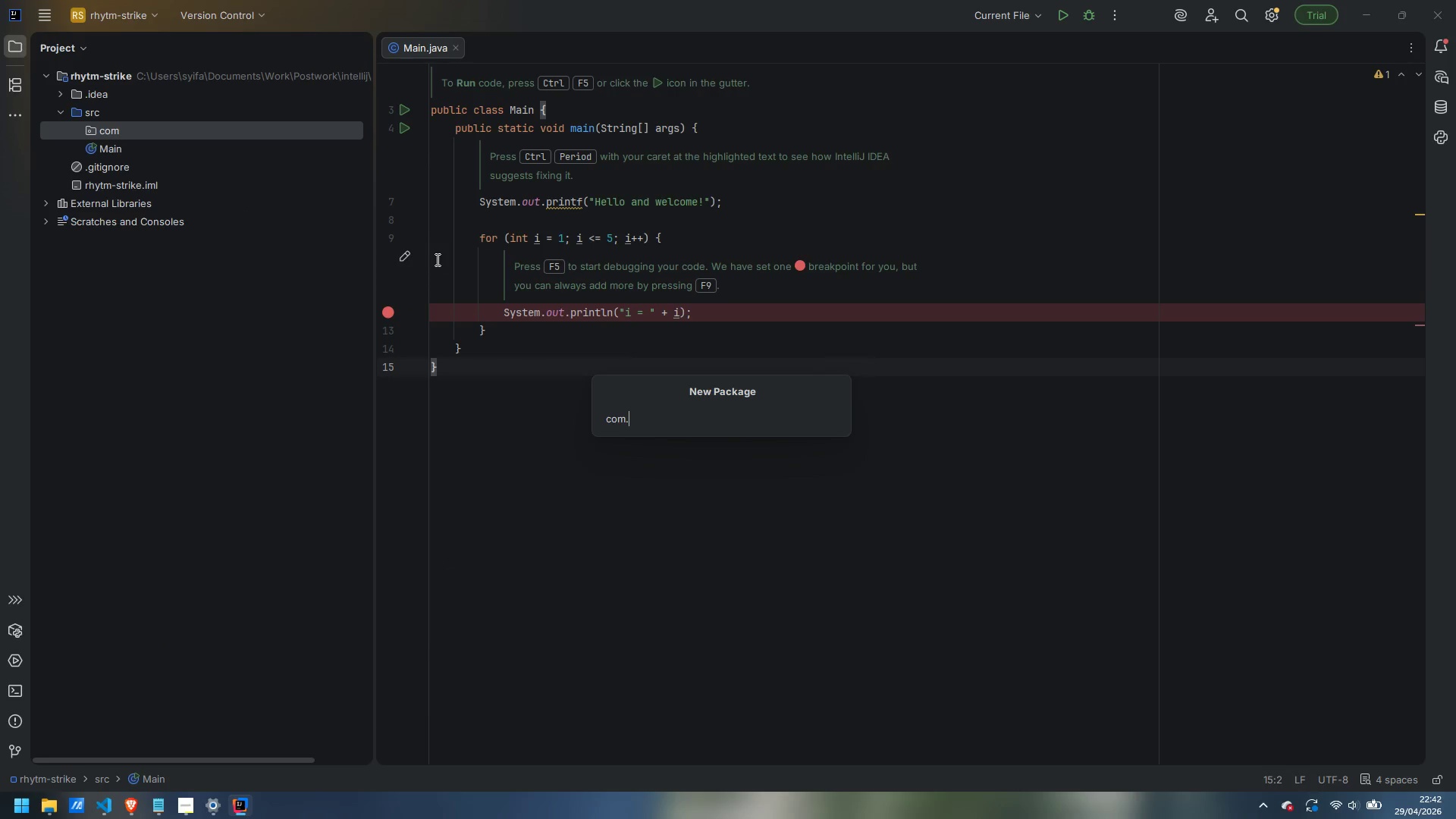 
type(rhytmstrike)
 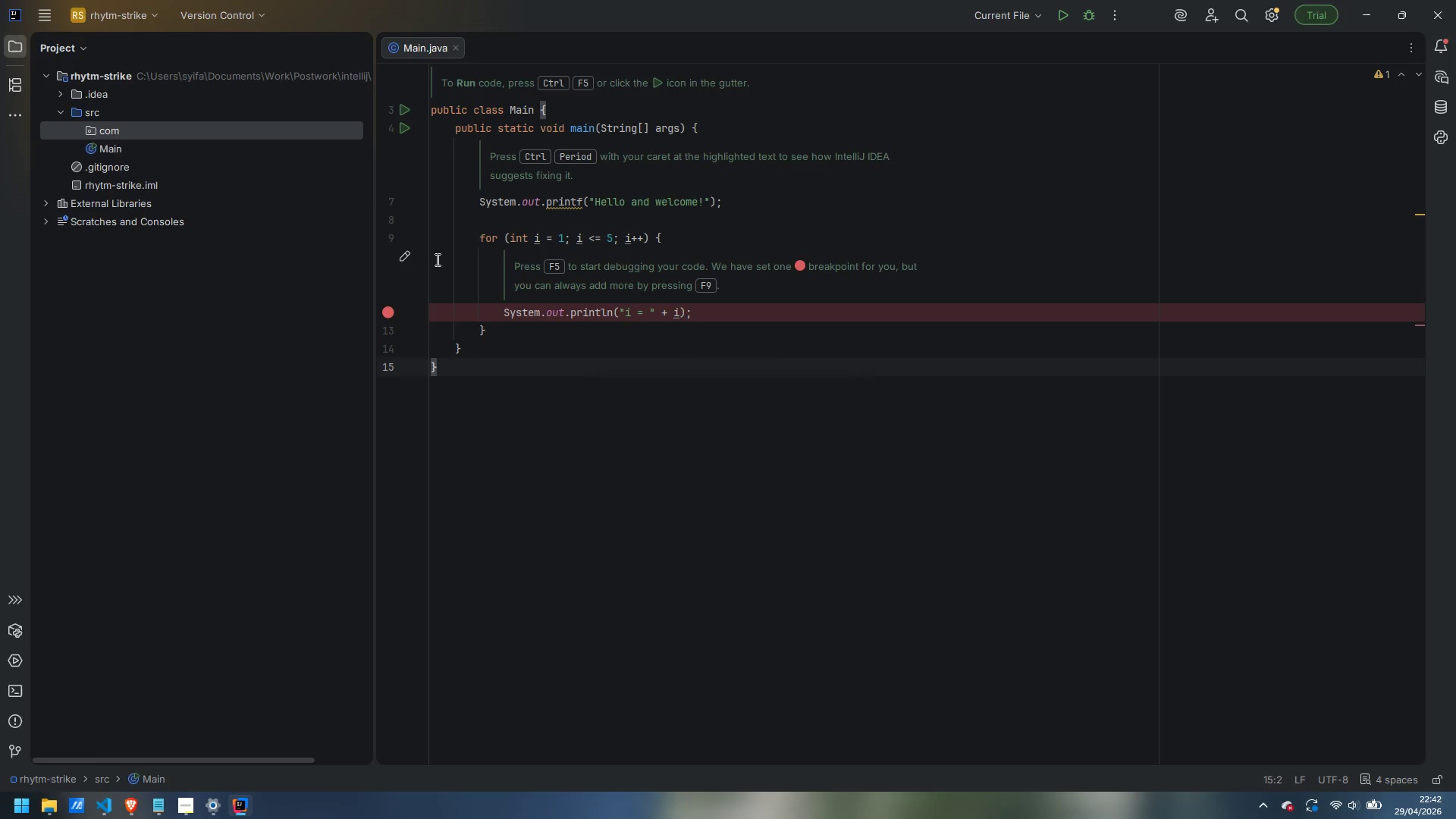 
key(Enter)
 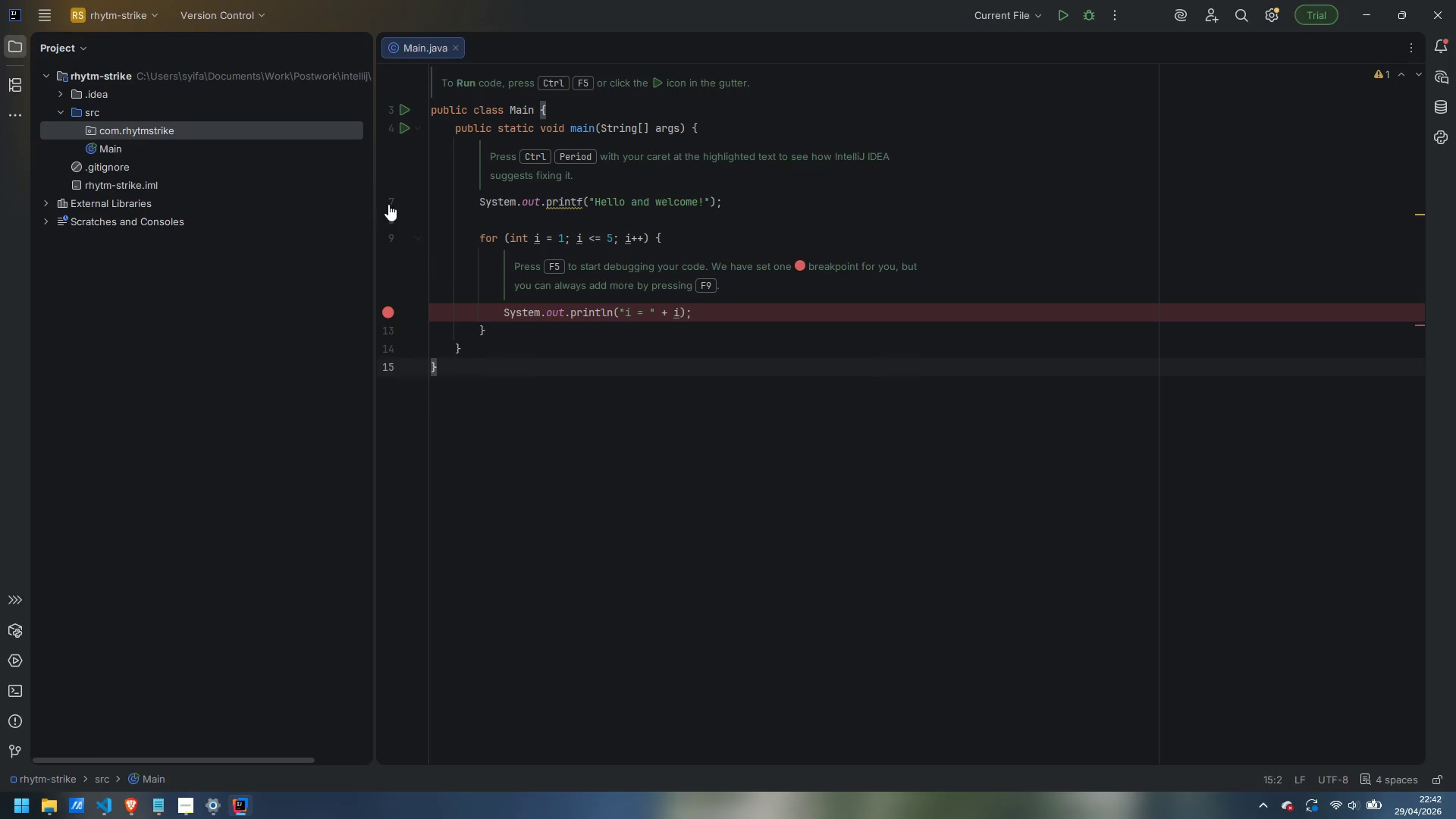 
right_click([126, 127])
 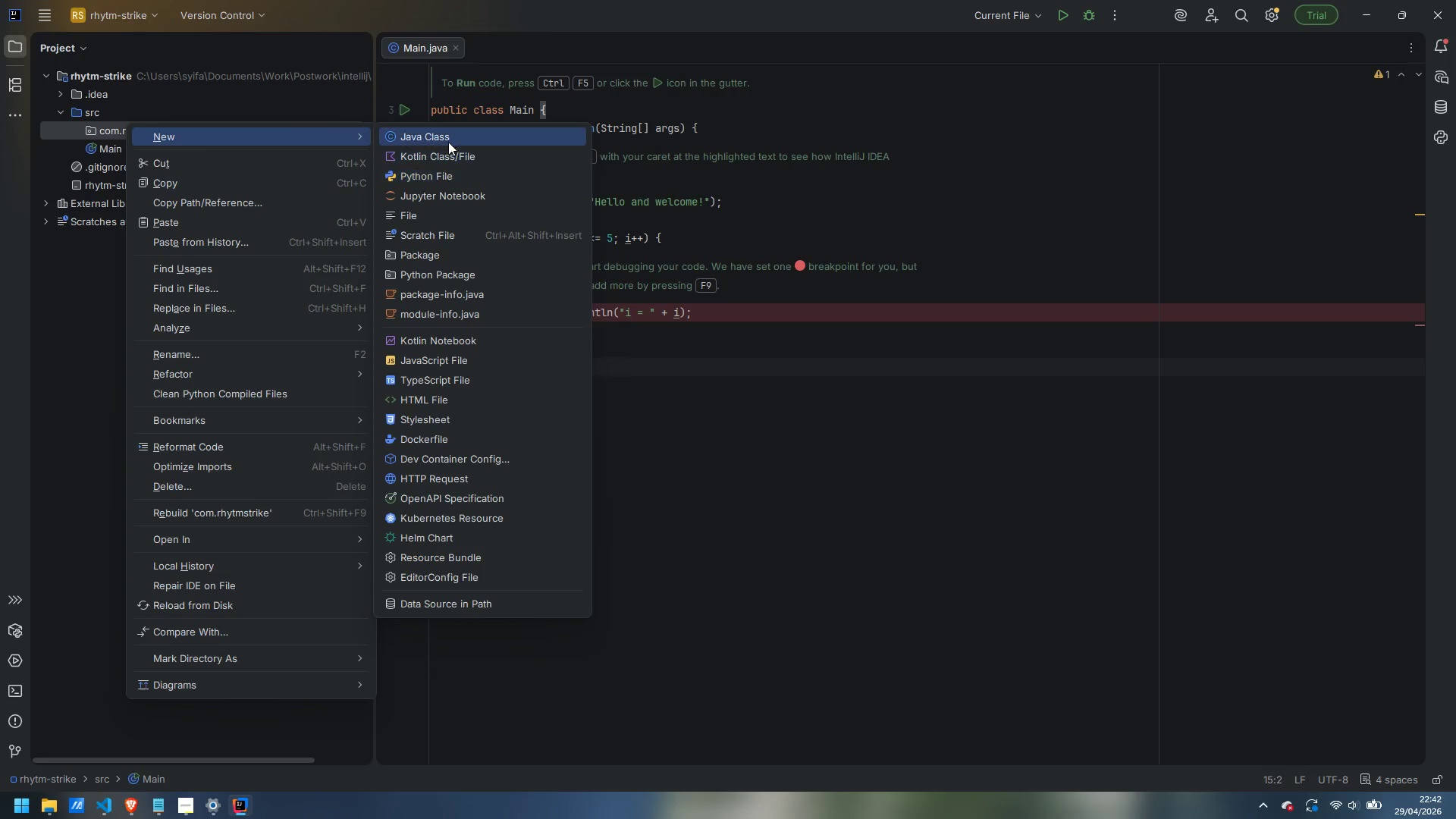 
left_click([448, 142])
 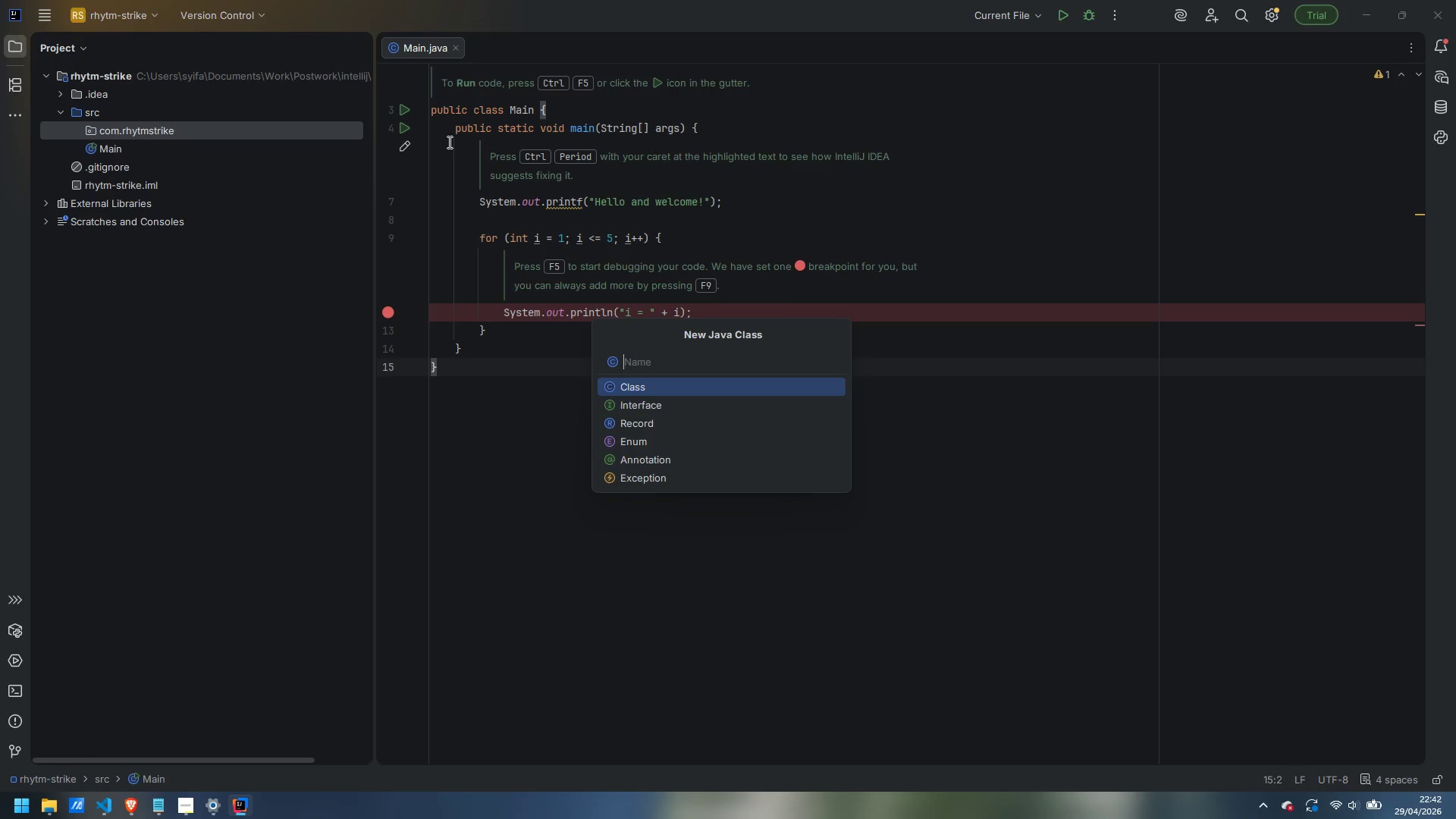 
wait(5.8)
 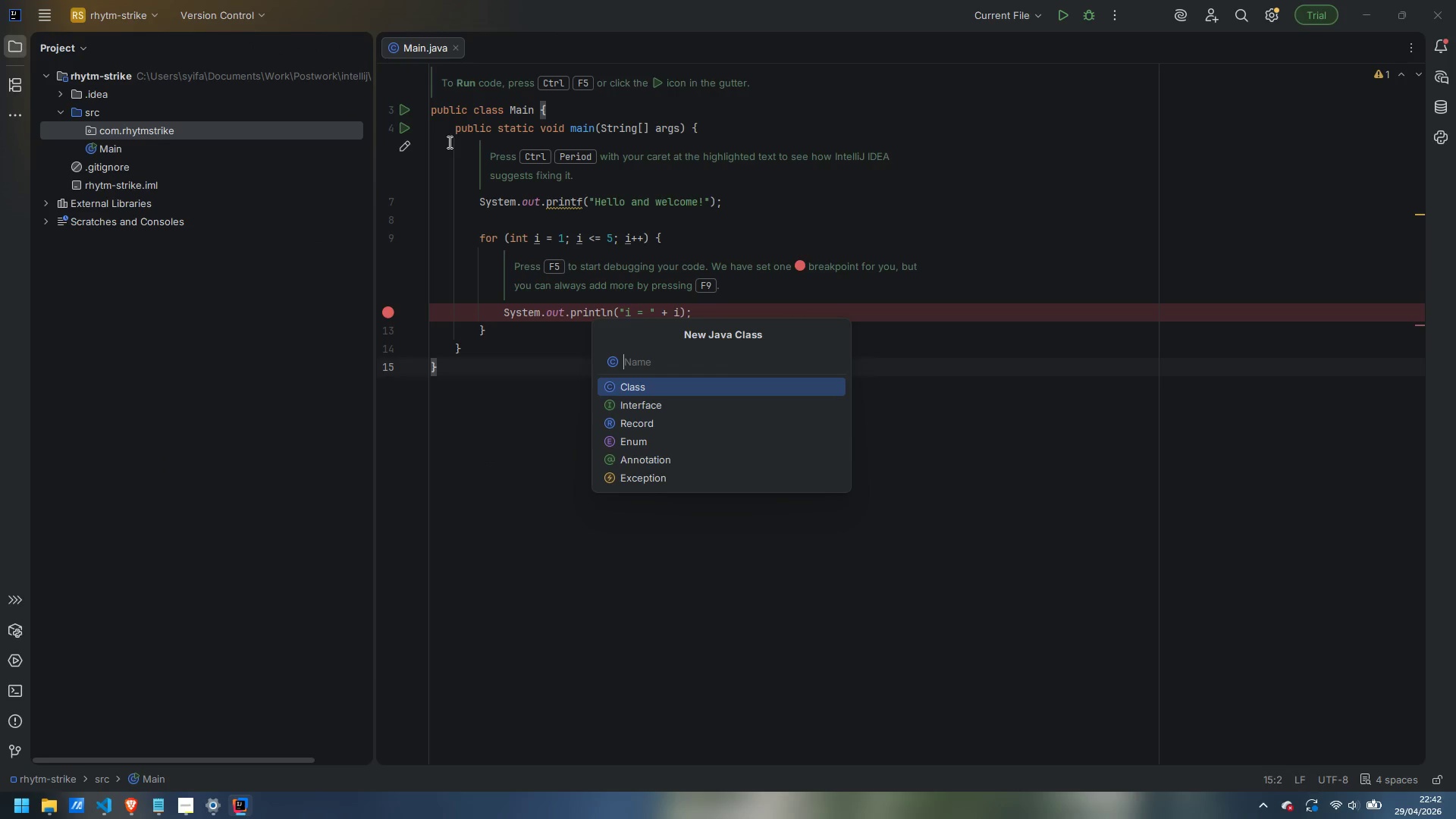 
type(ClassSession)
 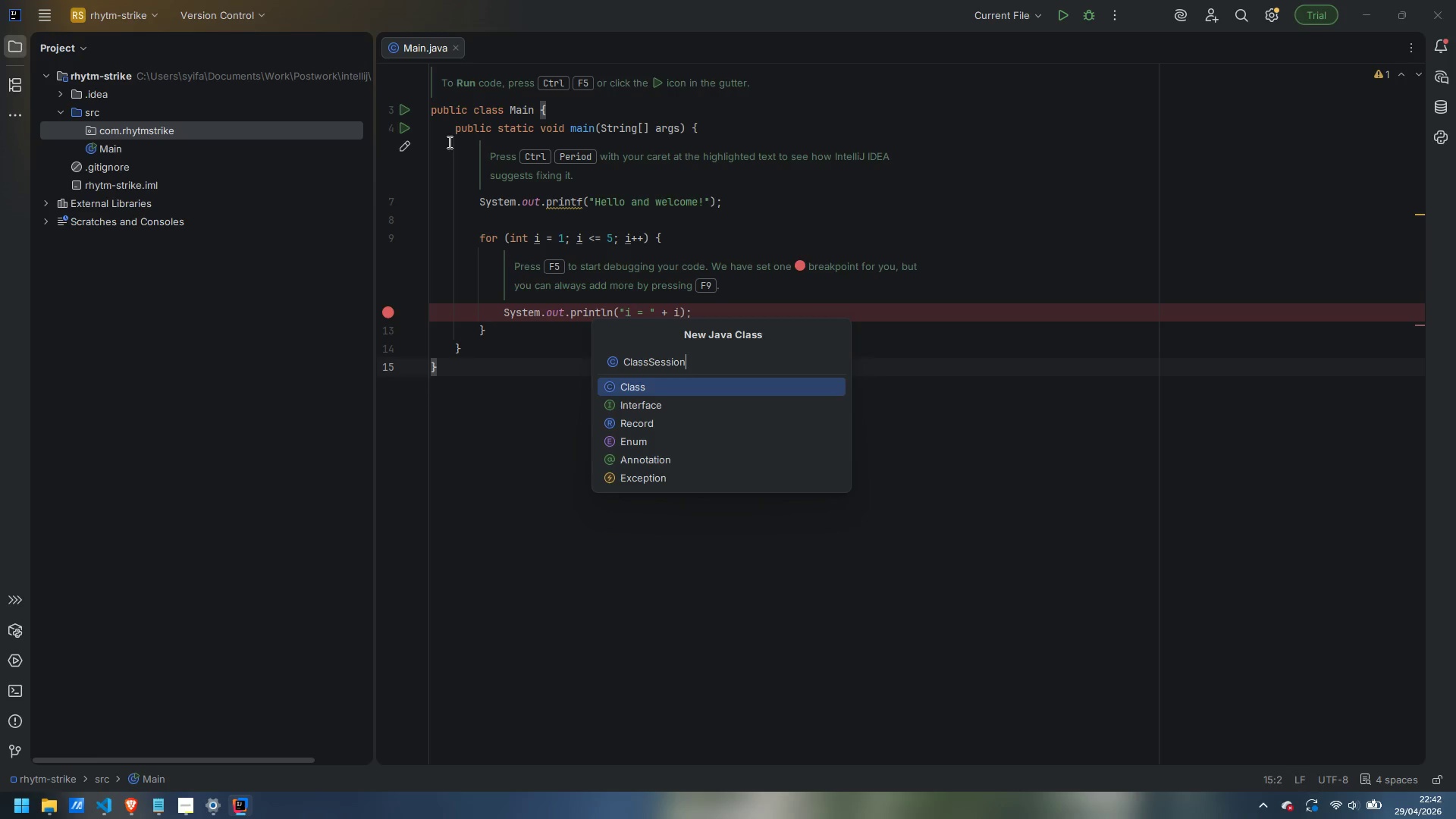 
key(Enter)
 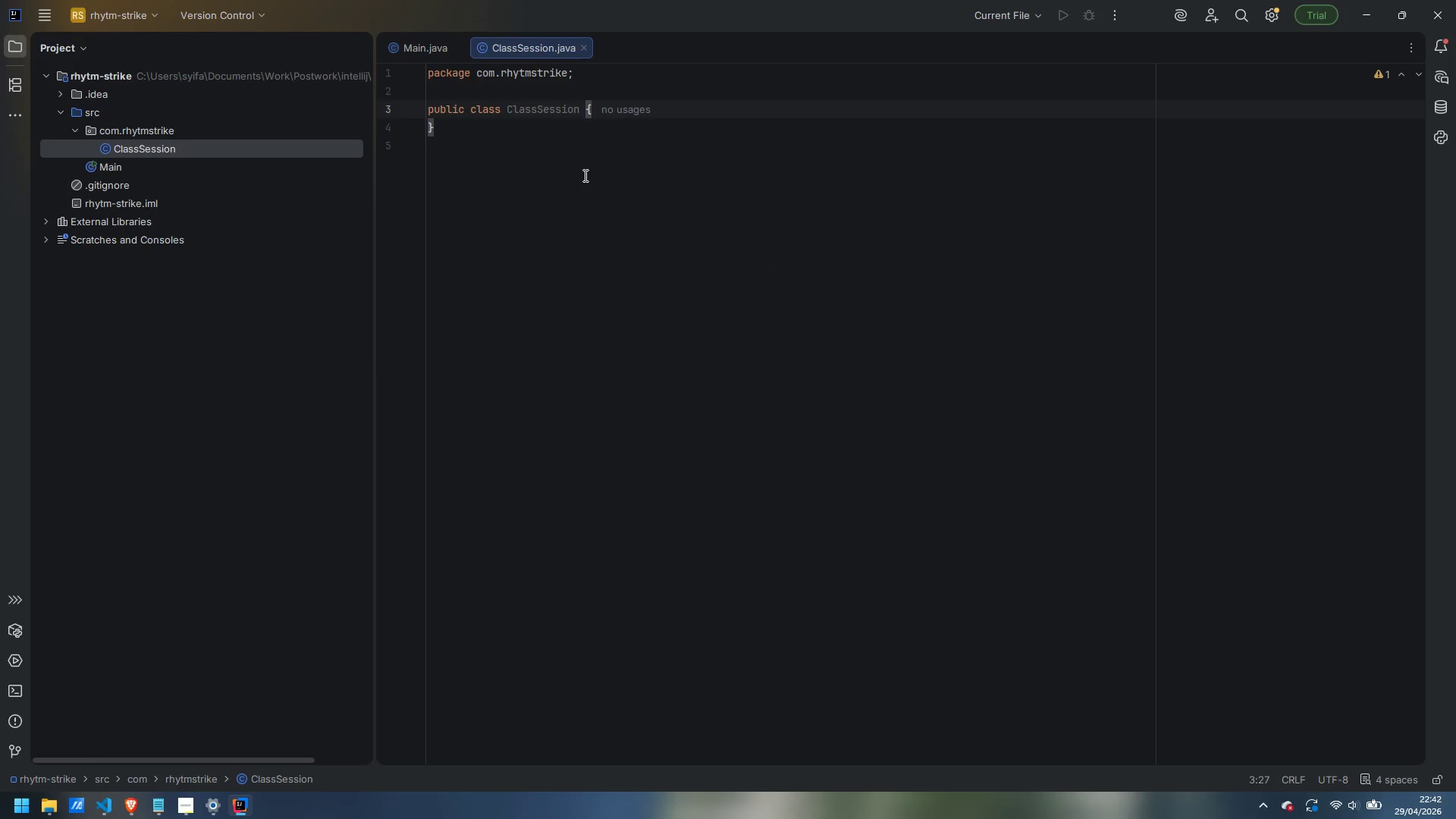 
wait(8.22)
 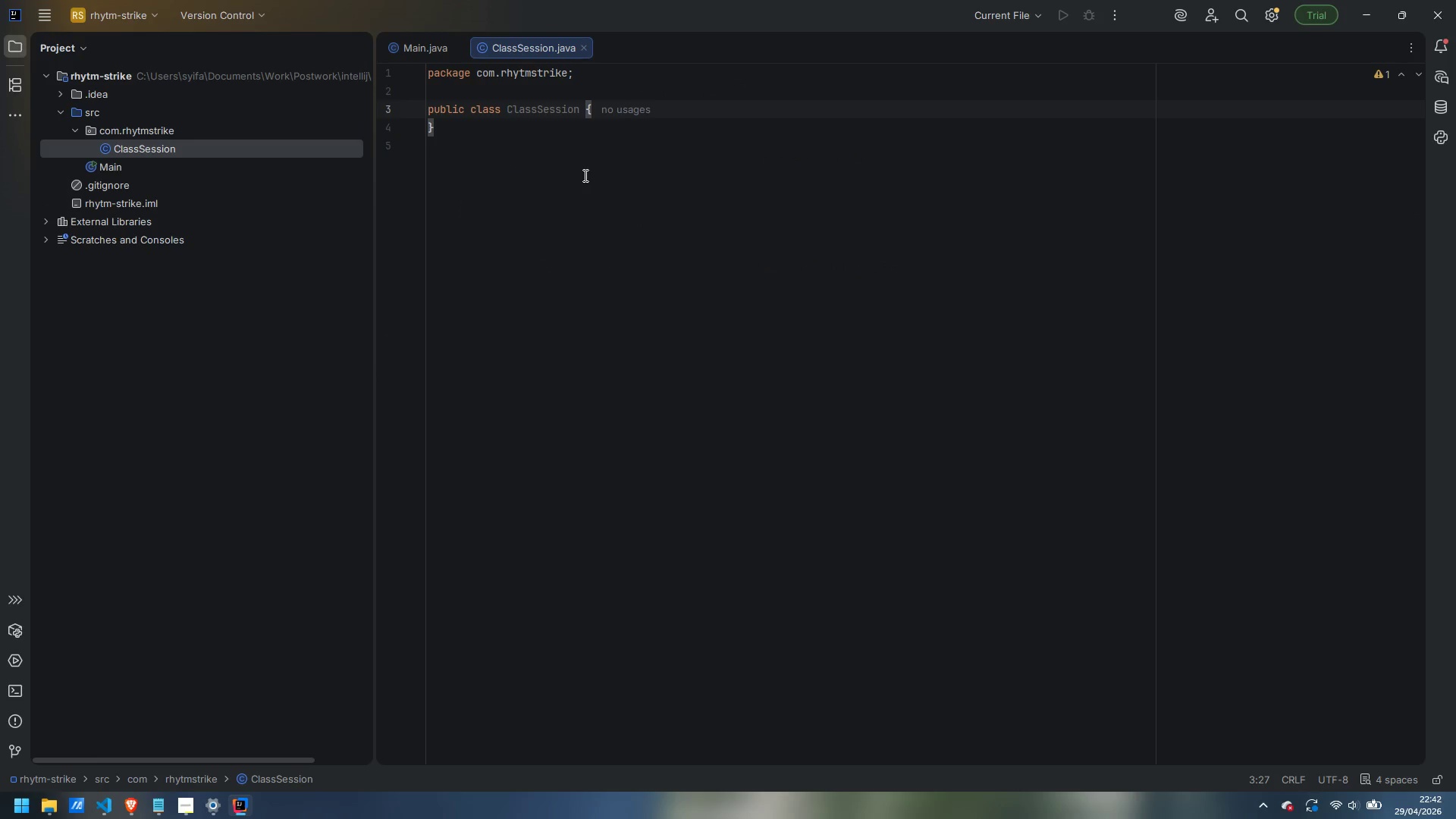 
key(ArrowRight)
 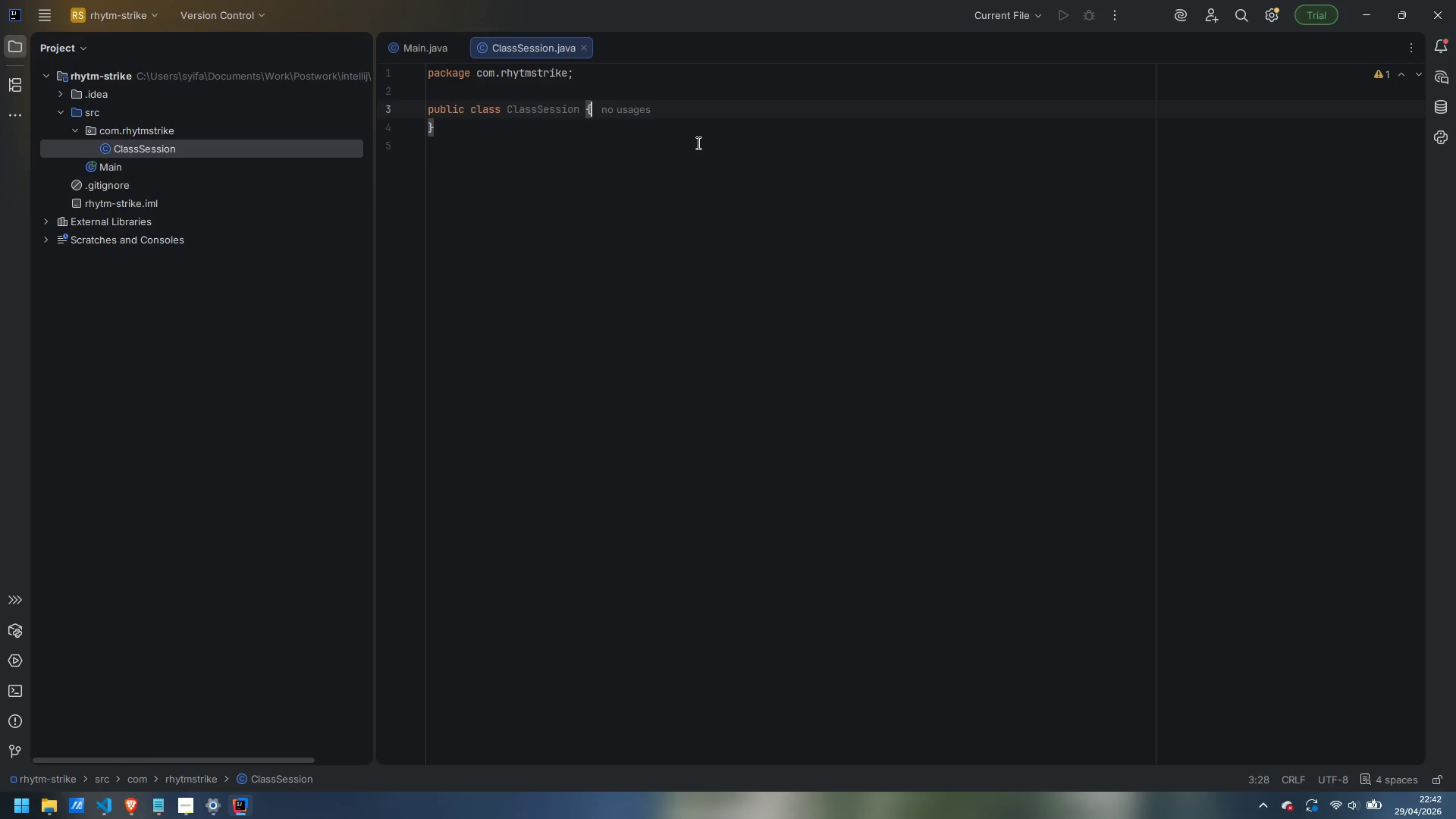 
key(Enter)
 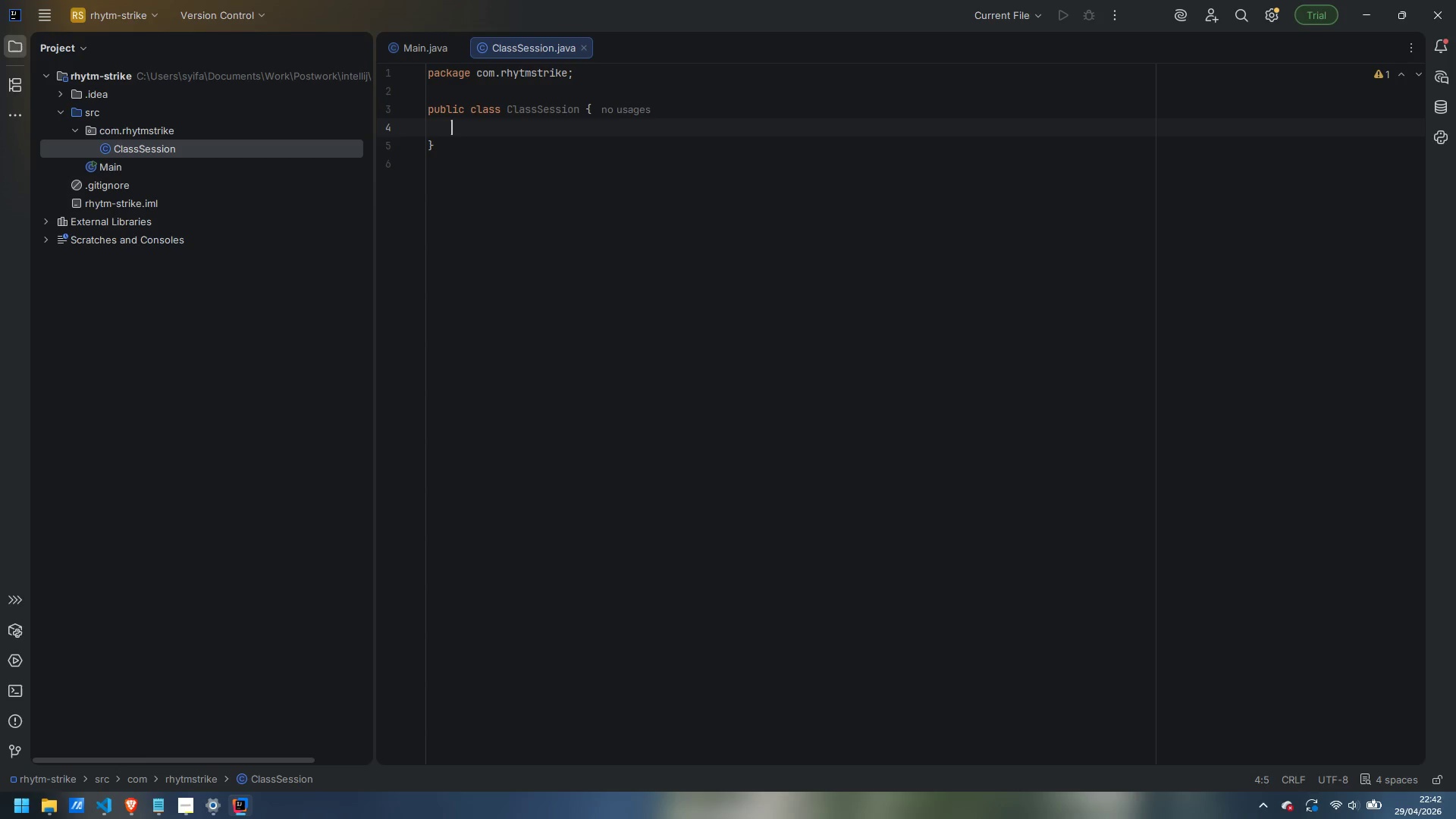 
key(Enter)
 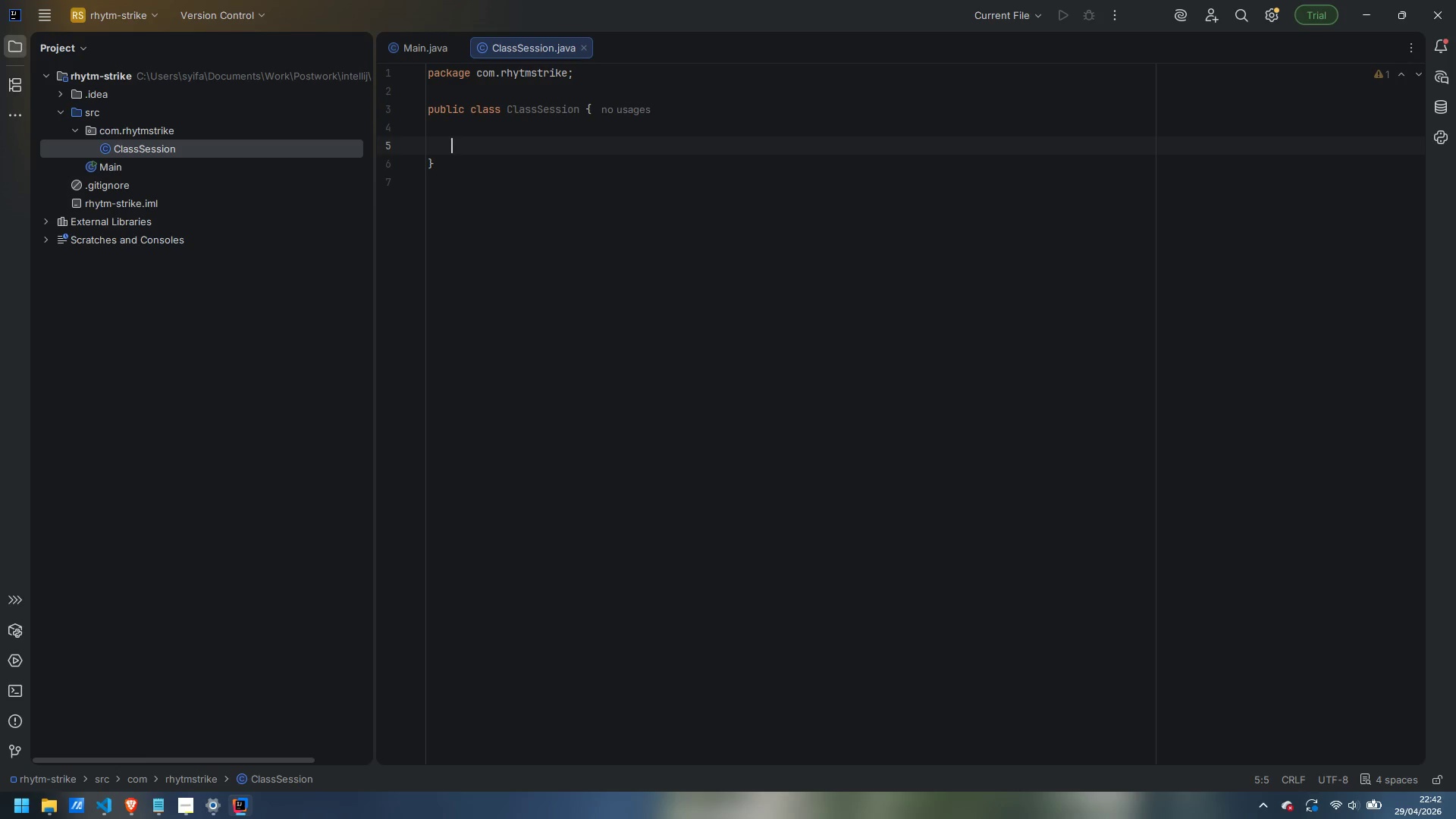 
type(oru)
 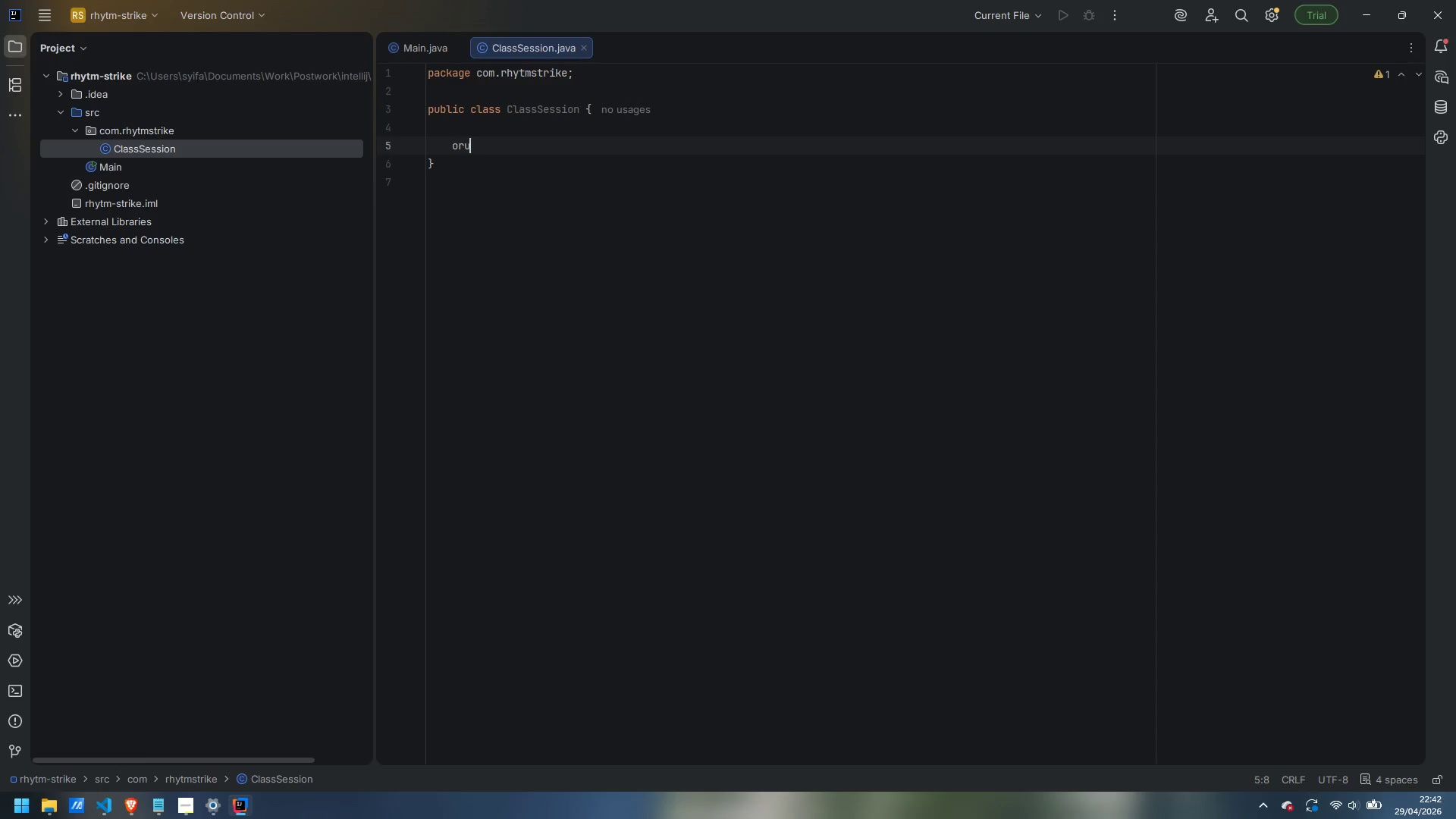 
key(Control+ControlLeft)
 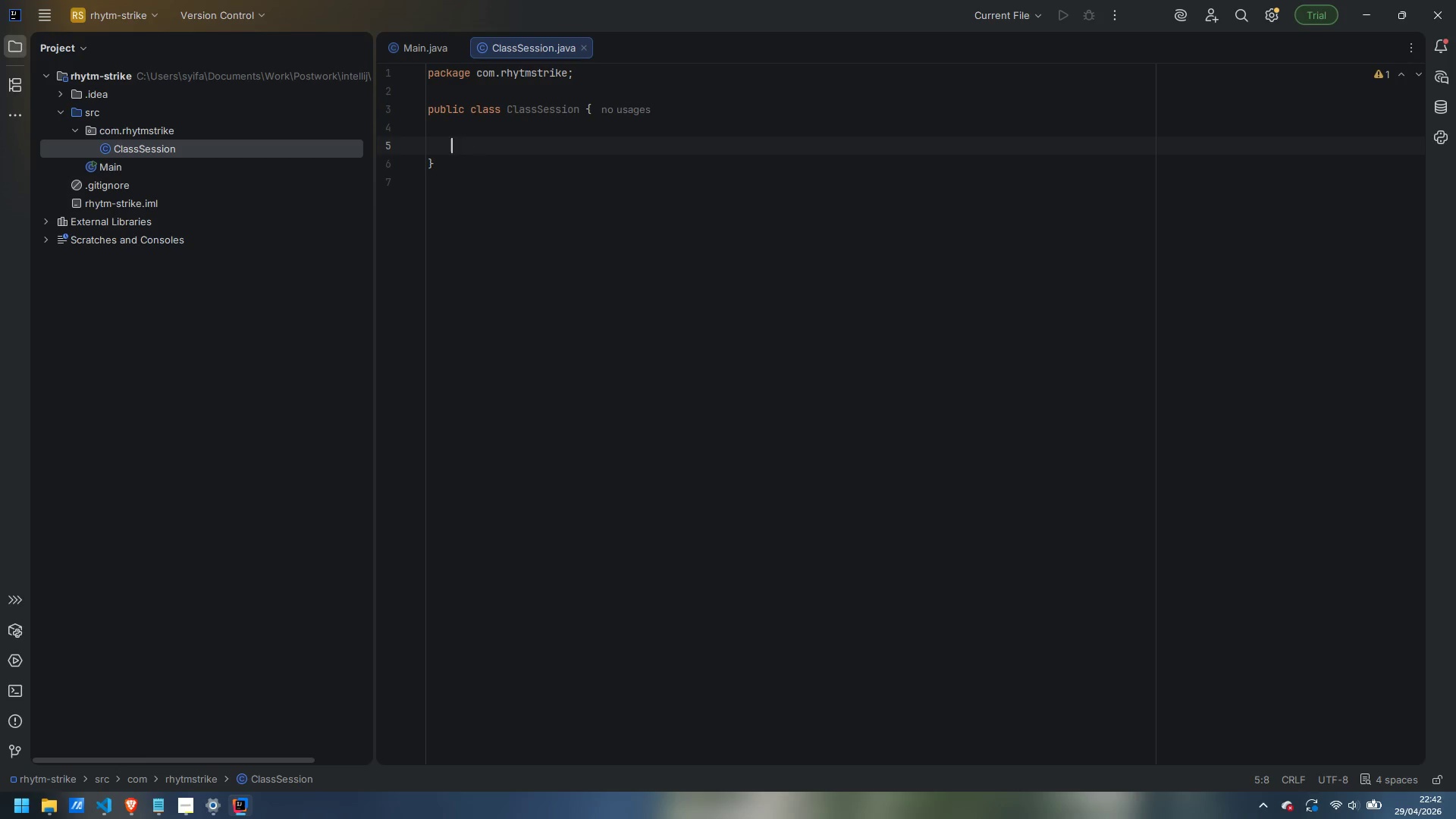 
key(Control+Backspace)
 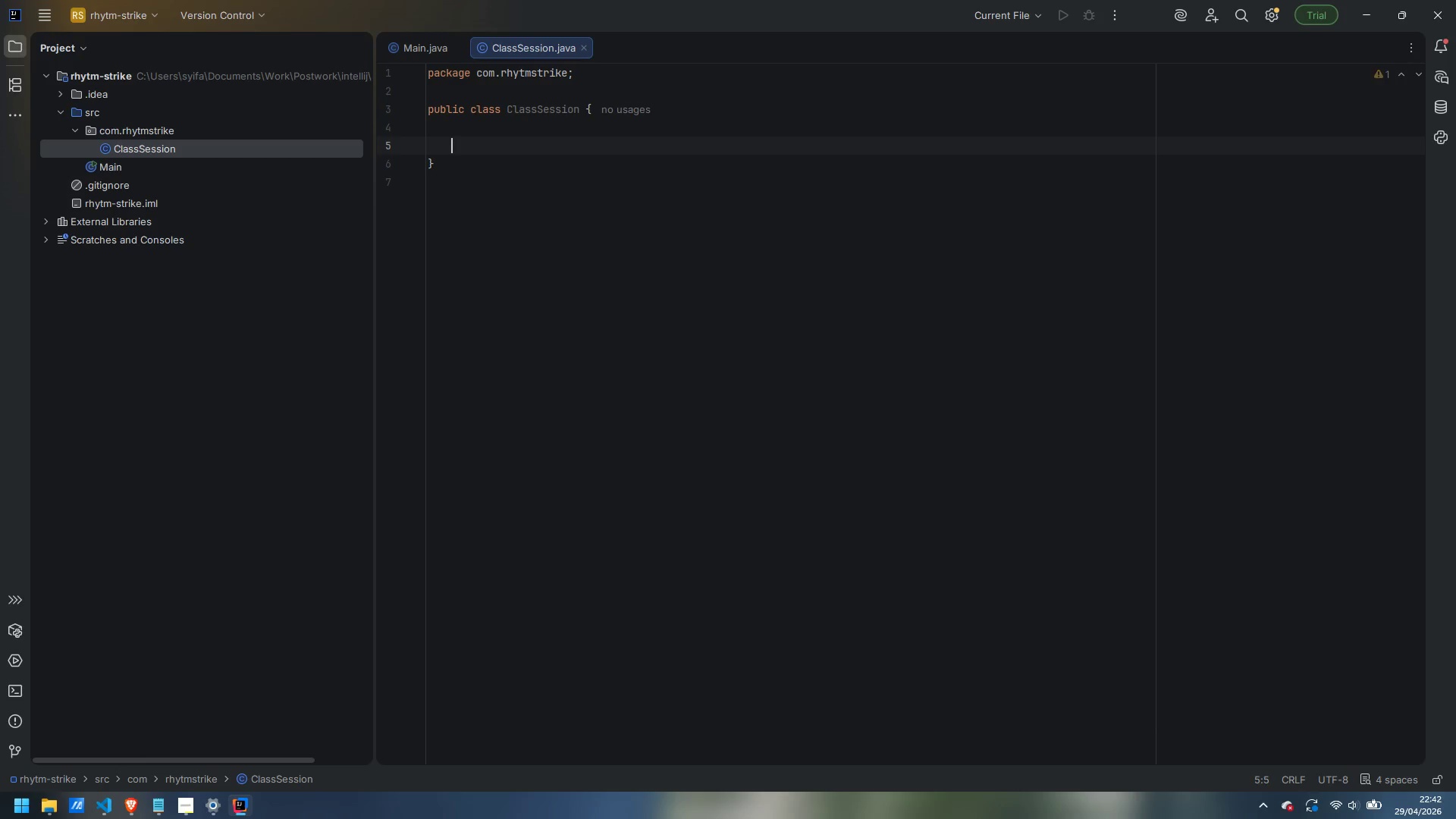 
type(private final String sessionId;)
 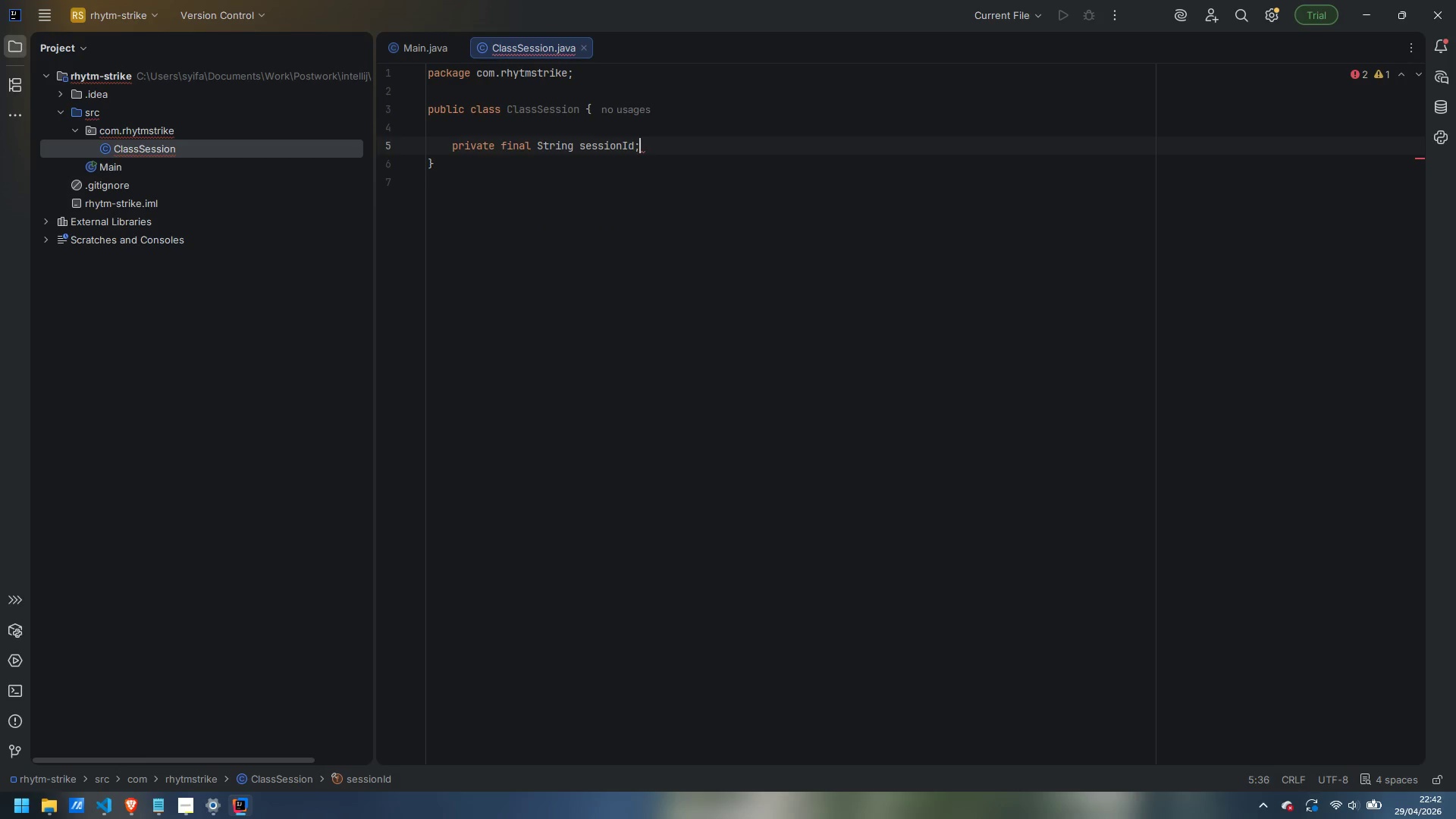 
key(Enter)
 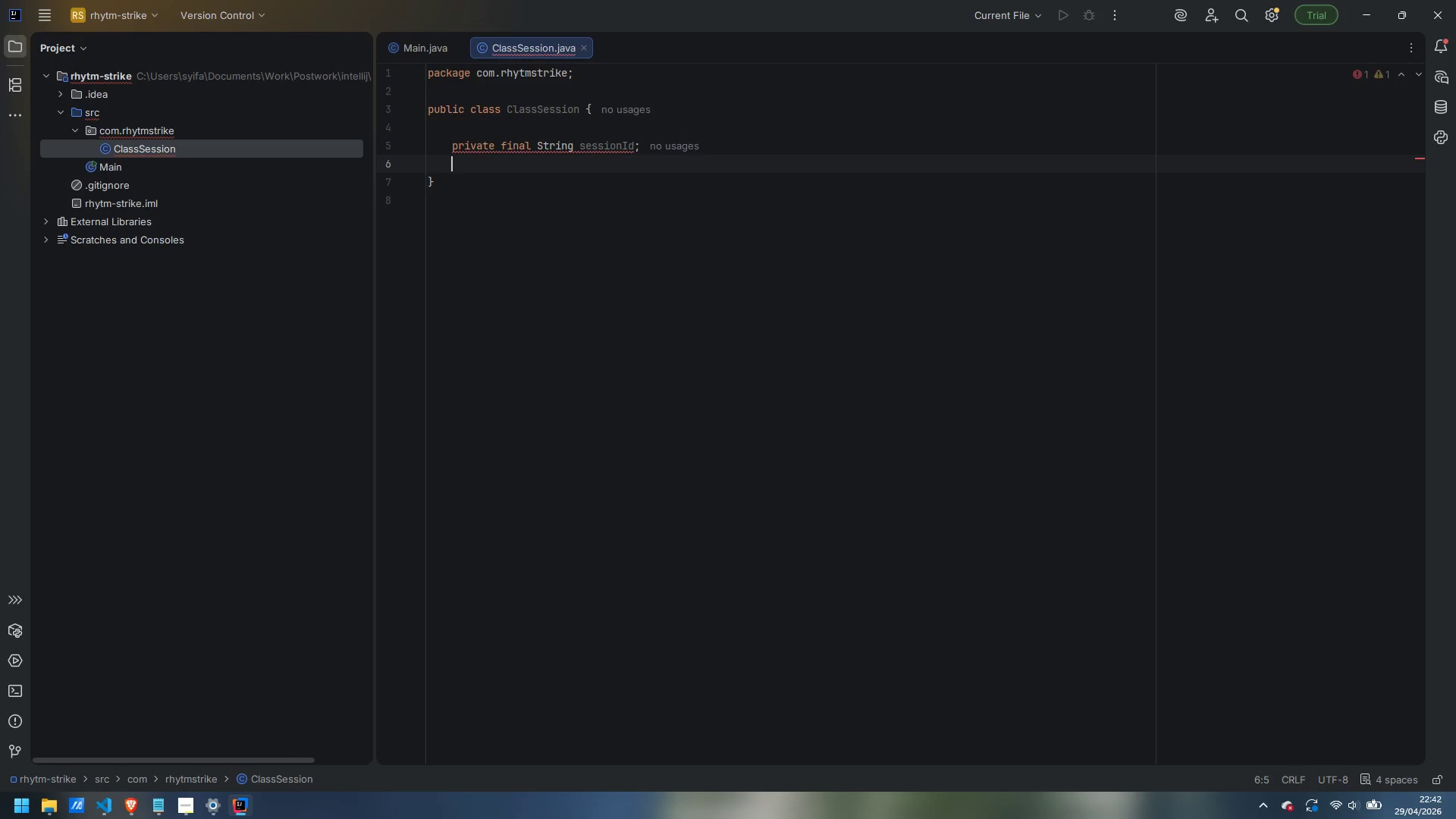 
type(private final String intru)
key(Backspace)
key(Backspace)
key(Backspace)
type(stryu)
key(Backspace)
key(Backspace)
type(uctionId;)
 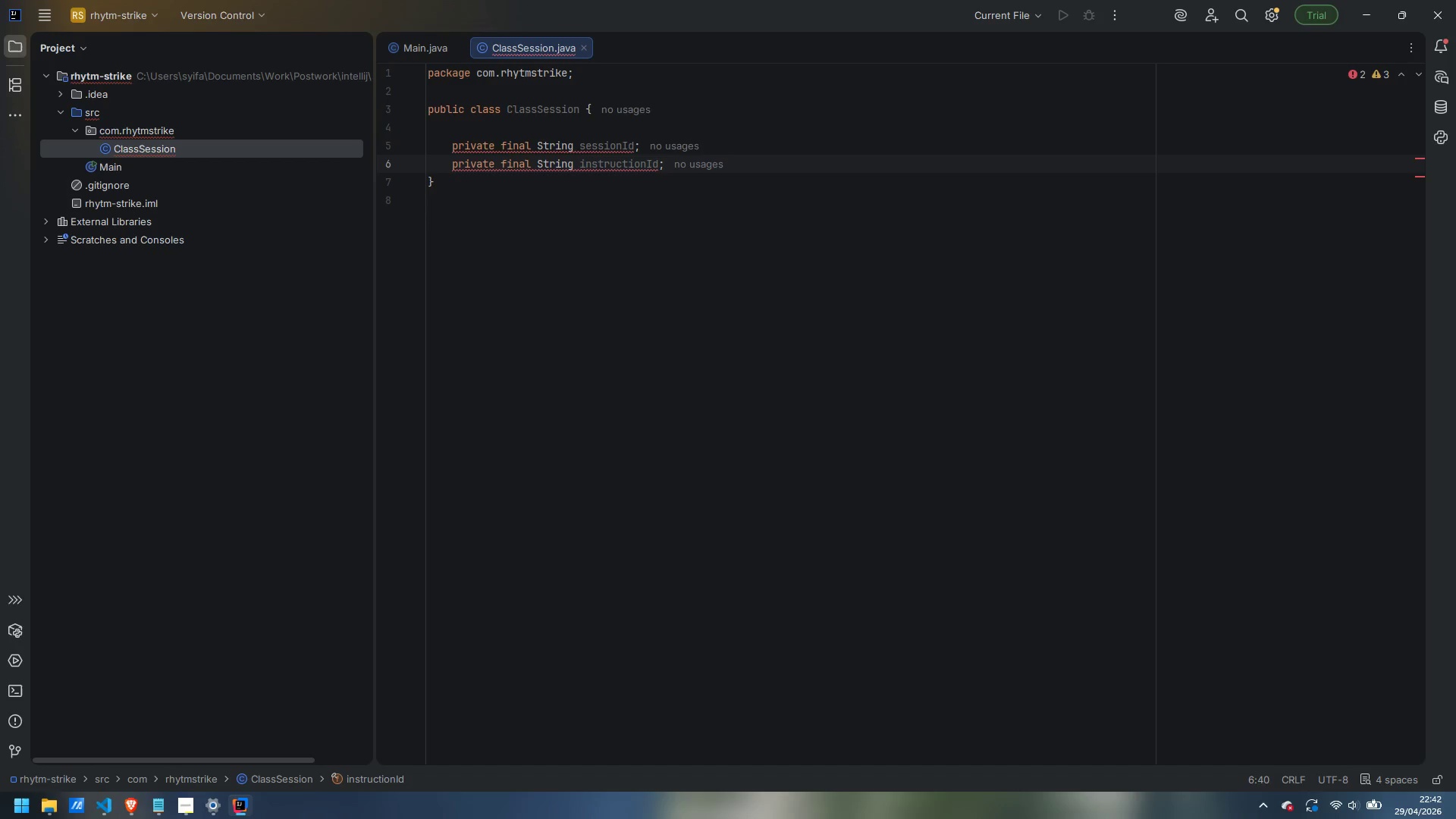 
key(Enter)
 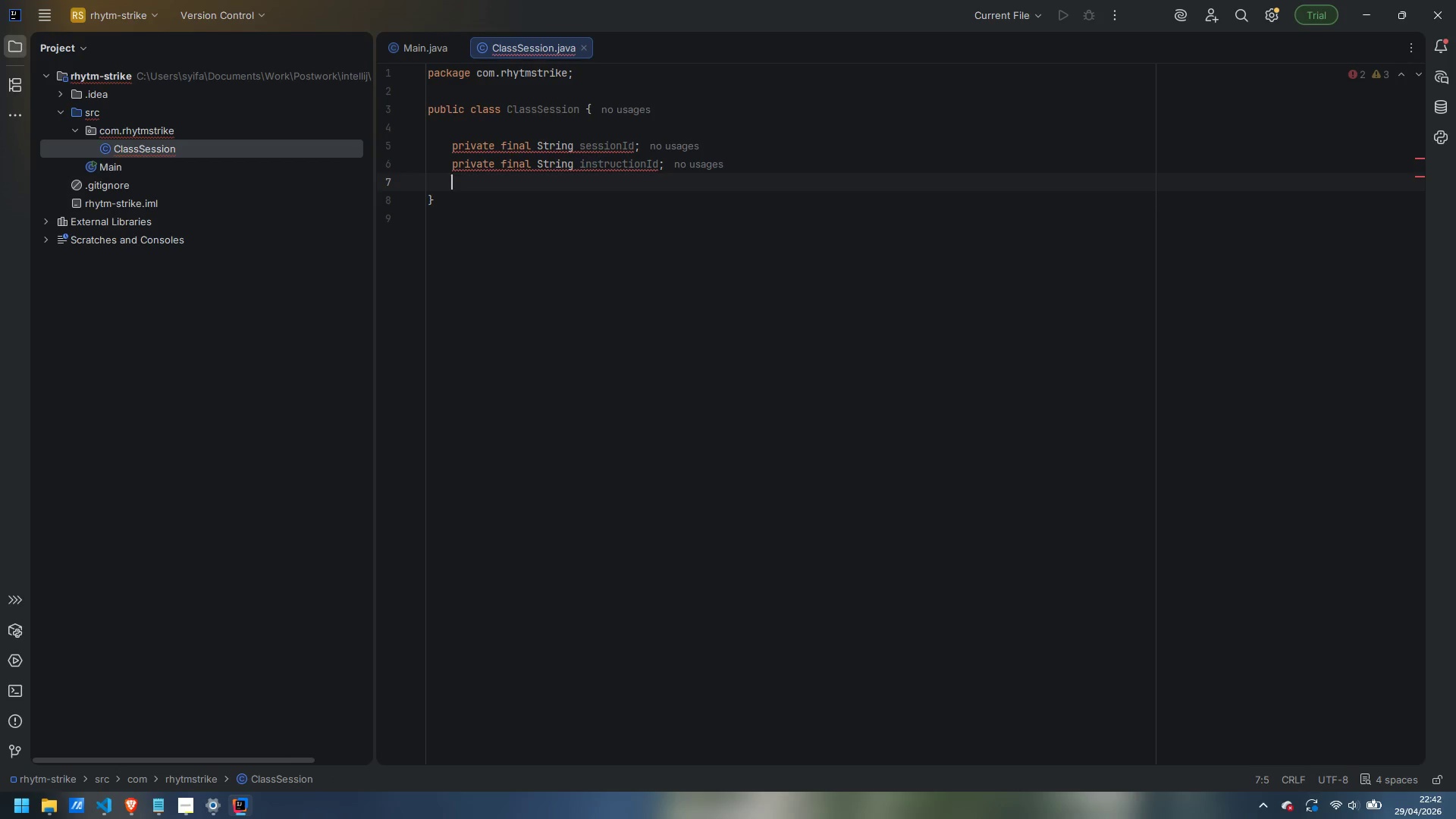 
type(private final String location;)
 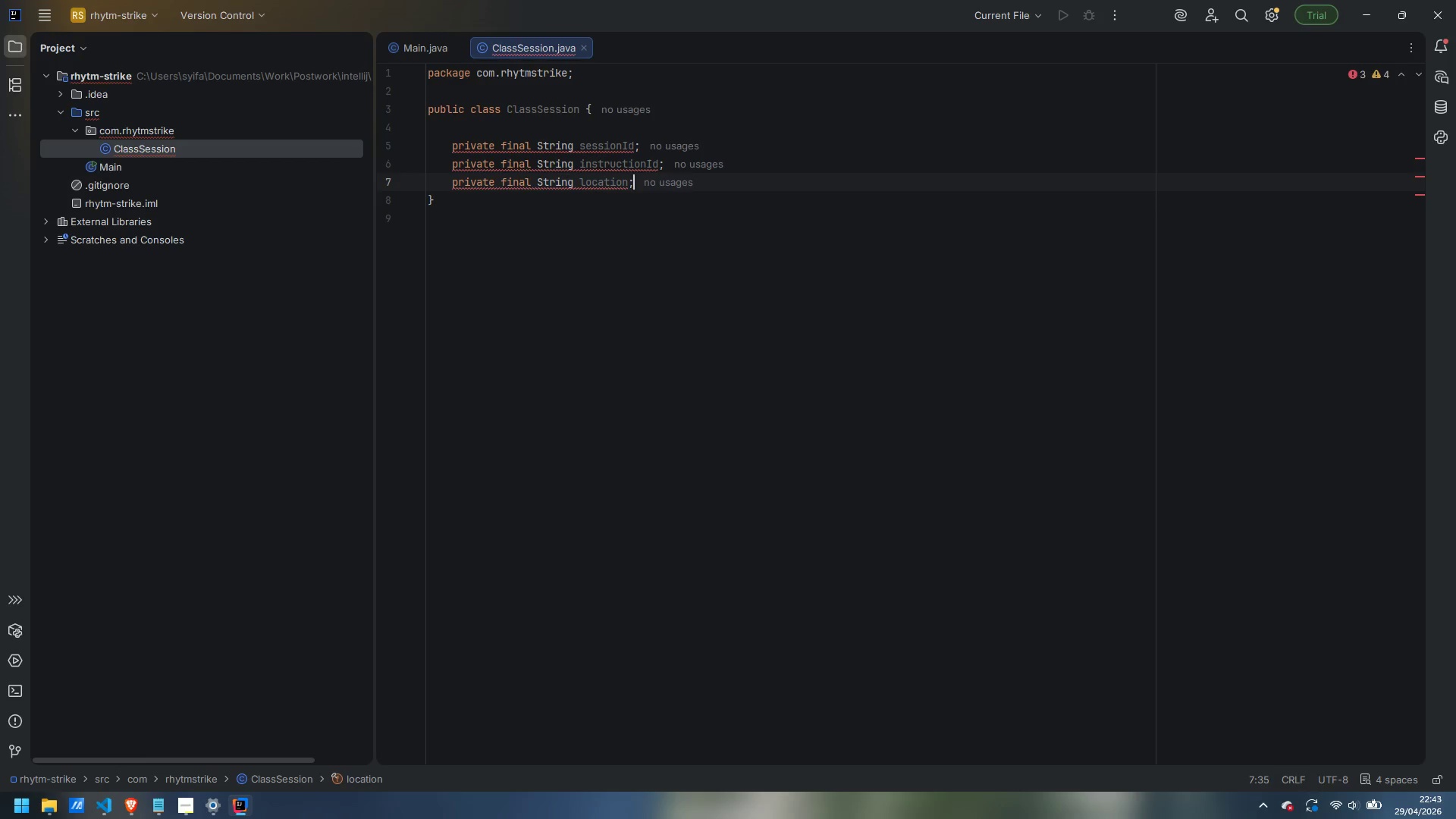 
key(Enter)
 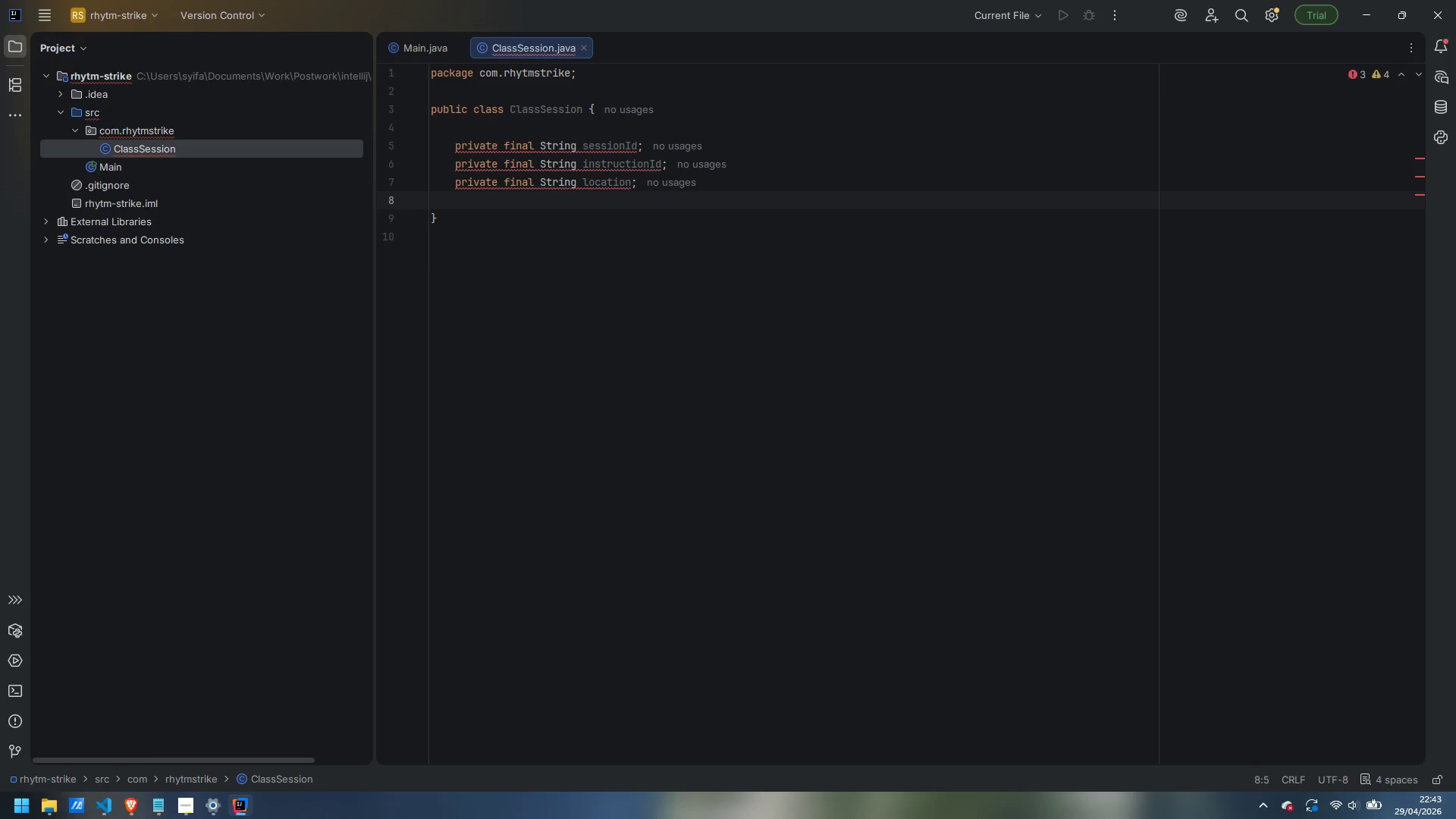 
type(private final int startMinute;)
 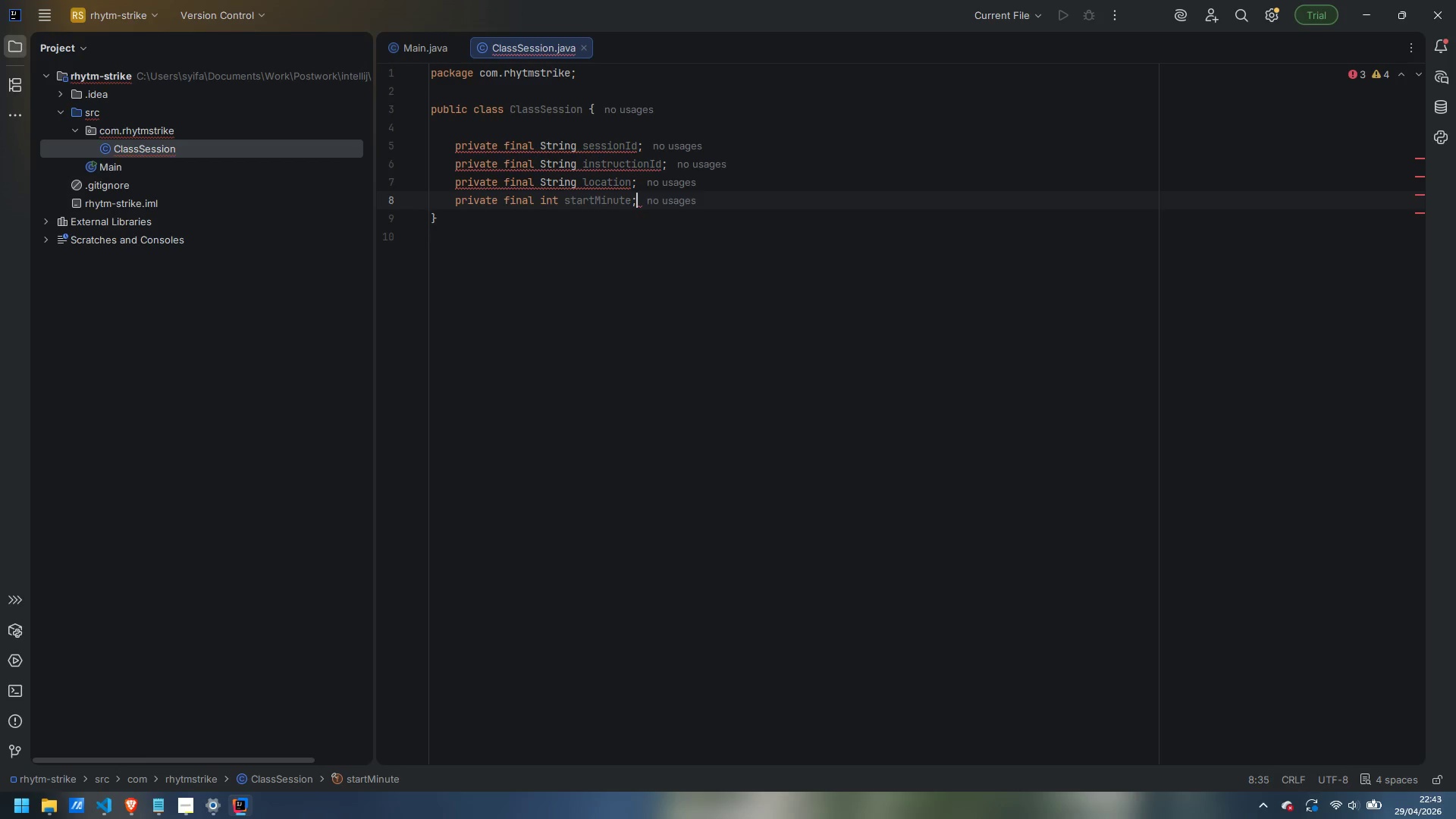 
key(Enter)
 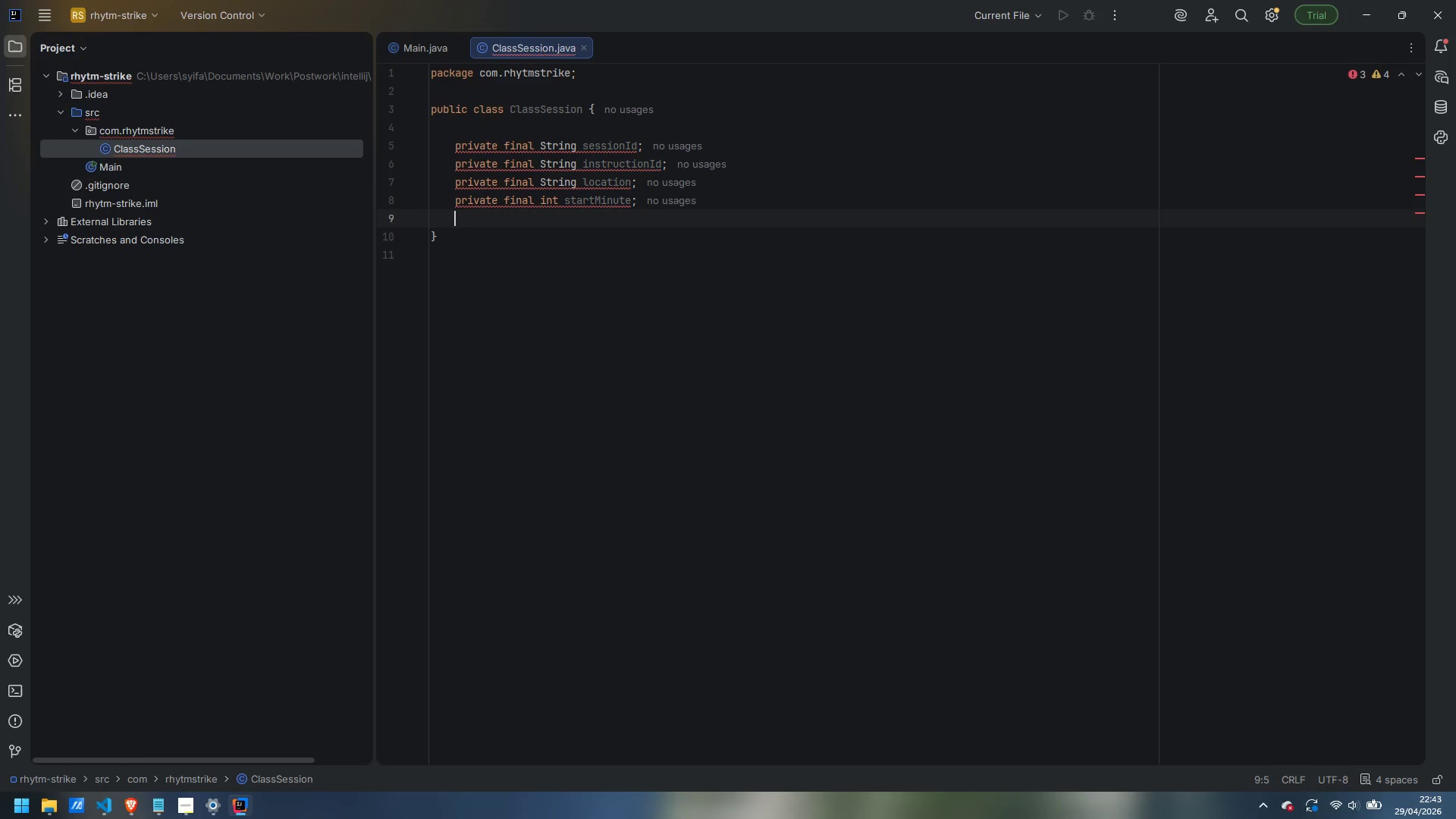 
type(private F)
key(Backspace)
type(final int endMminute)
 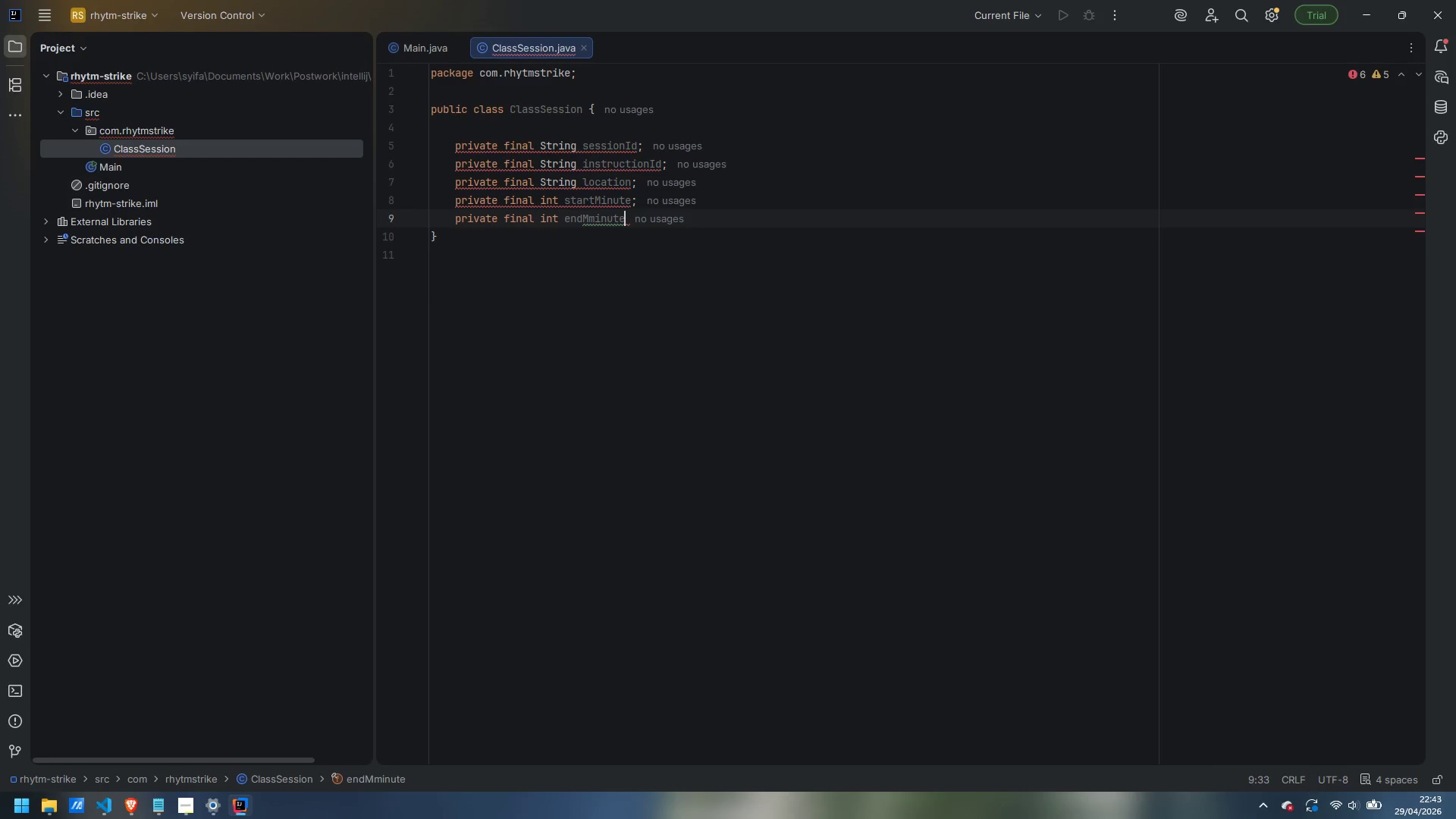 
key(Control+ArrowLeft)
 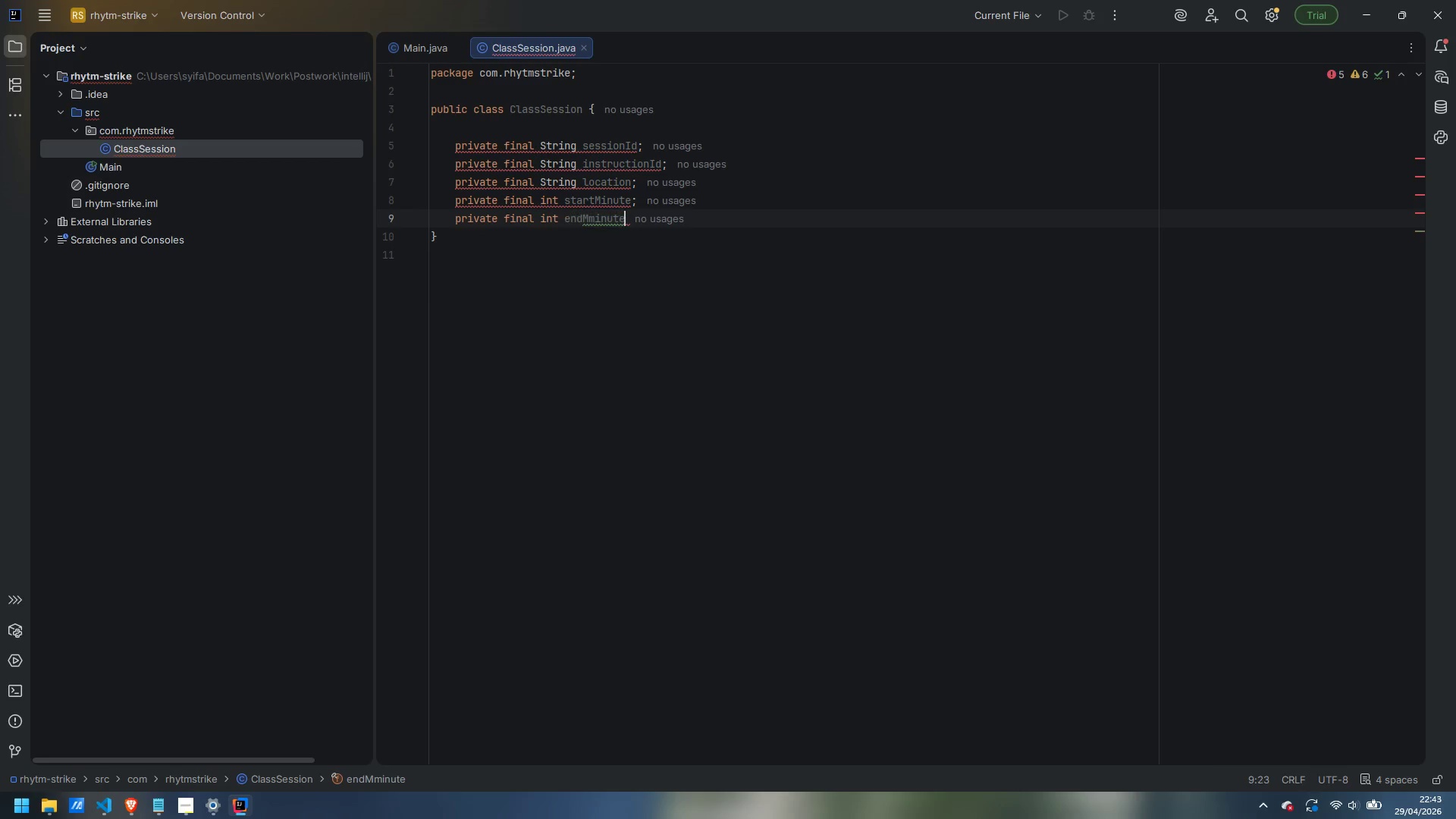 
key(Control+ArrowRight)
 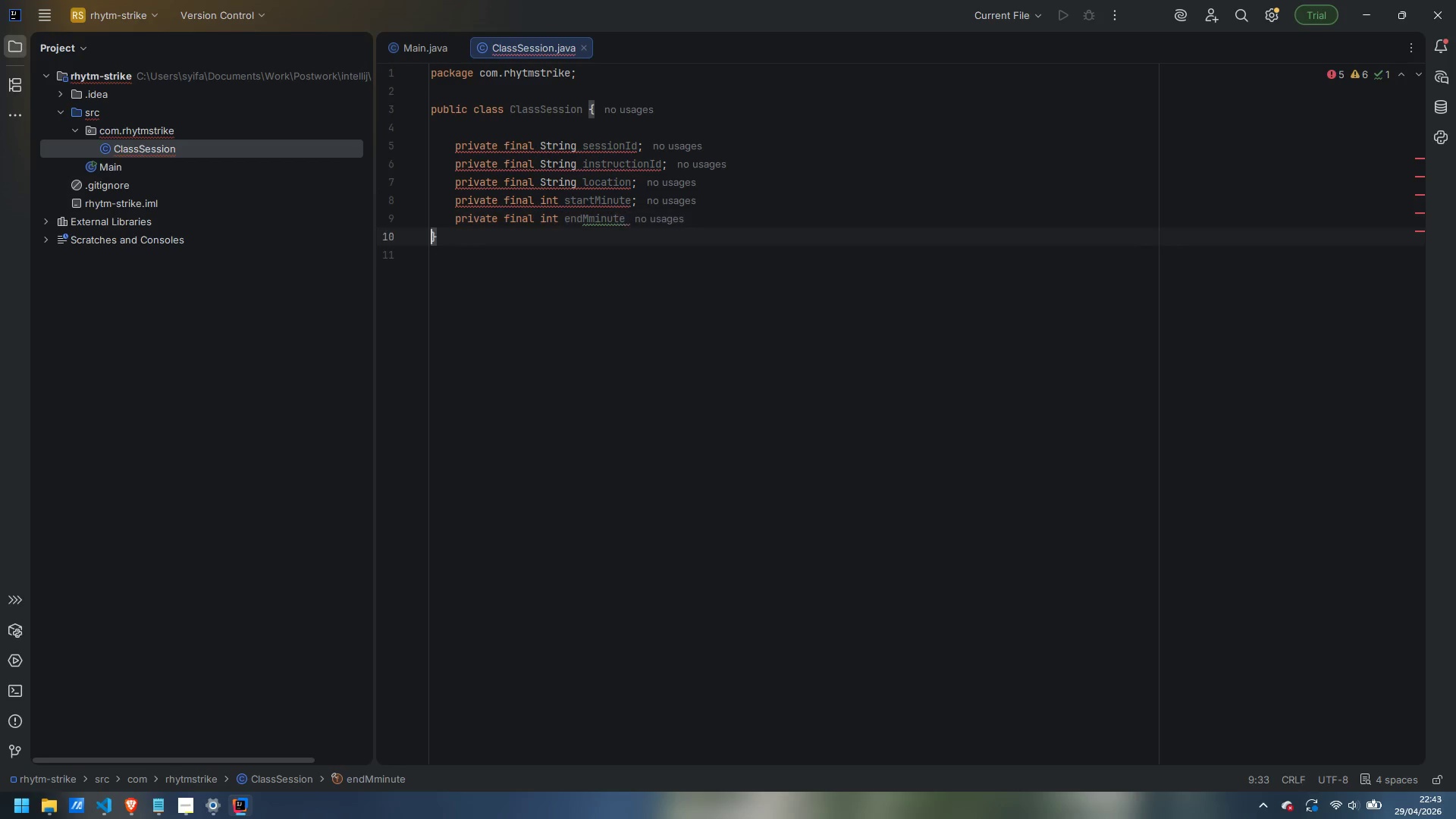 
key(ArrowRight)
 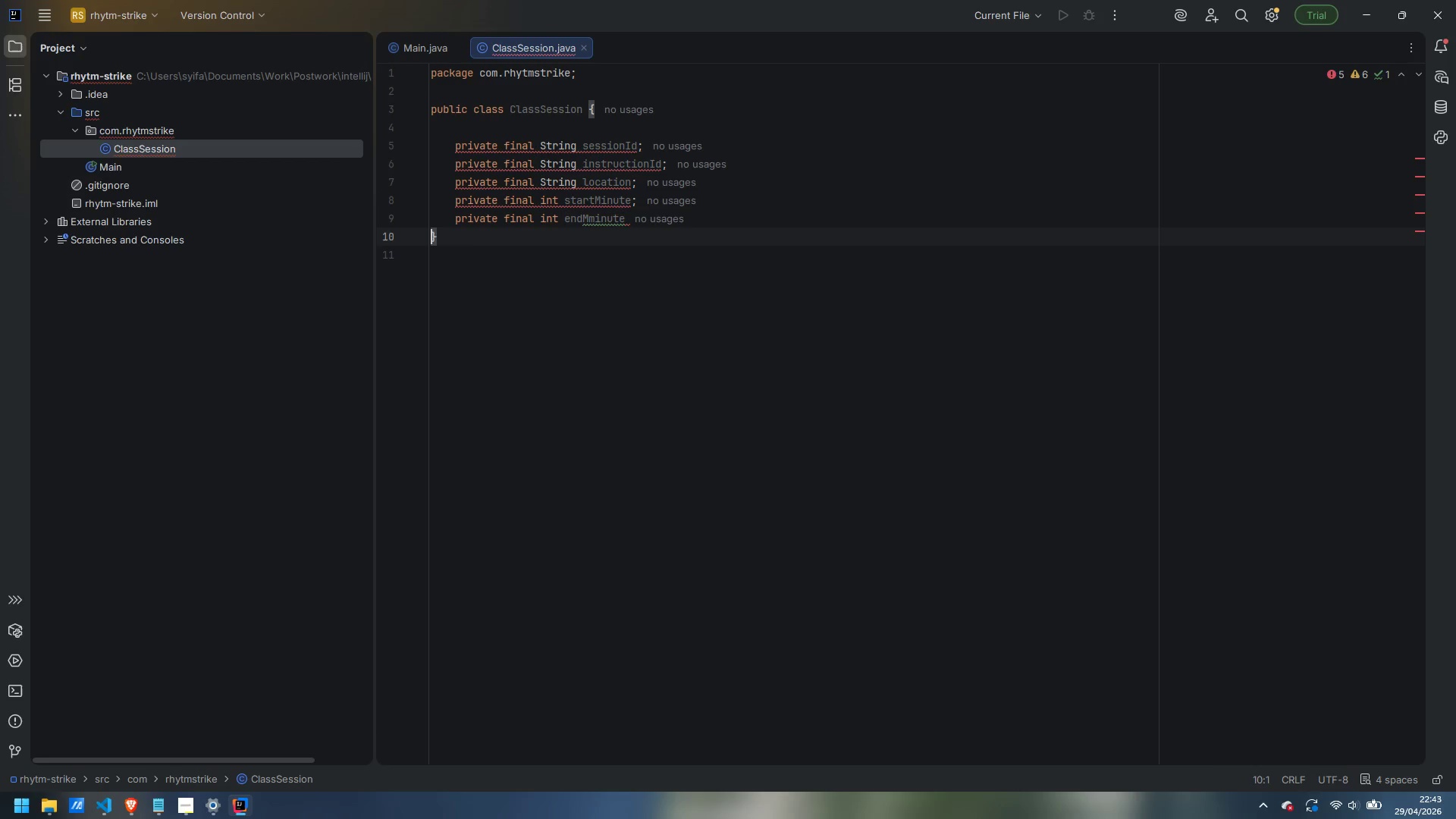 
key(ArrowRight)
 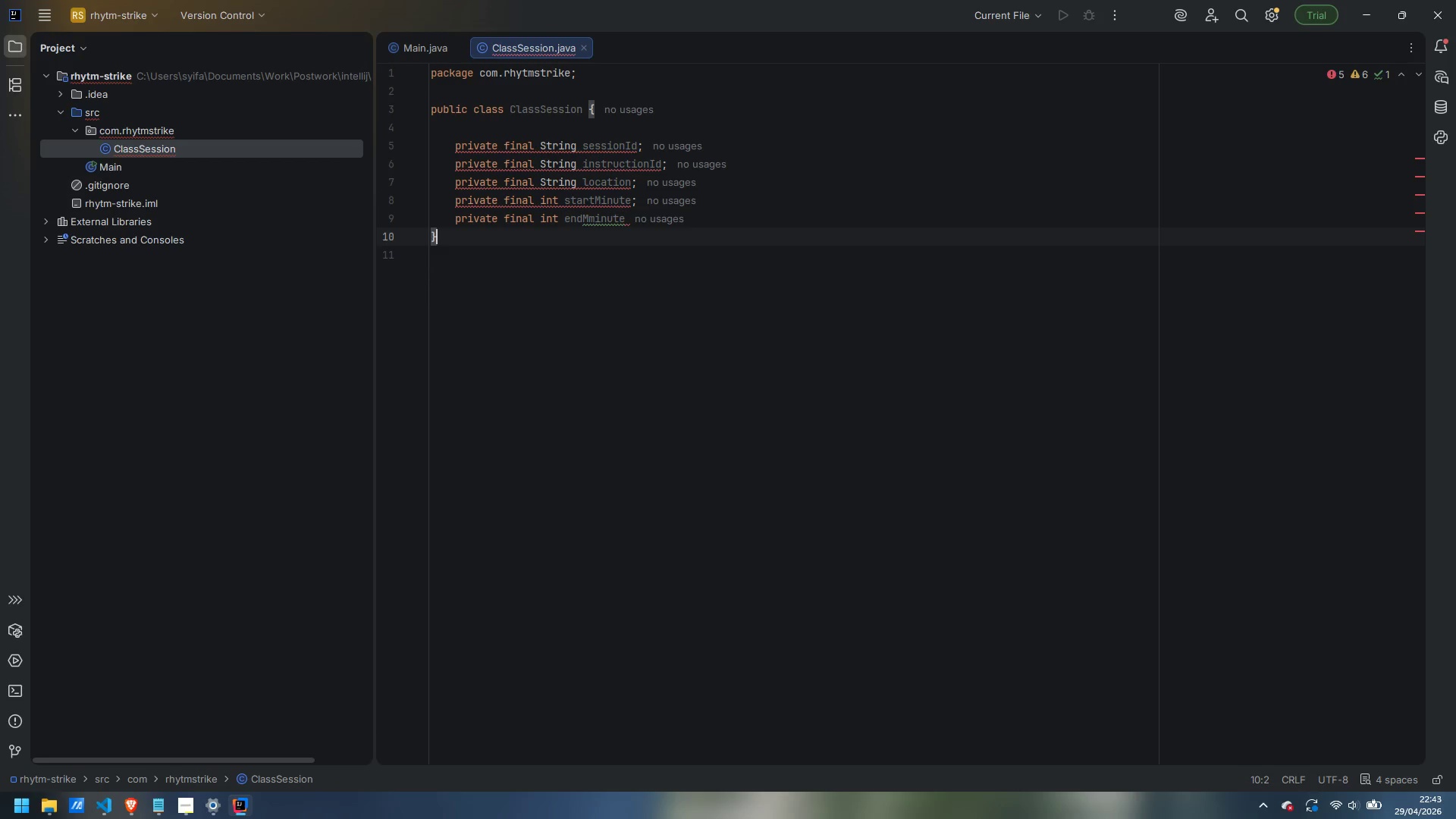 
key(Control+ArrowLeft)
 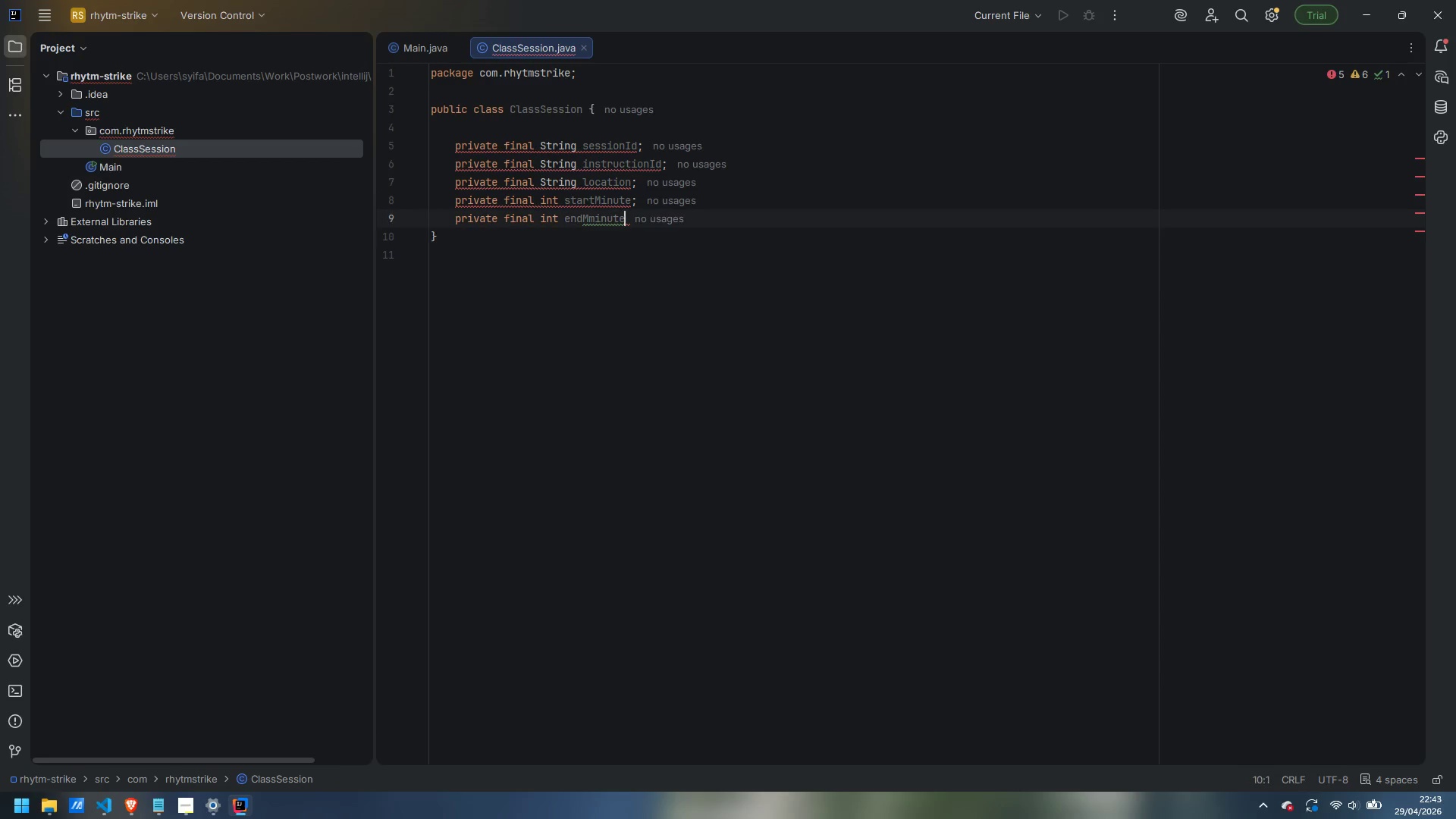 
key(Control+ArrowLeft)
 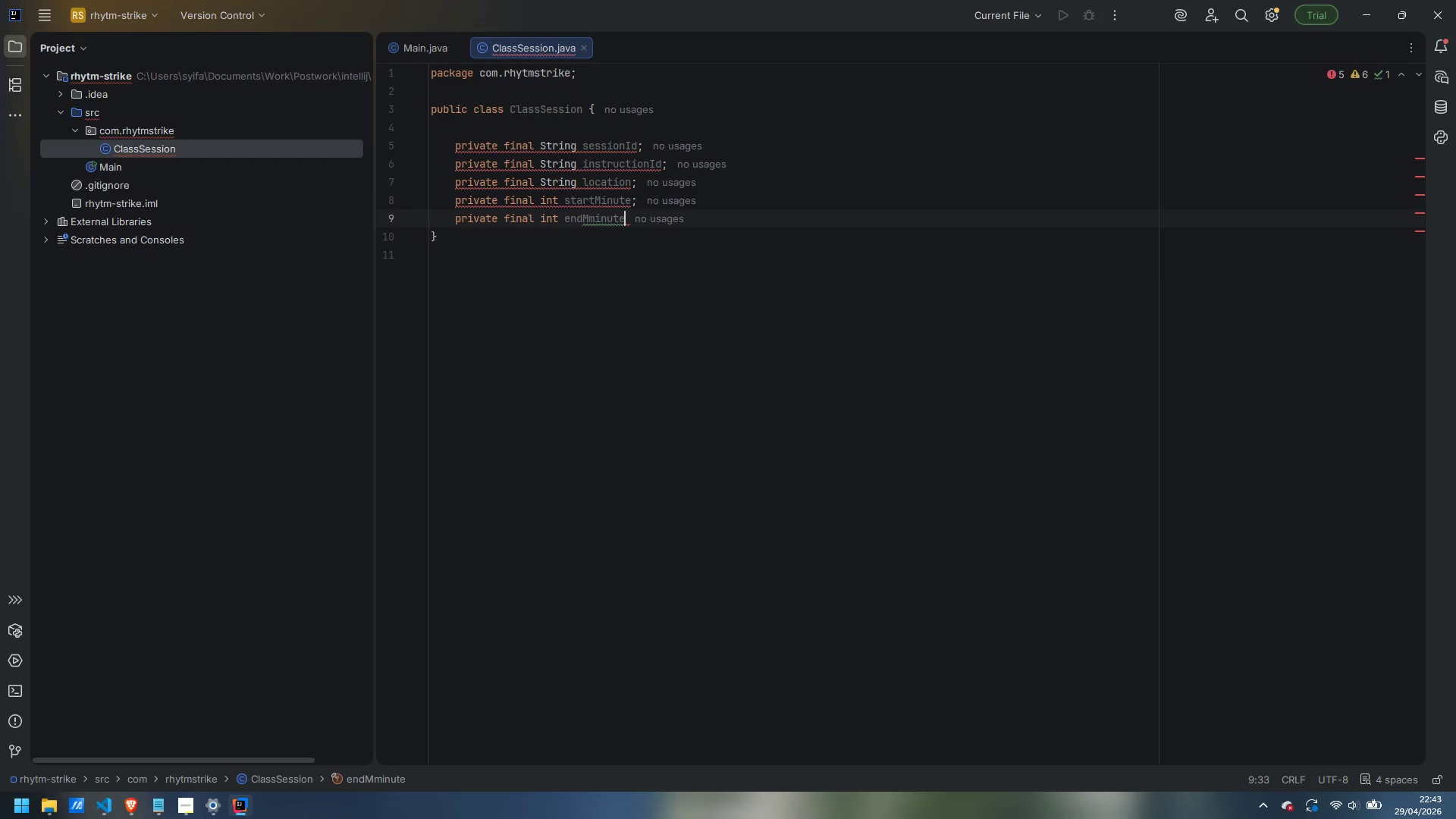 
key(ArrowLeft)
 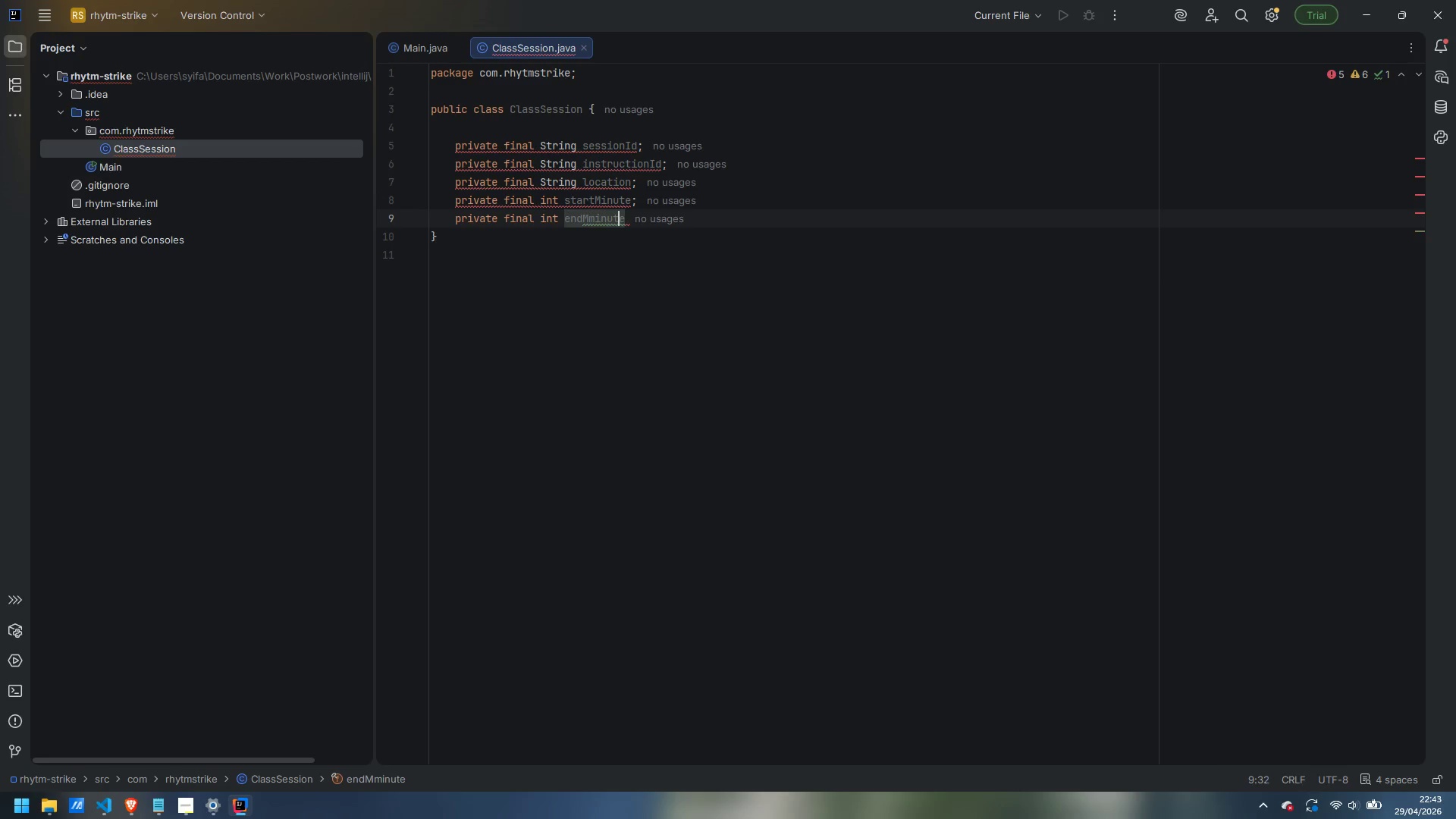 
key(ArrowLeft)
 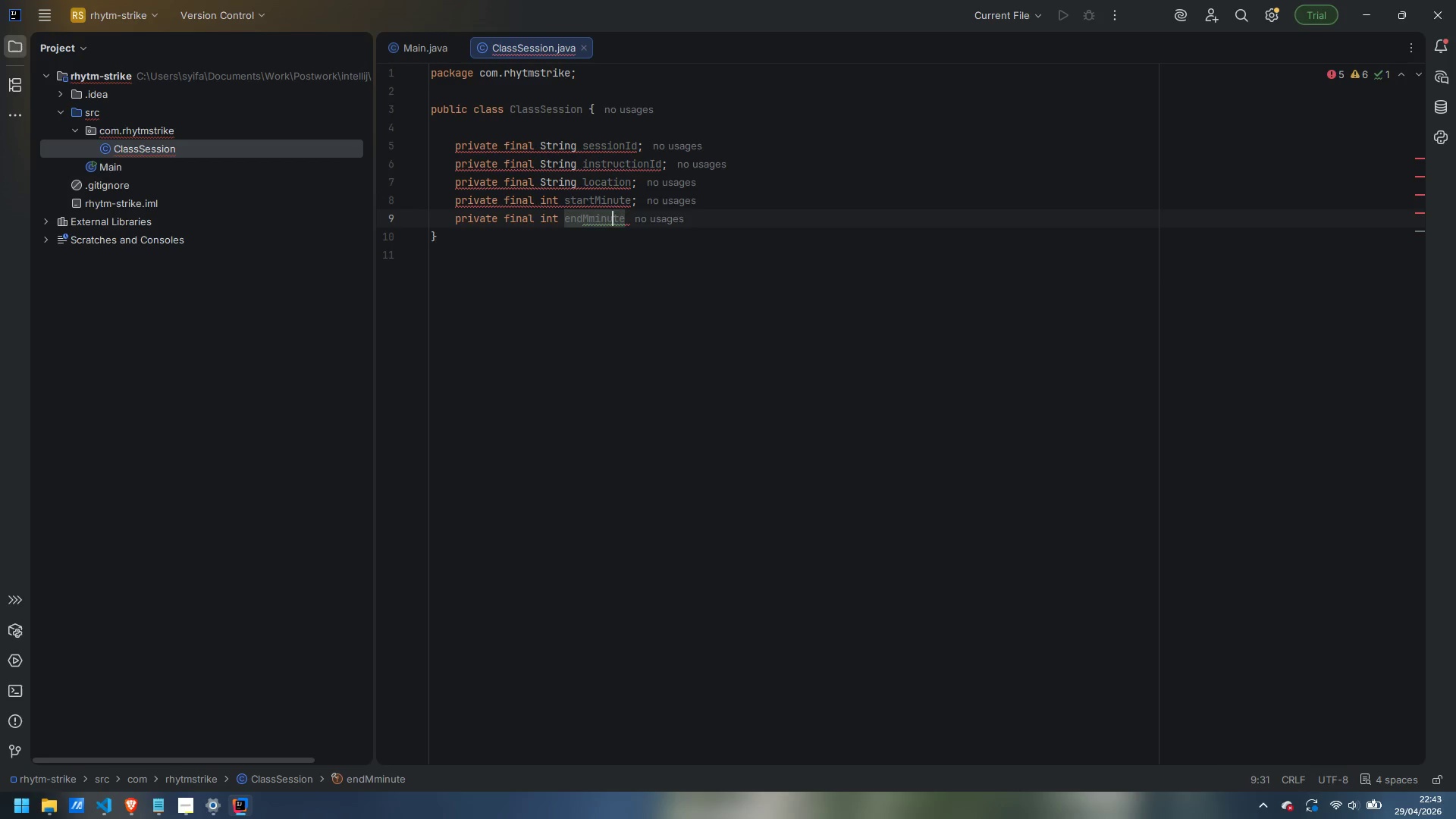 
key(ArrowLeft)
 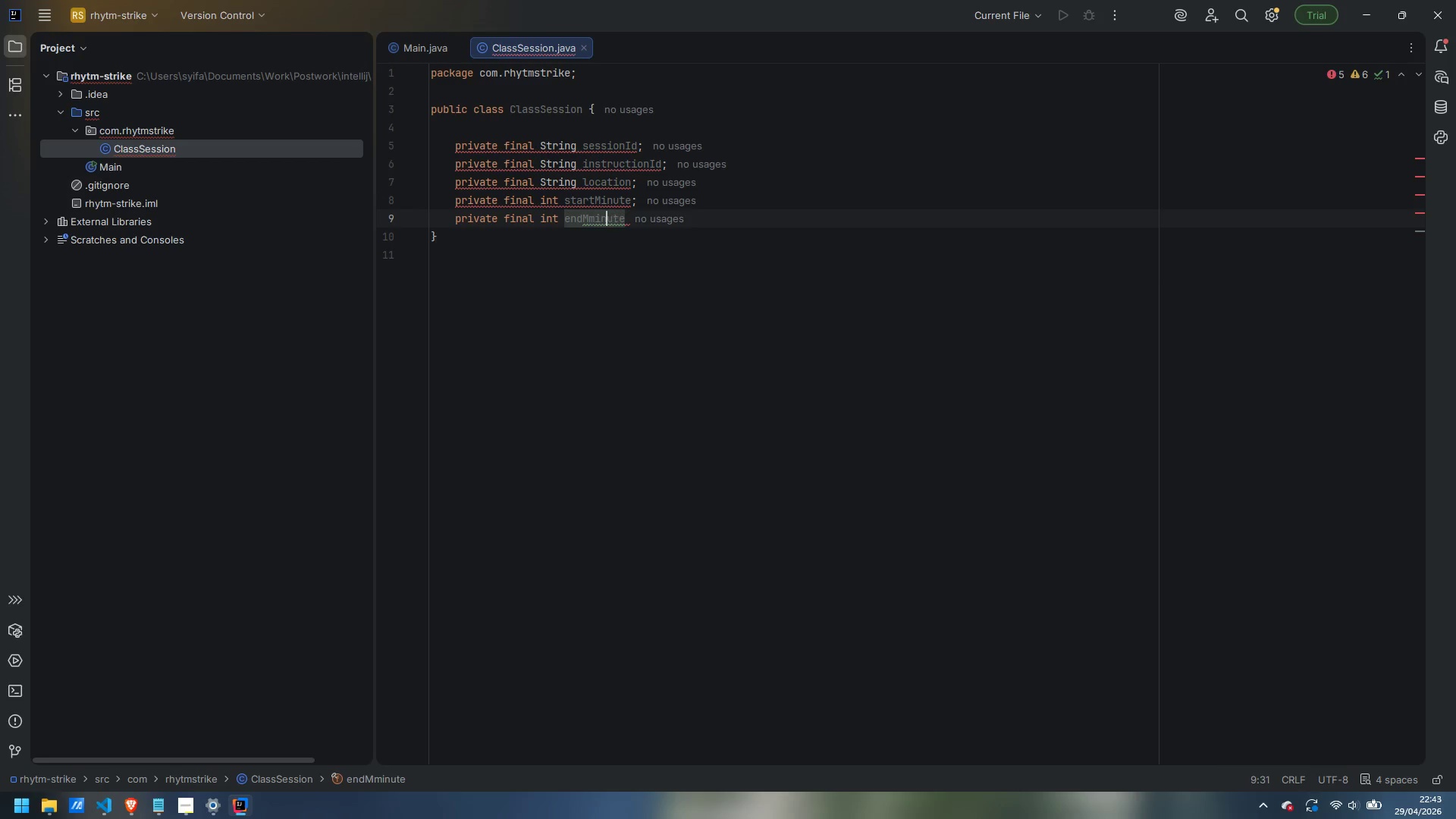 
key(ArrowLeft)
 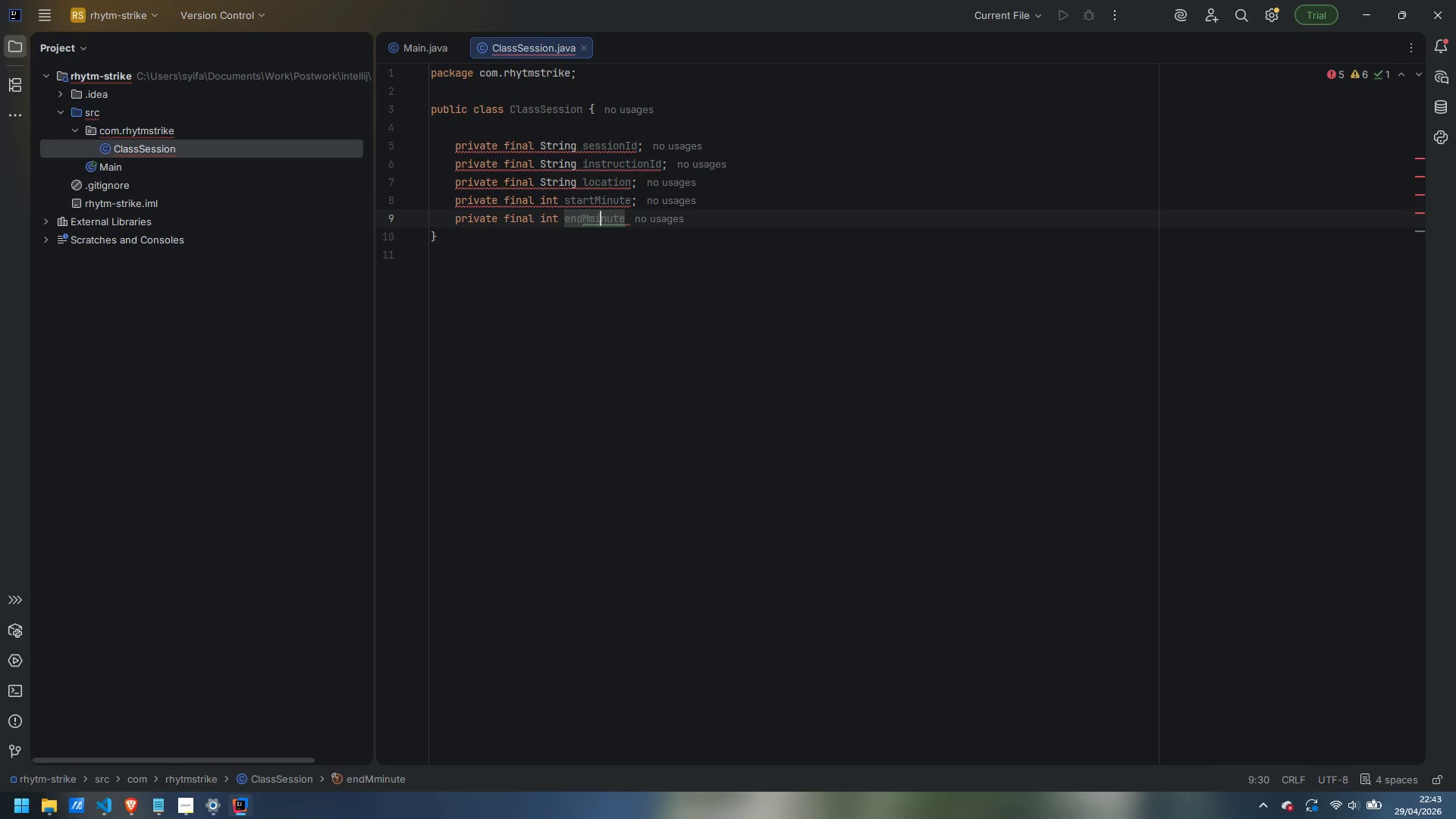 
key(ArrowLeft)
 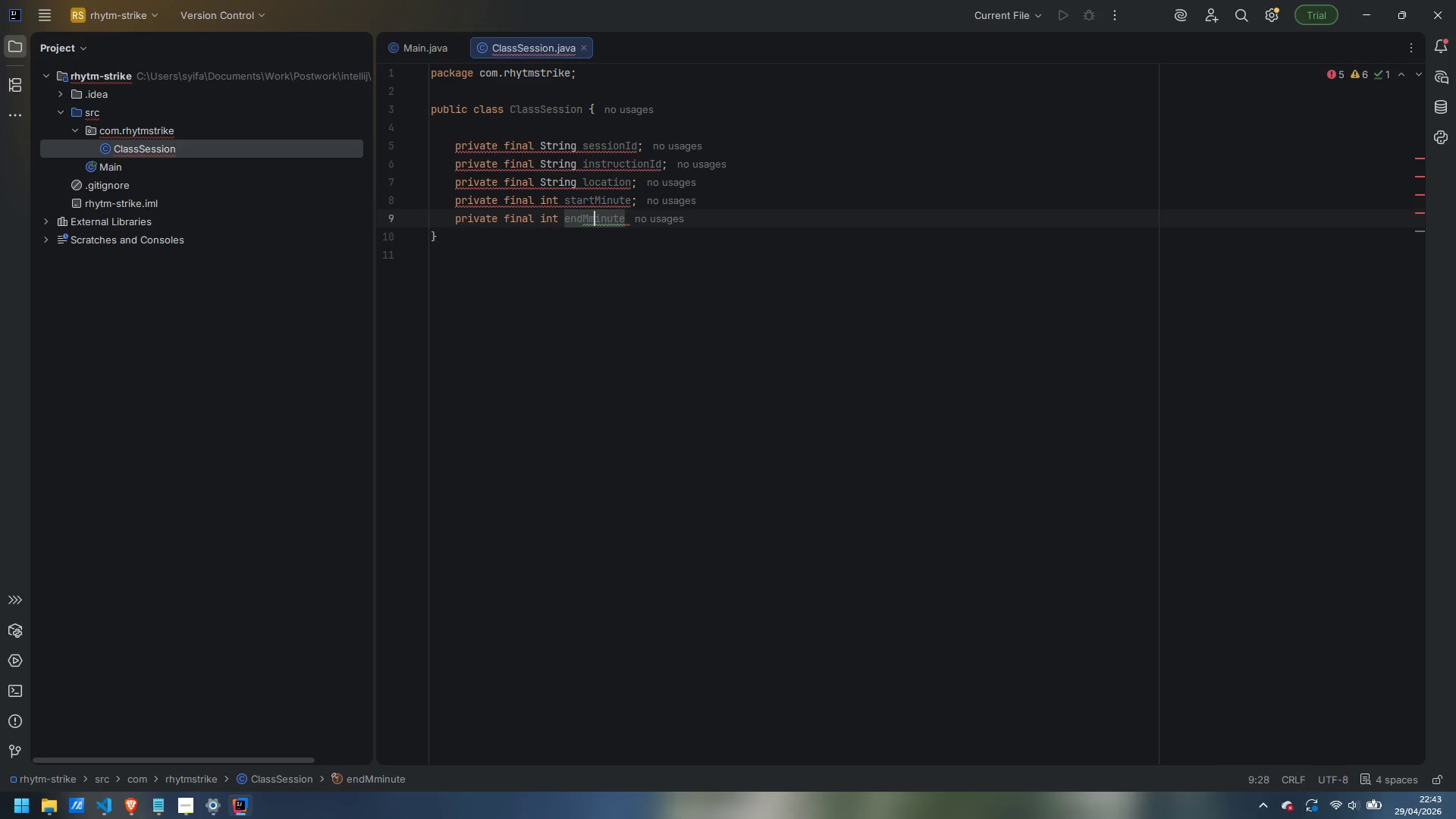 
key(Backspace)
 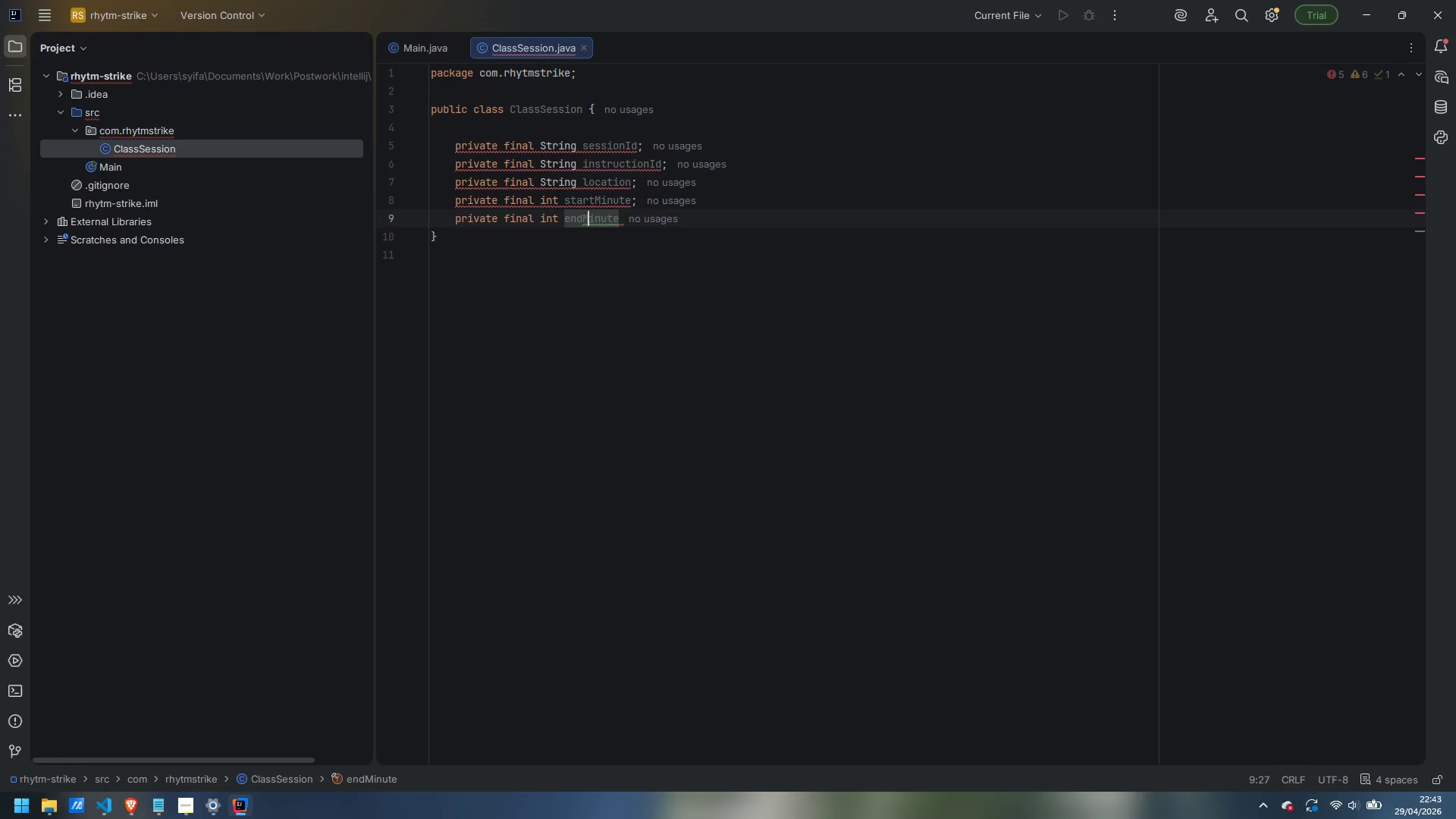 
key(Control+ControlLeft)
 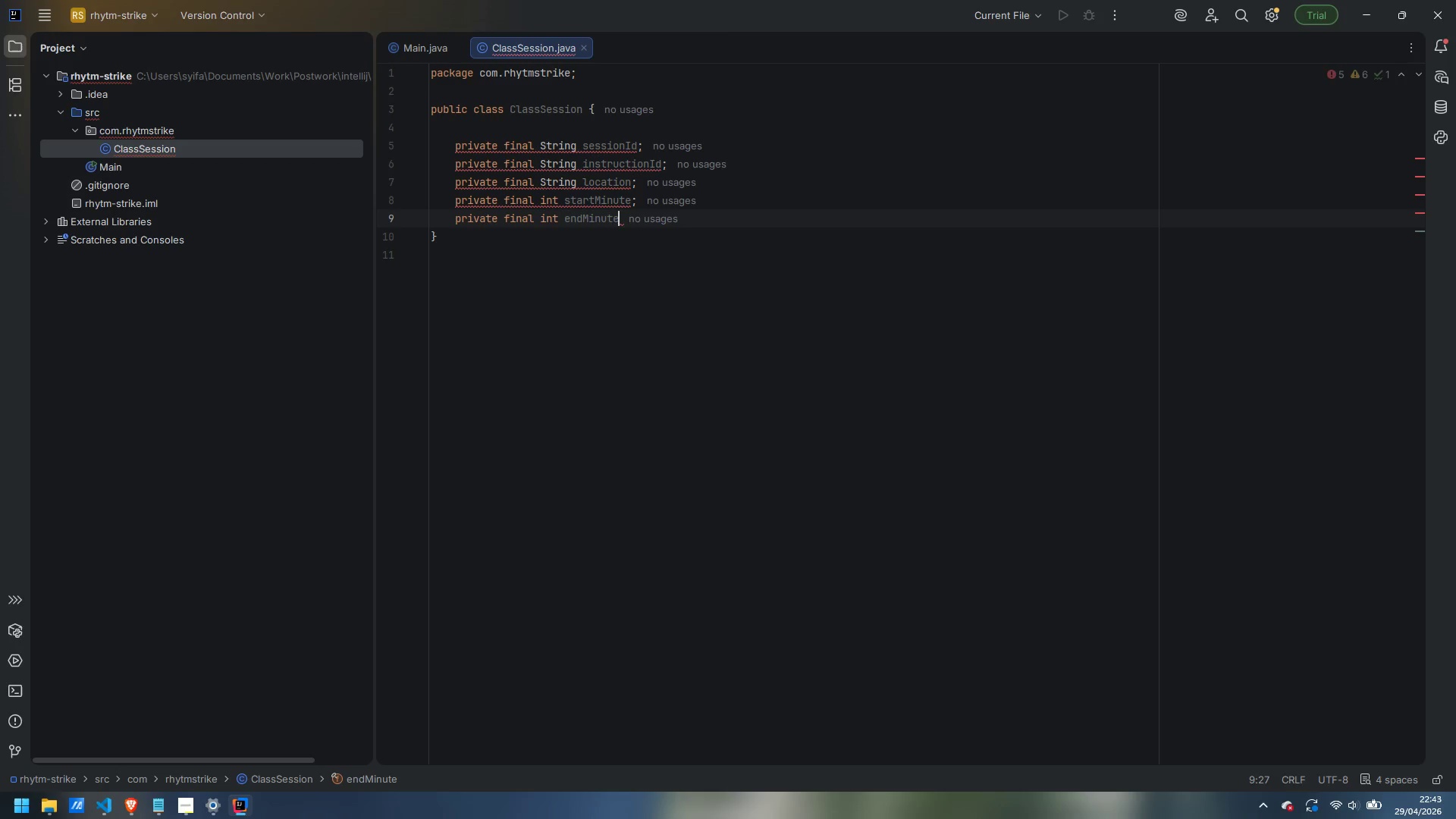 
key(Control+ArrowRight)
 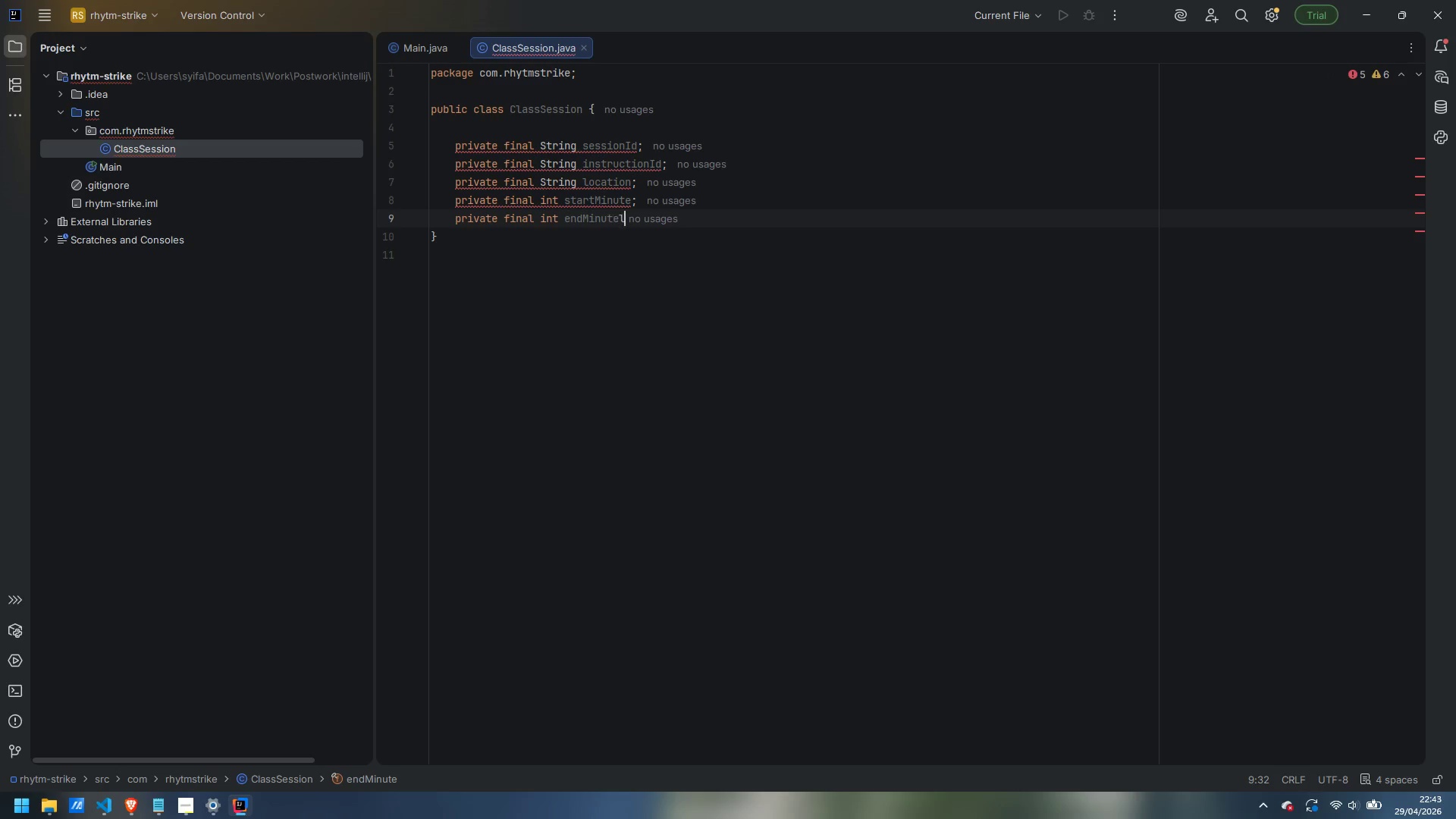 
key(L)
 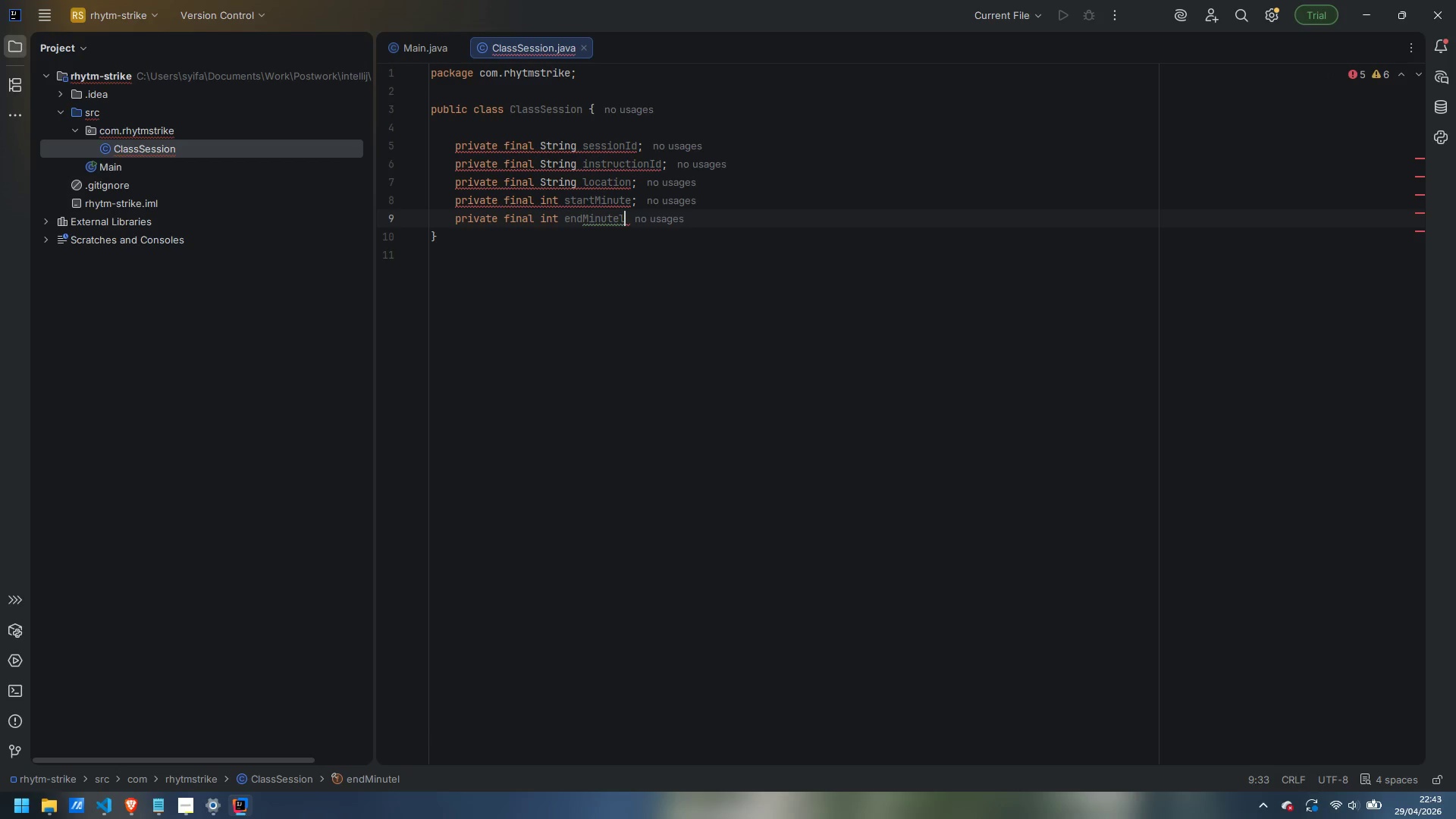 
key(Backspace)
 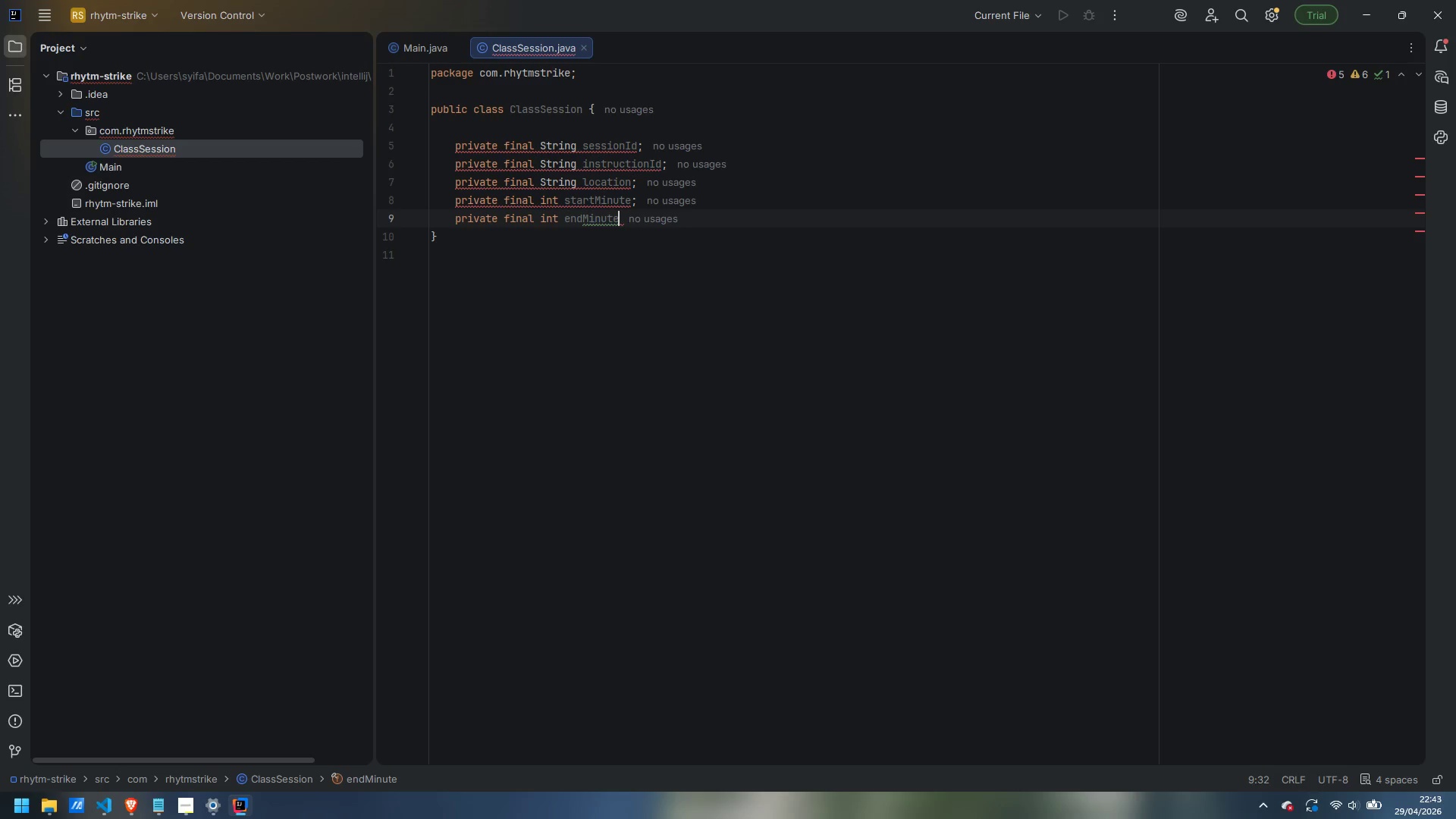 
key(Semicolon)
 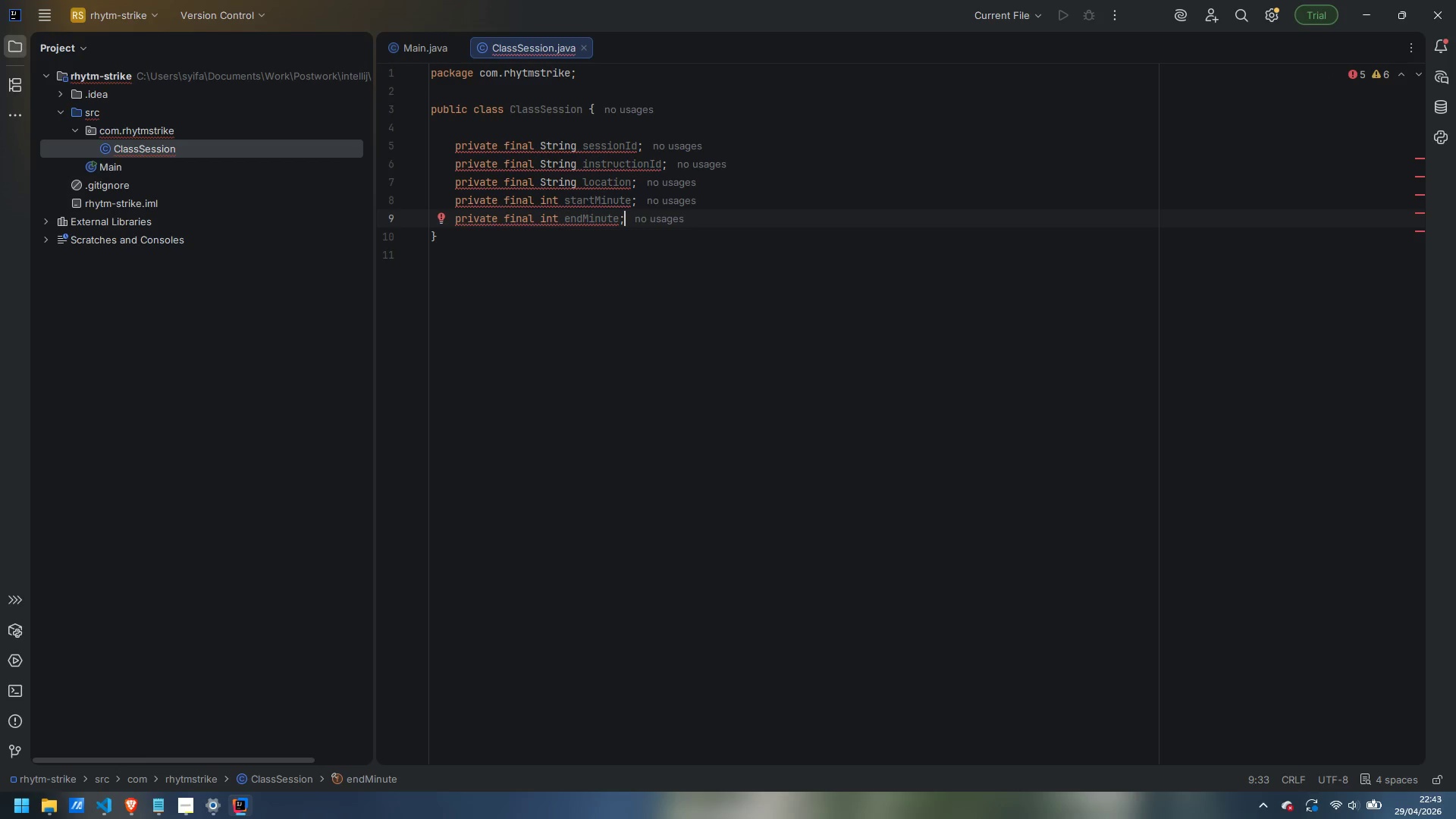 
key(Enter)
 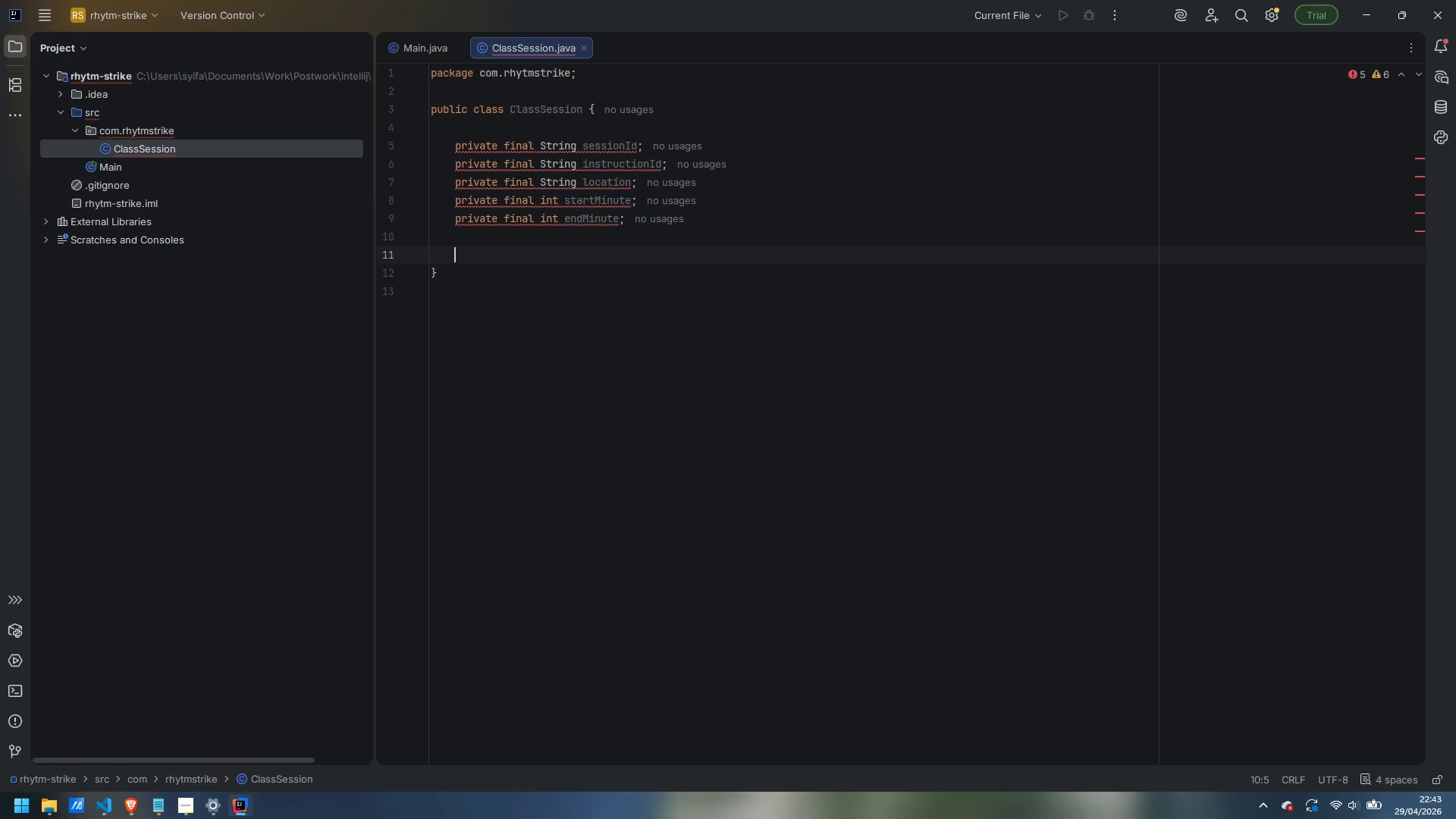 
key(Enter)
 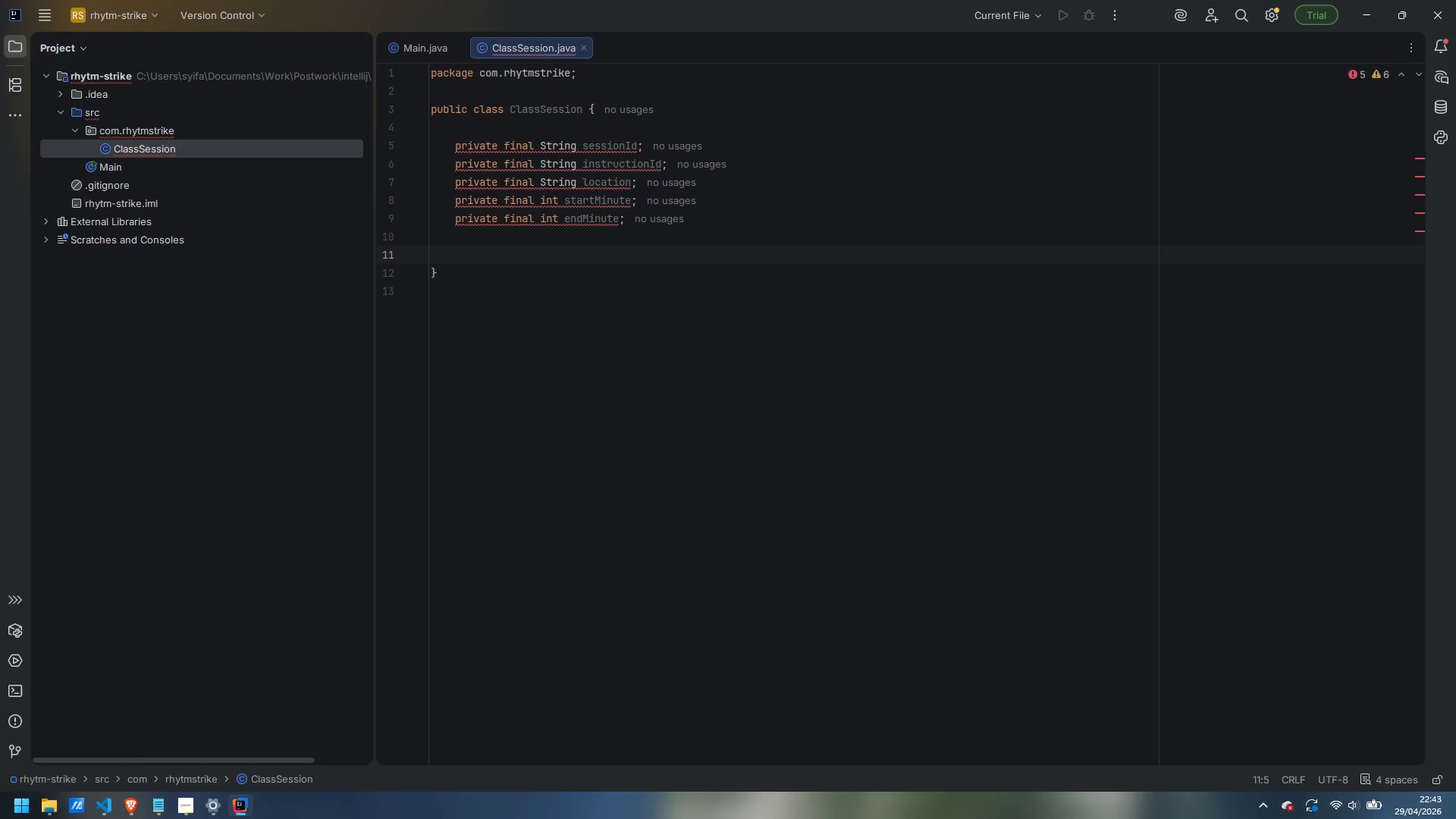 
type(publibu)
key(Backspace)
key(Backspace)
type(c ClassSession(String sessionId;)
key(Backspace)
type(m )
key(Backspace)
key(Backspace)
type(, String instructionId, String location, )
 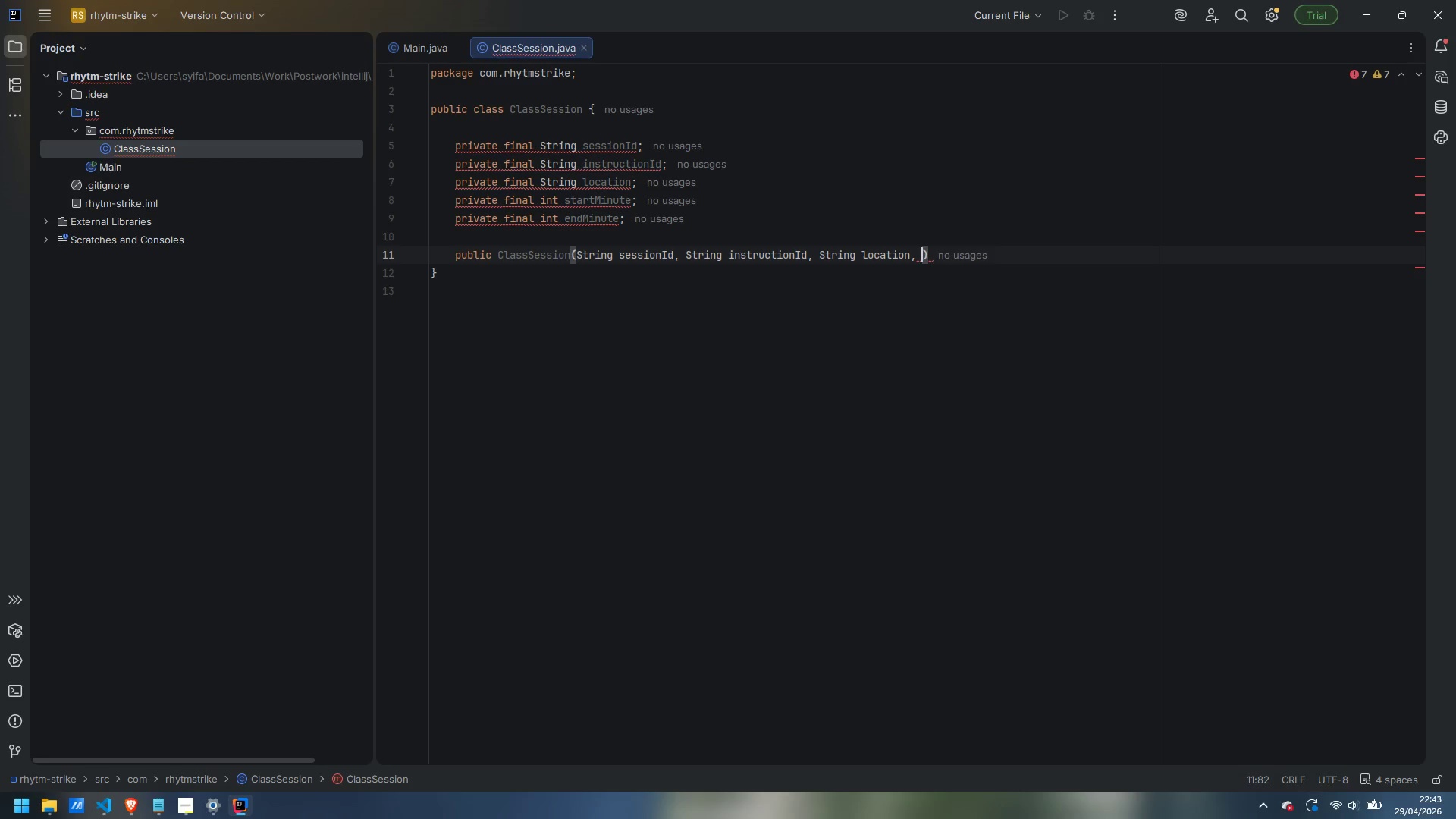 
key(Enter)
 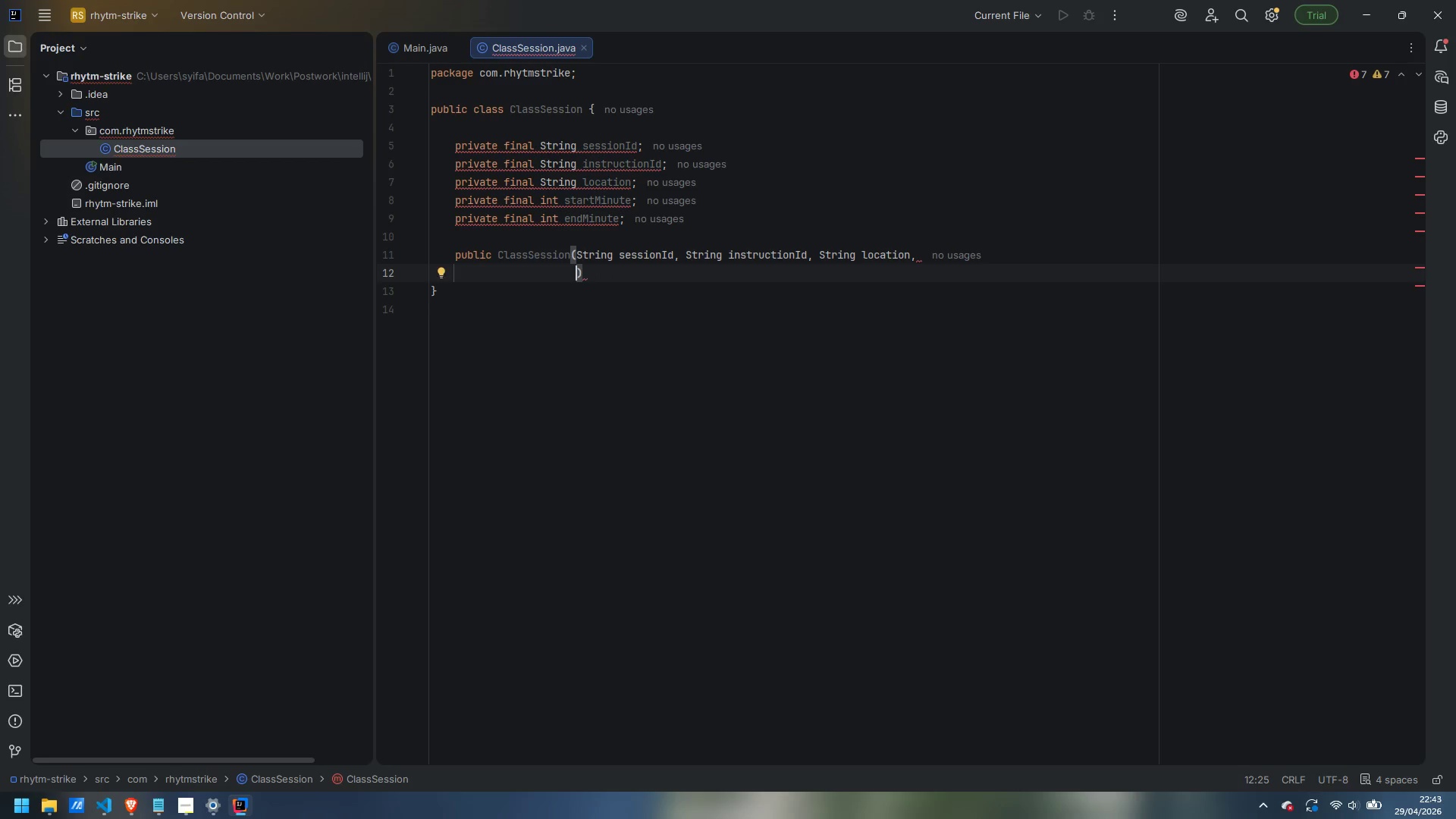 
type(int startMinute, int durationMinunte)
key(Backspace)
key(Backspace)
key(Backspace)
type(te)
 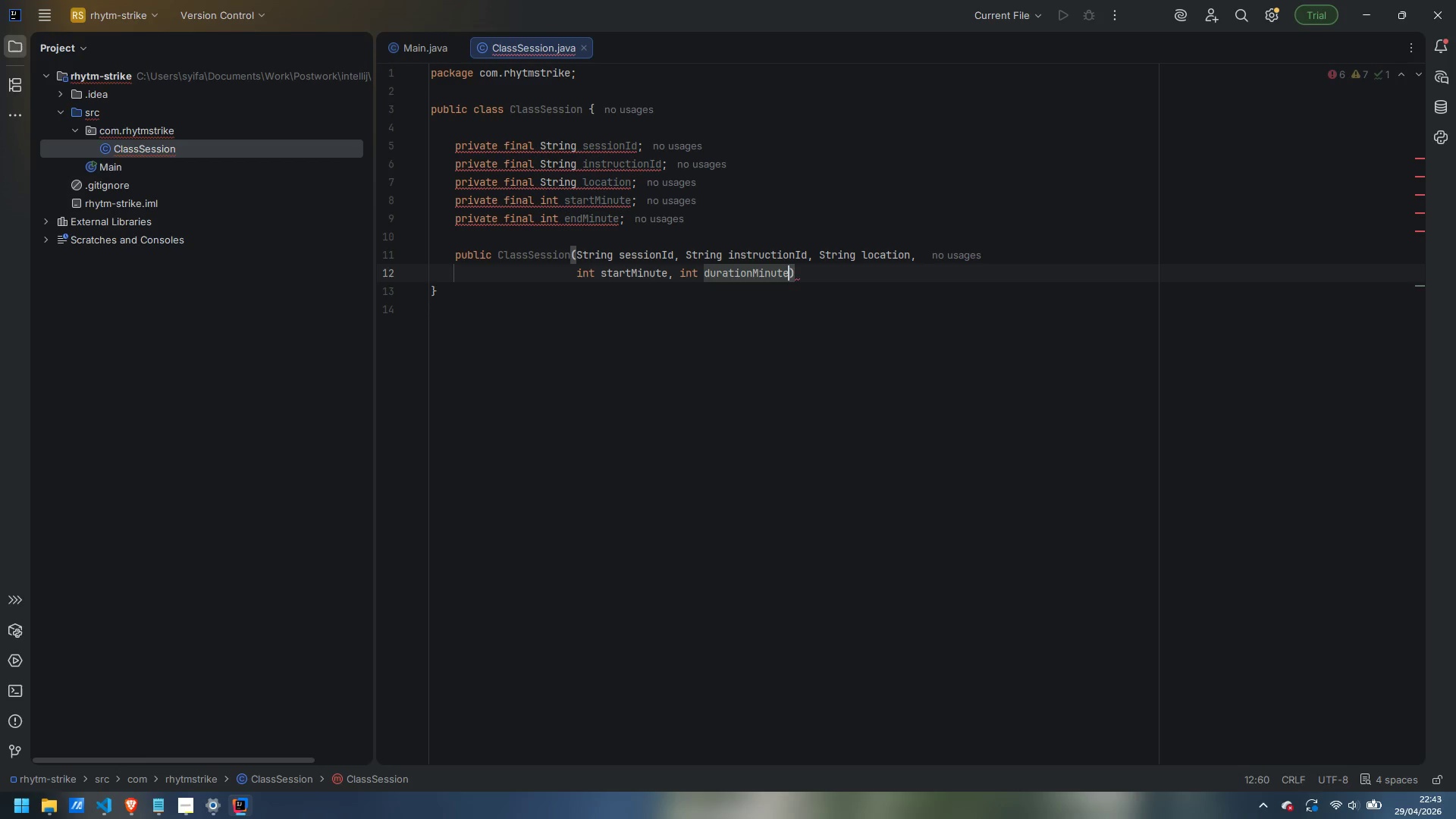 
key(ArrowRight)
 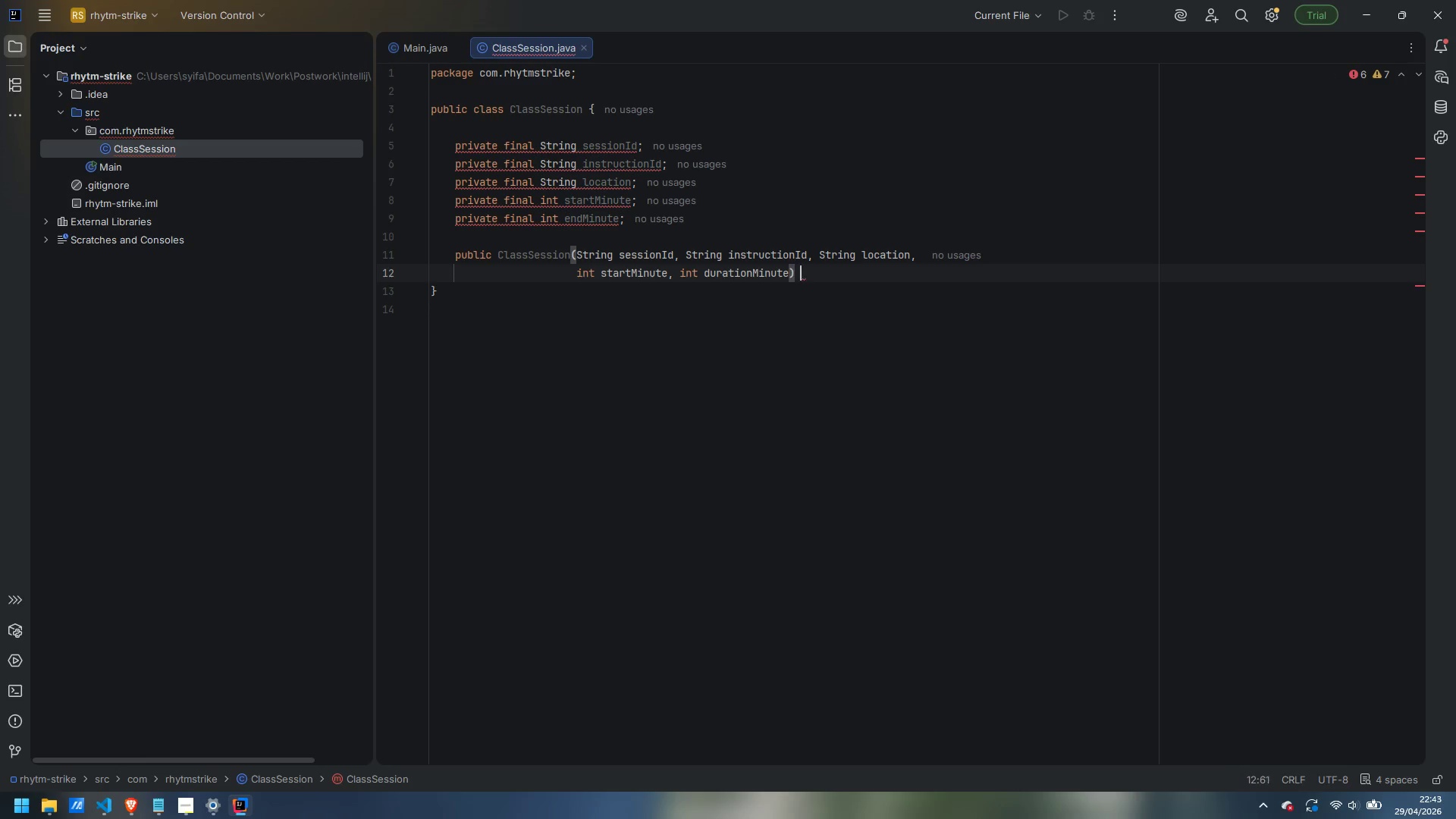 
key(Space)
 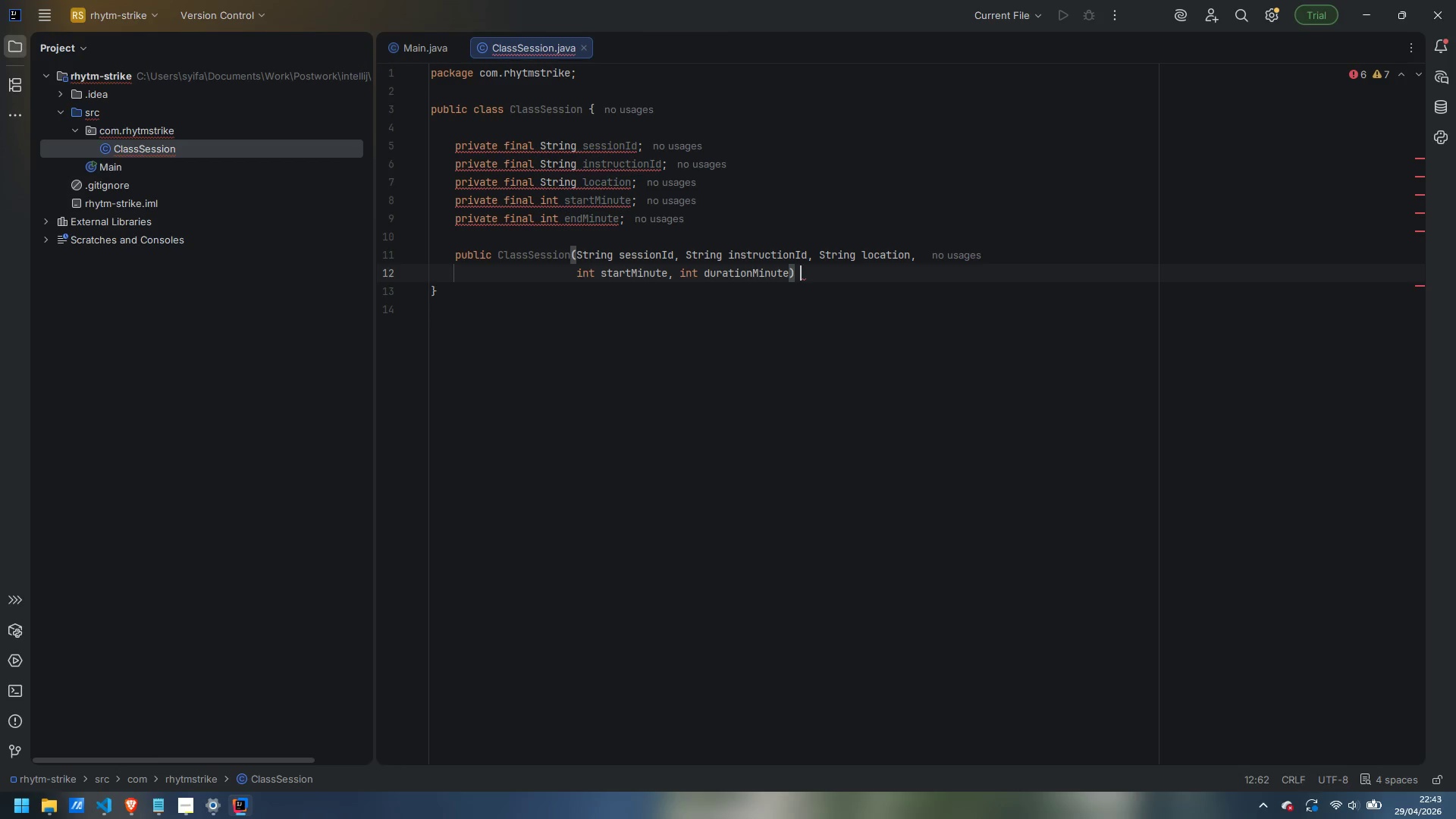 
key(Shift+BracketLeft)
 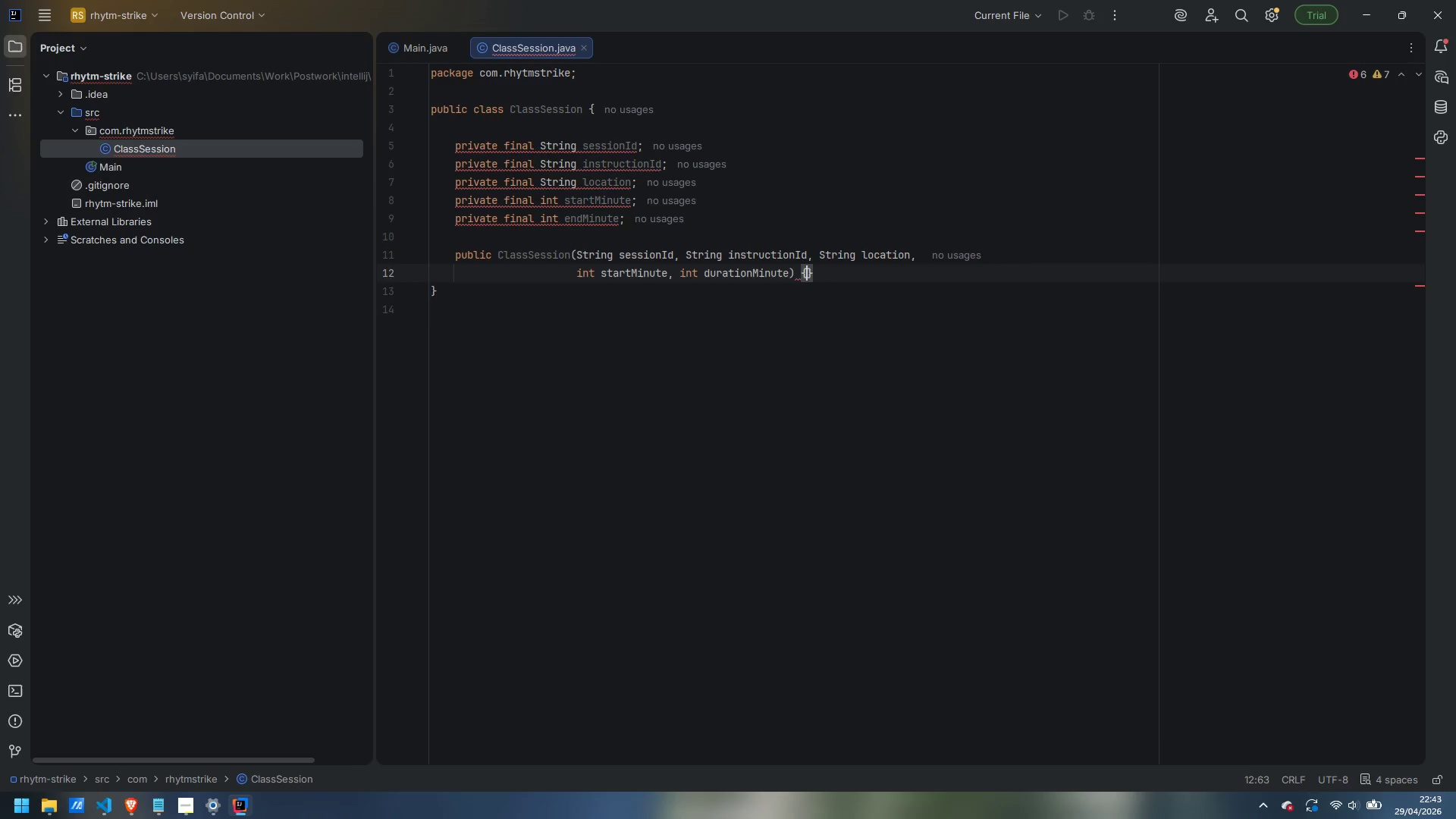 
key(Enter)
 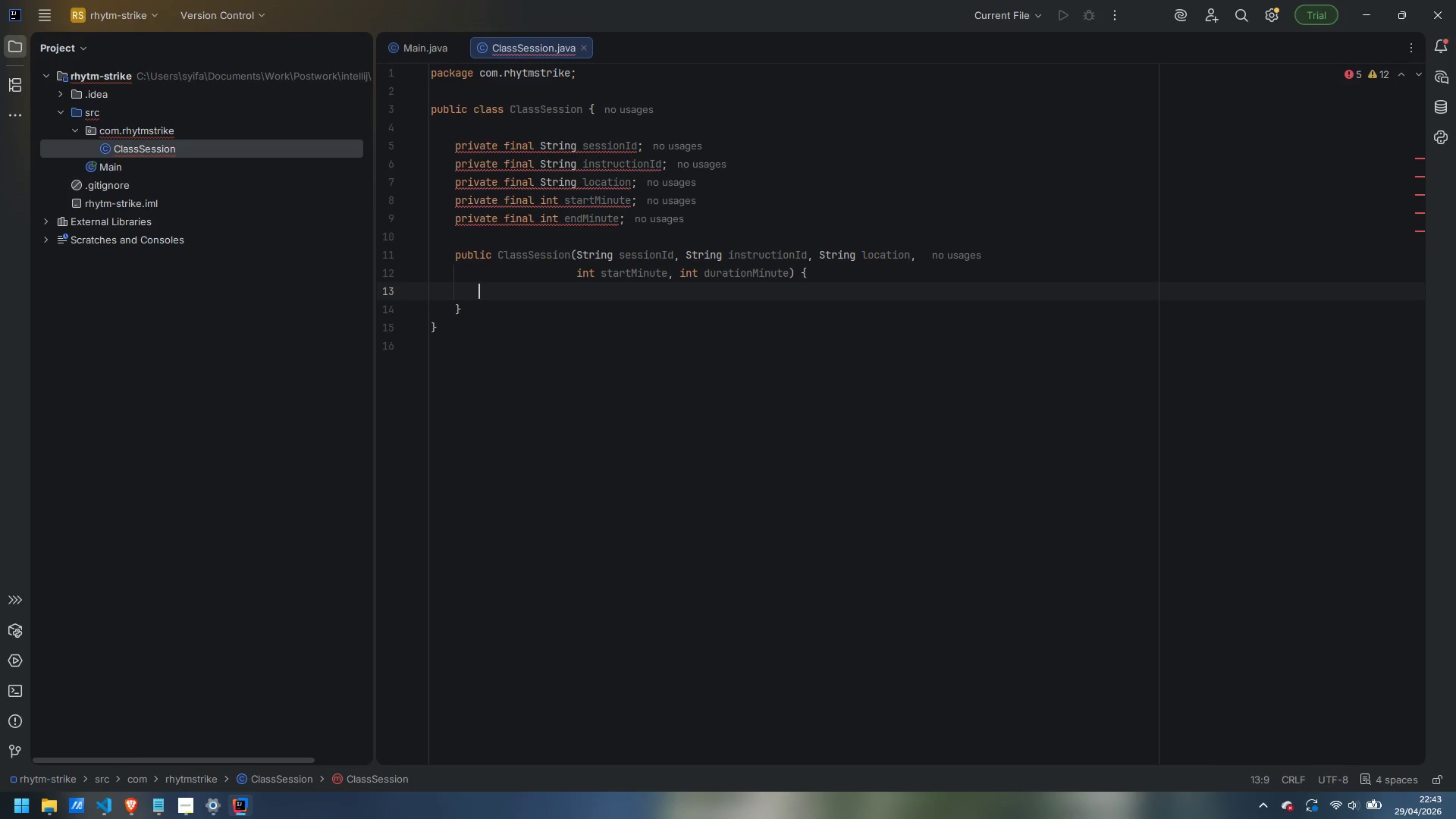 
type(this.sessionId = sessionId;)
 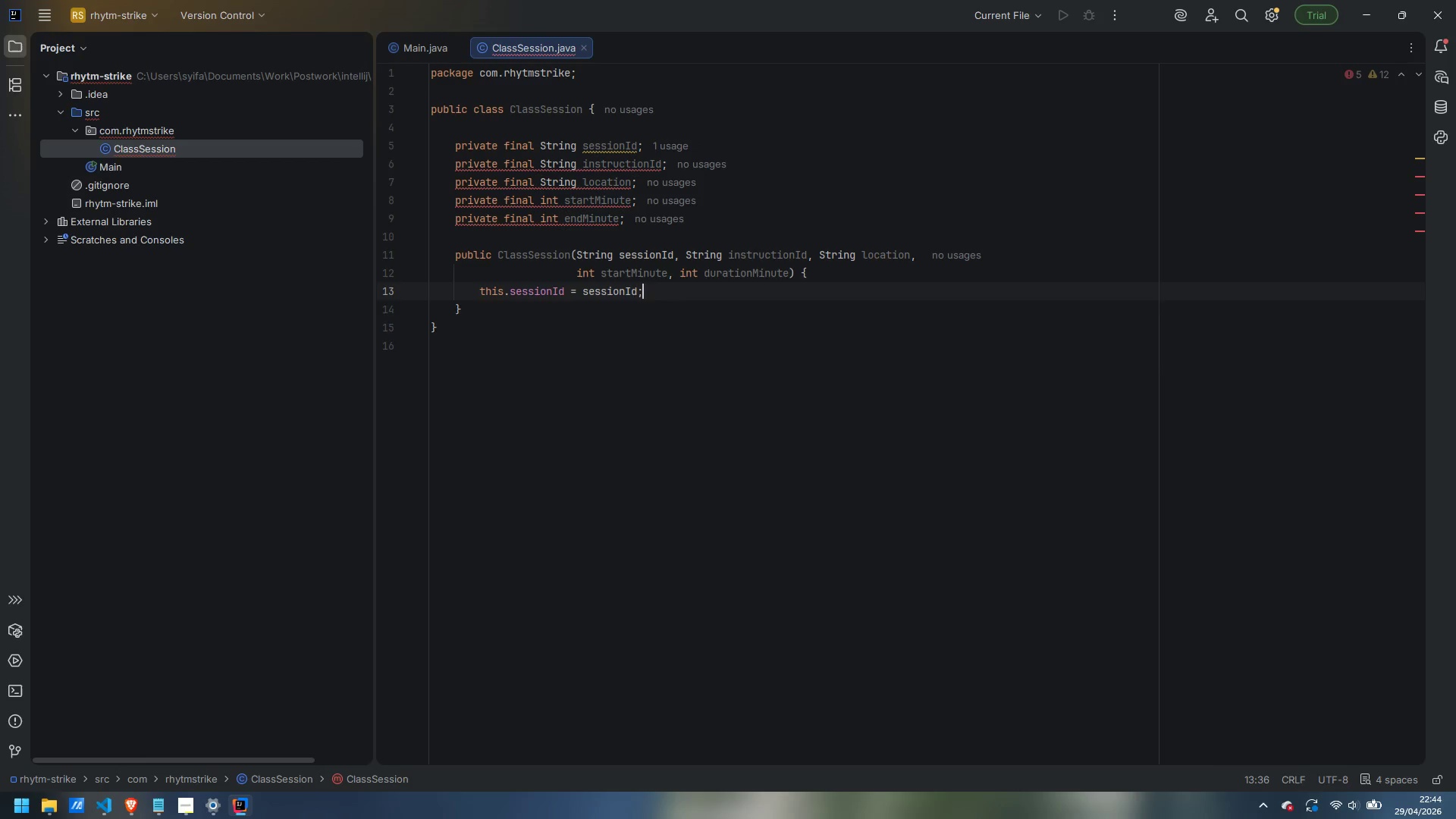 
key(Enter)
 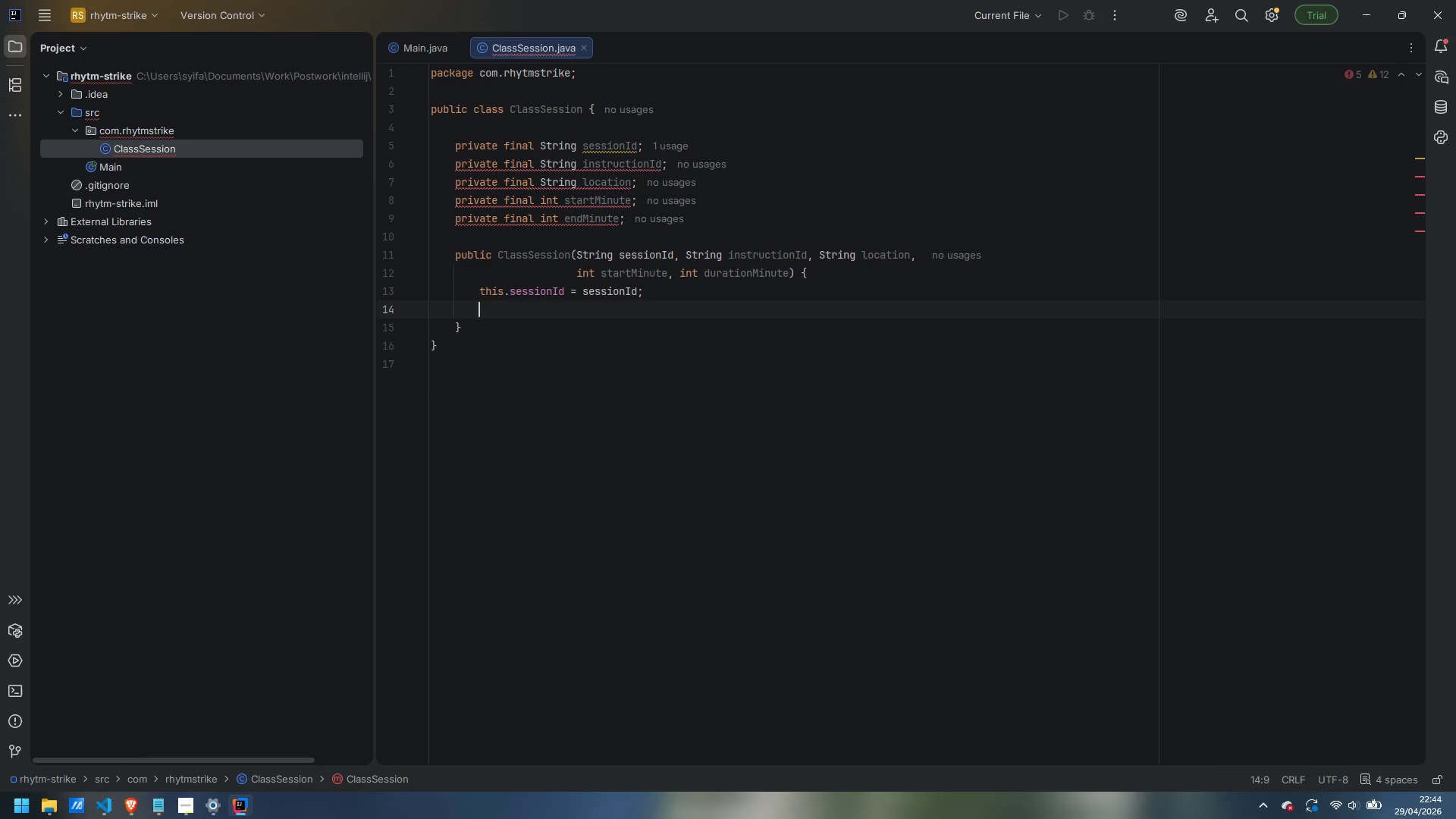 
type(this.instructionid)
key(Backspace)
key(Backspace)
type(Id )
key(Backspace)
type(=)
key(Backspace)
type( )
key(Backspace)
type( = instructionId;)
 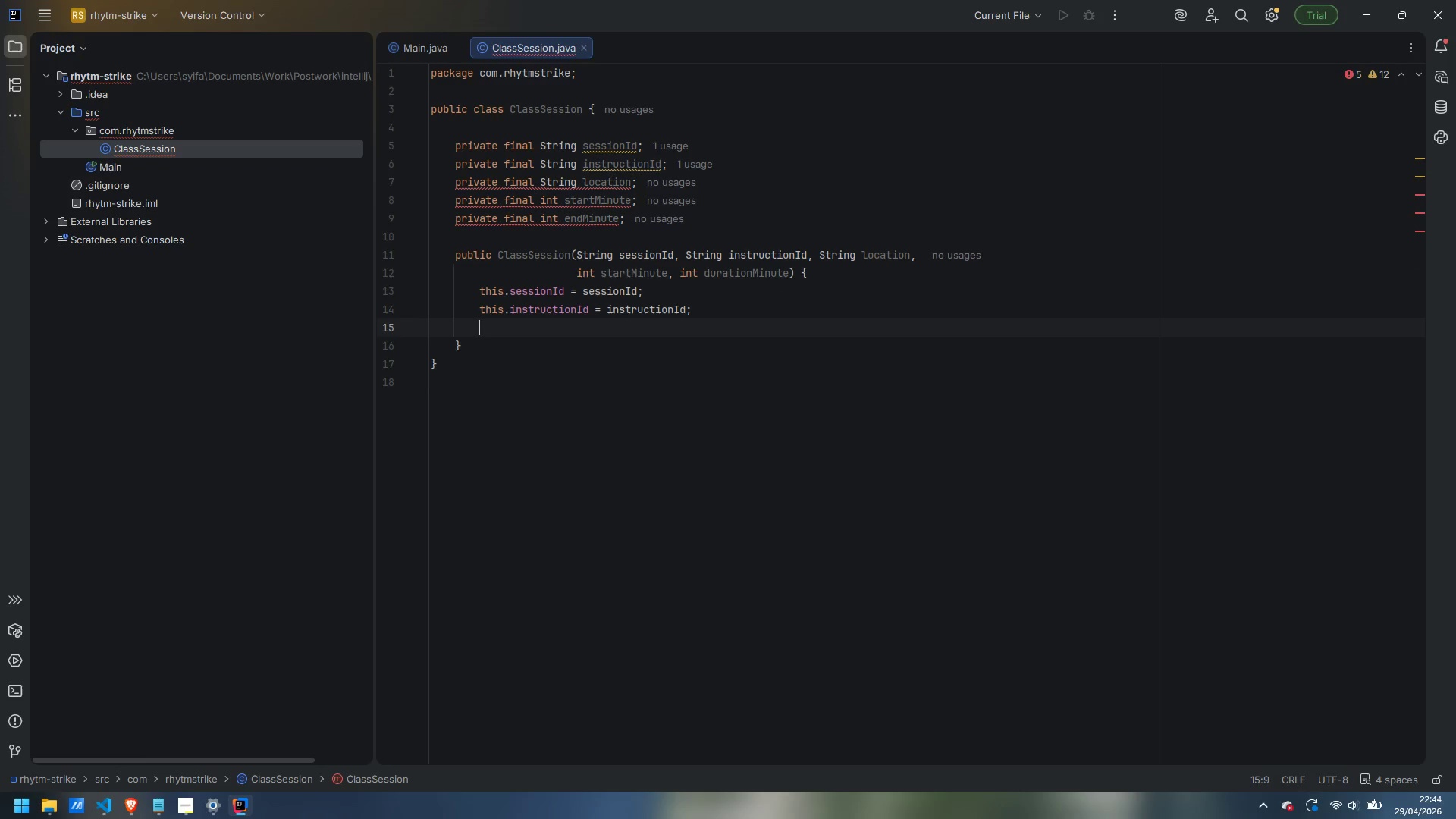 
 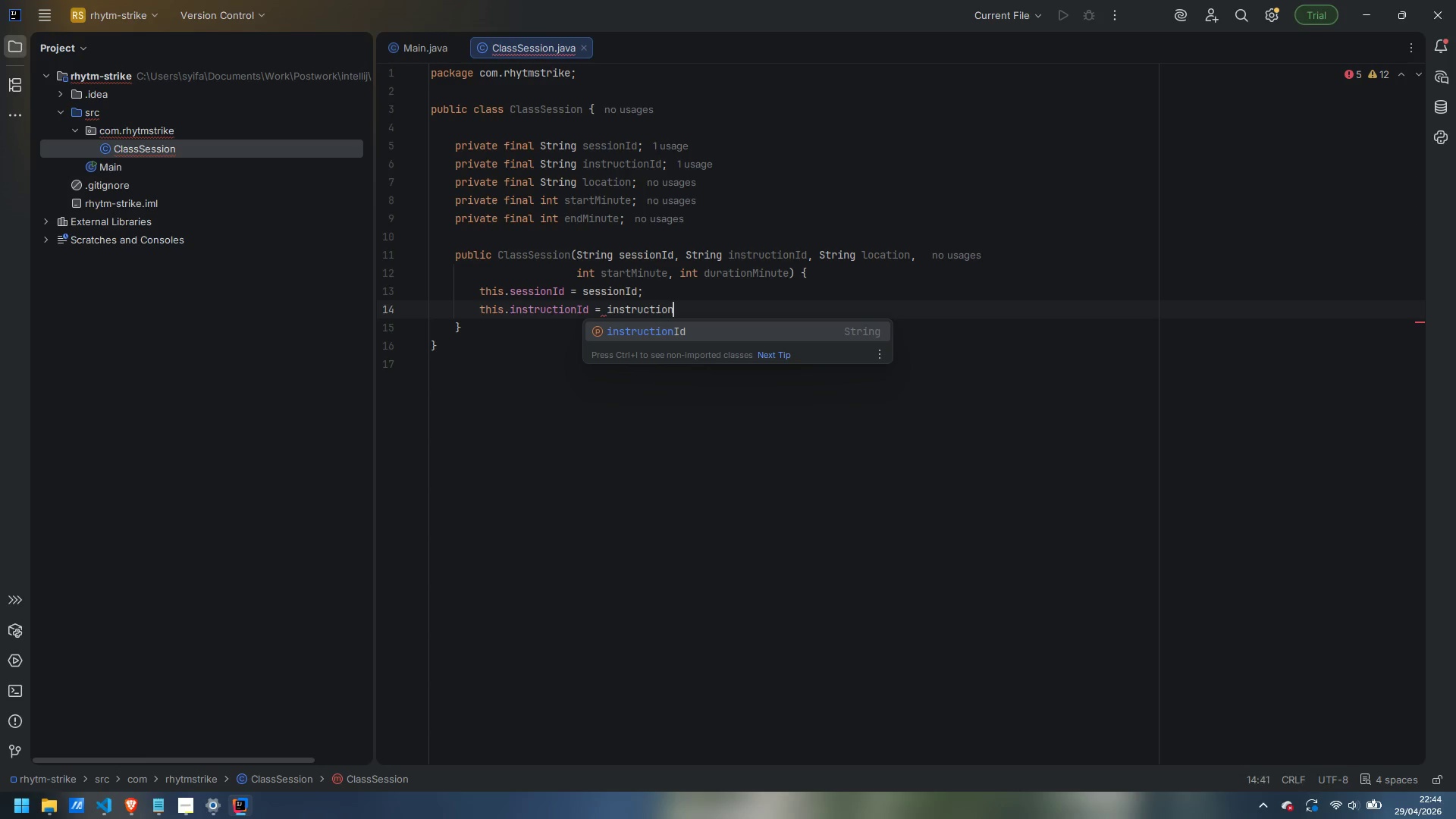 
key(Enter)
 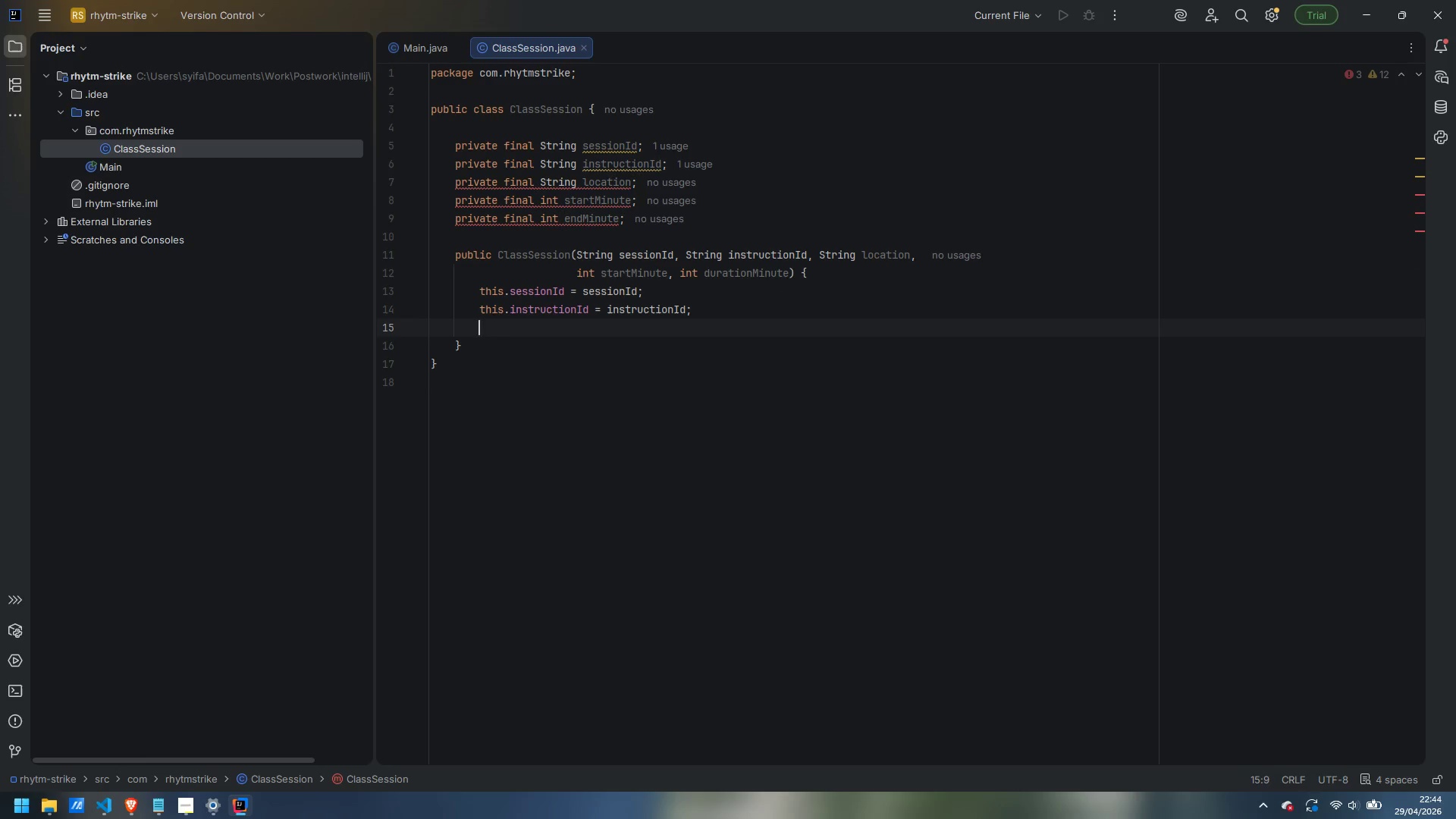 
type(this.location = location;)
 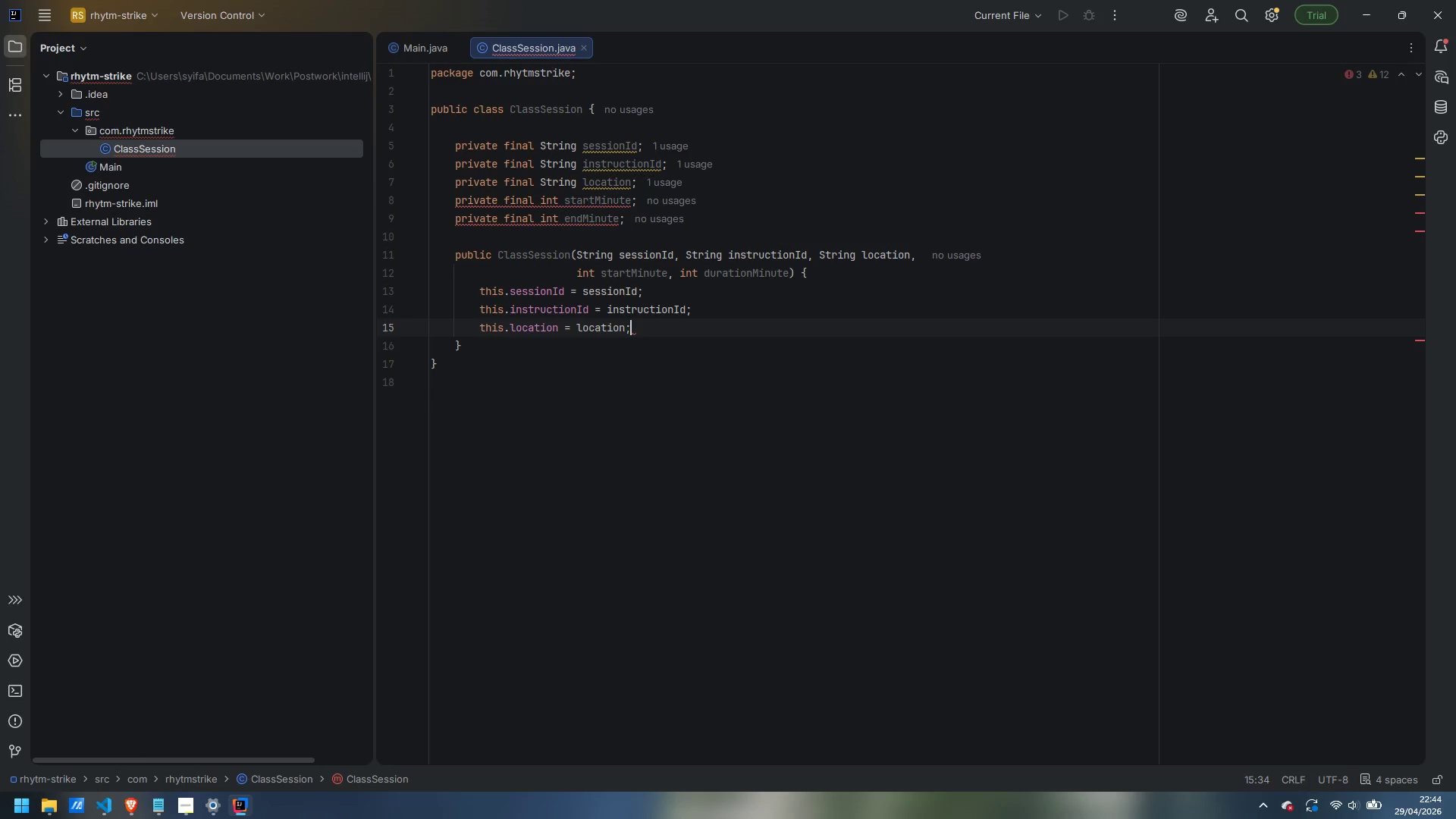 
key(Enter)
 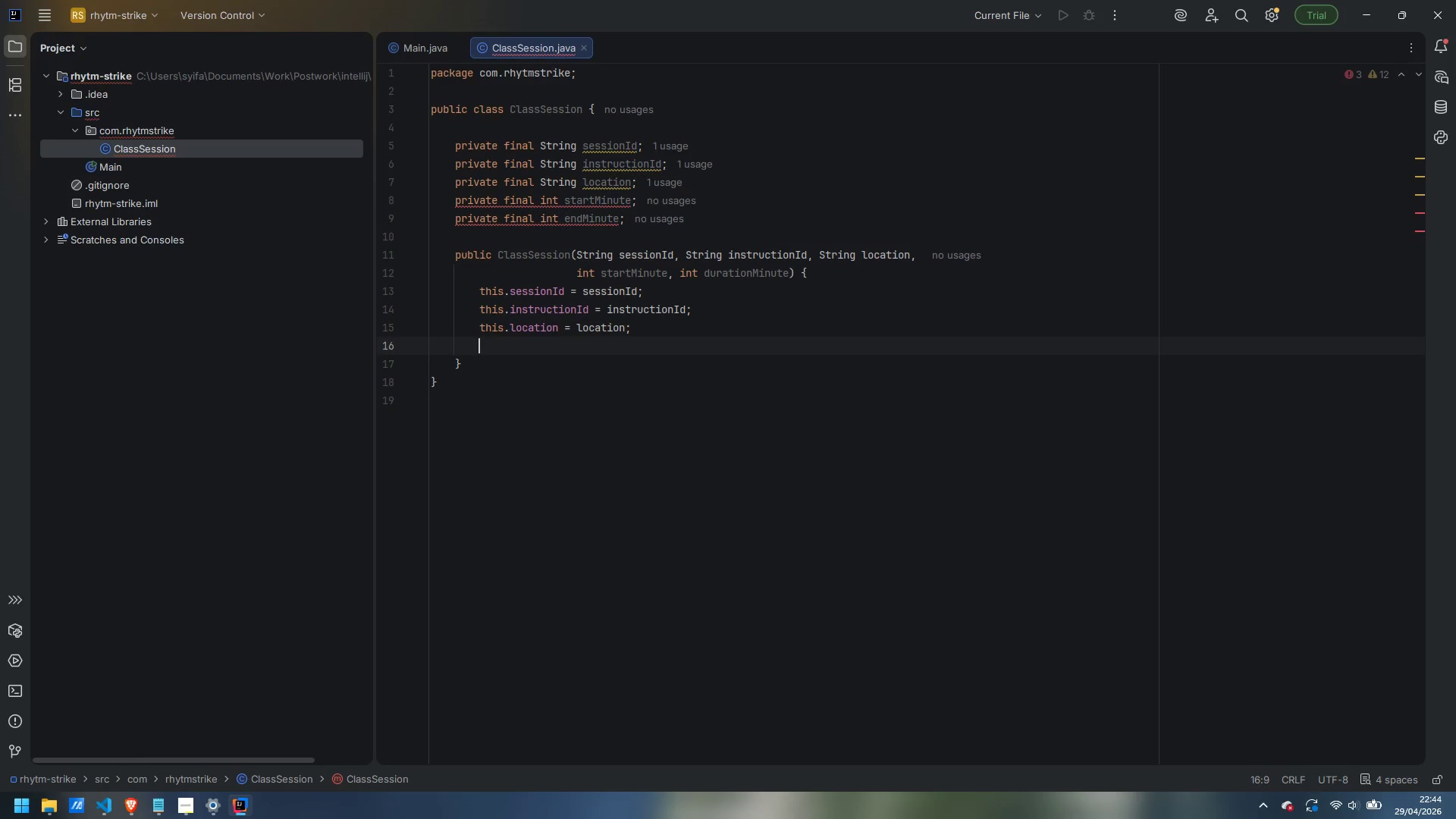 
type(this.startMinute = startMinute;)
 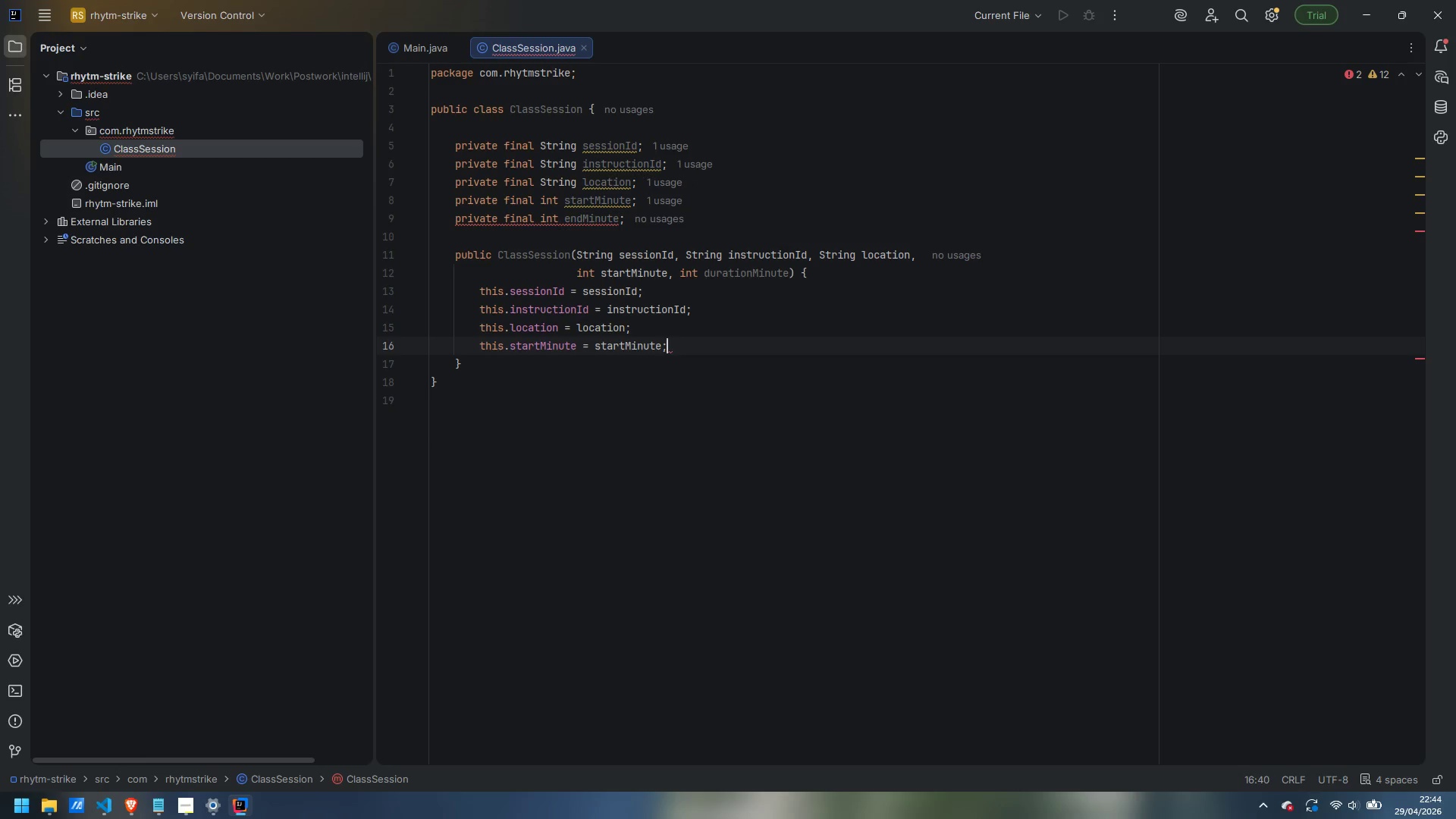 
key(Enter)
 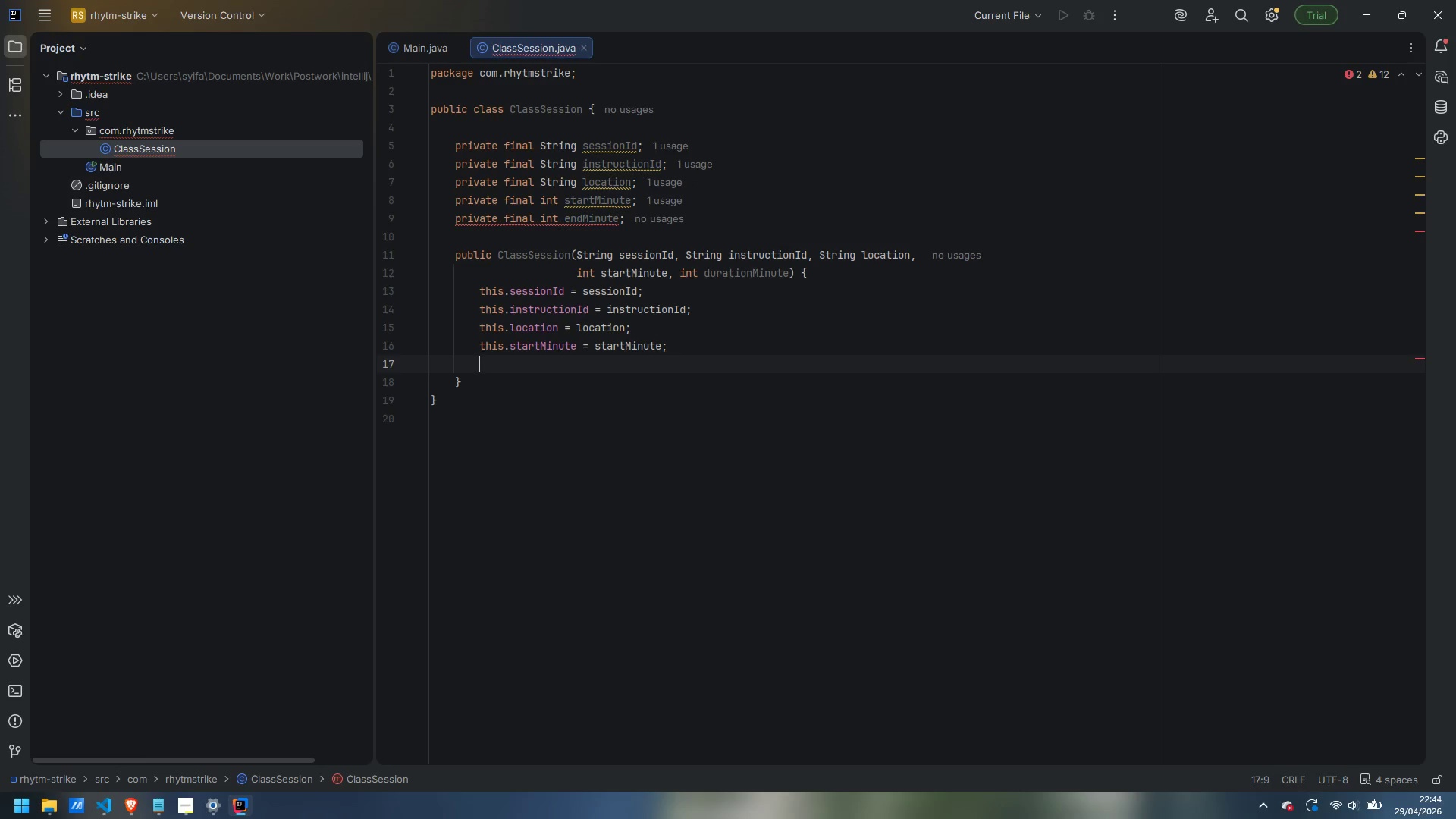 
type(this.endMinute = startMinute + durationMinute;)
 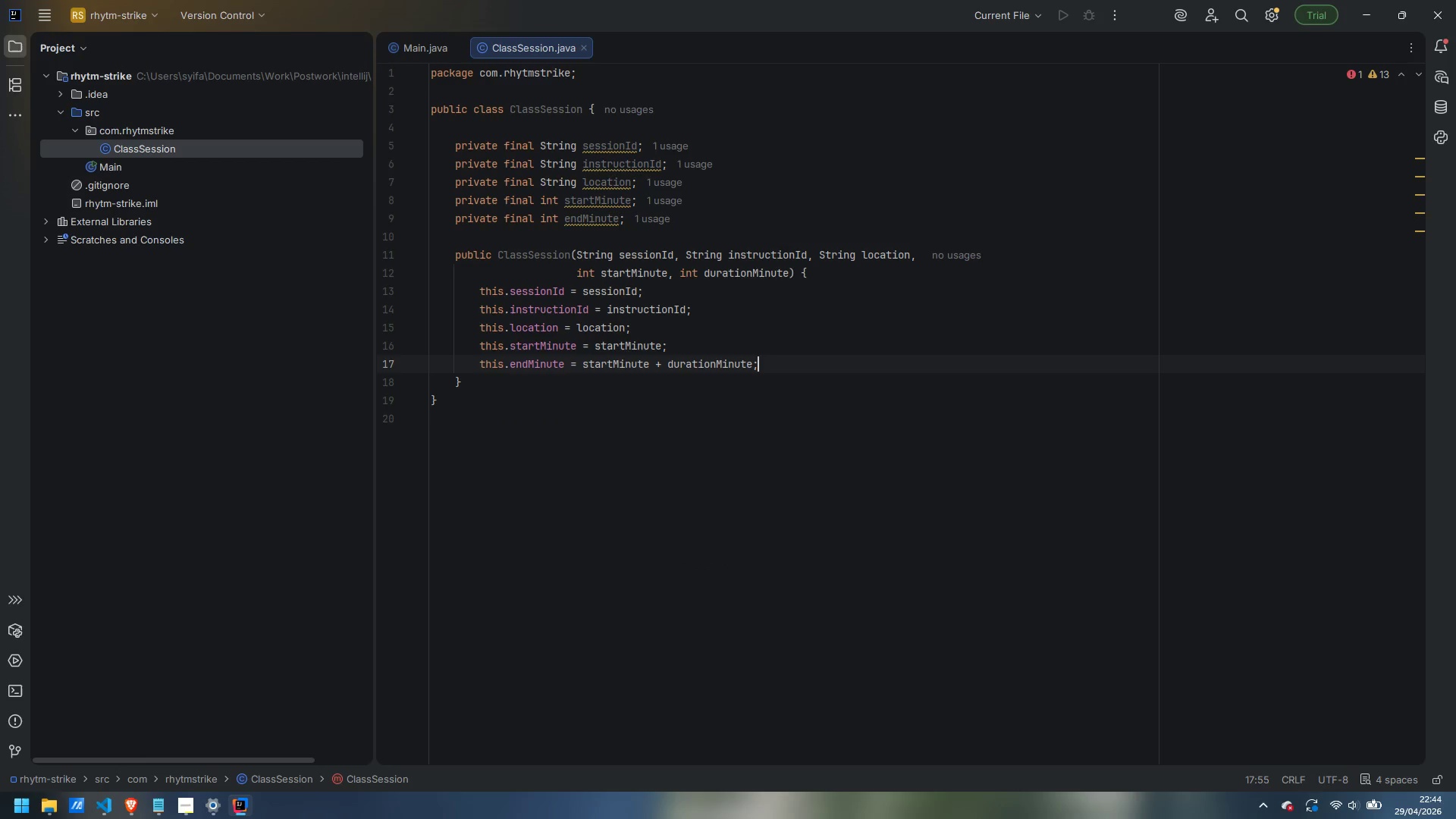 
key(ArrowDown)
 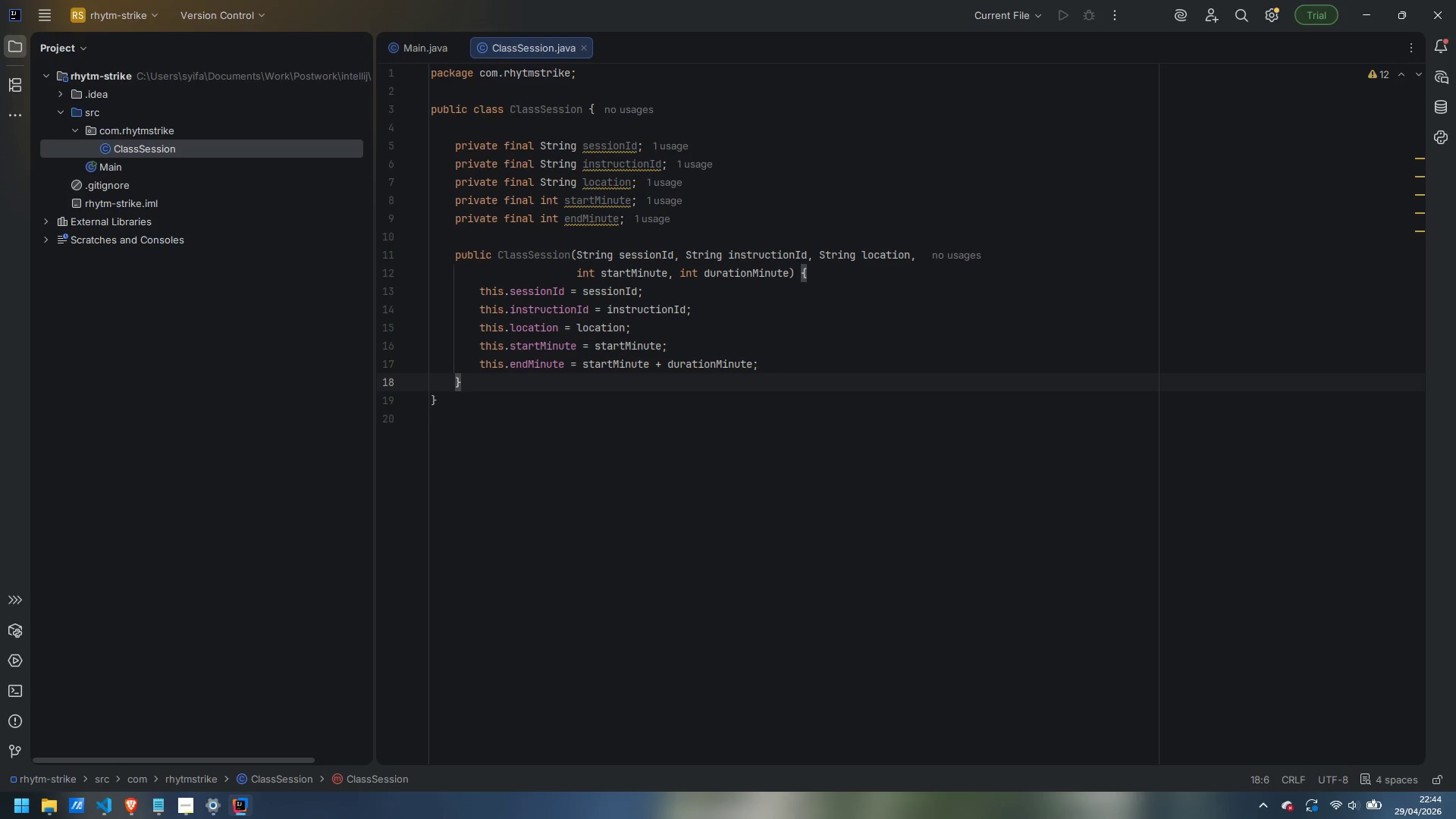 
key(Enter)
 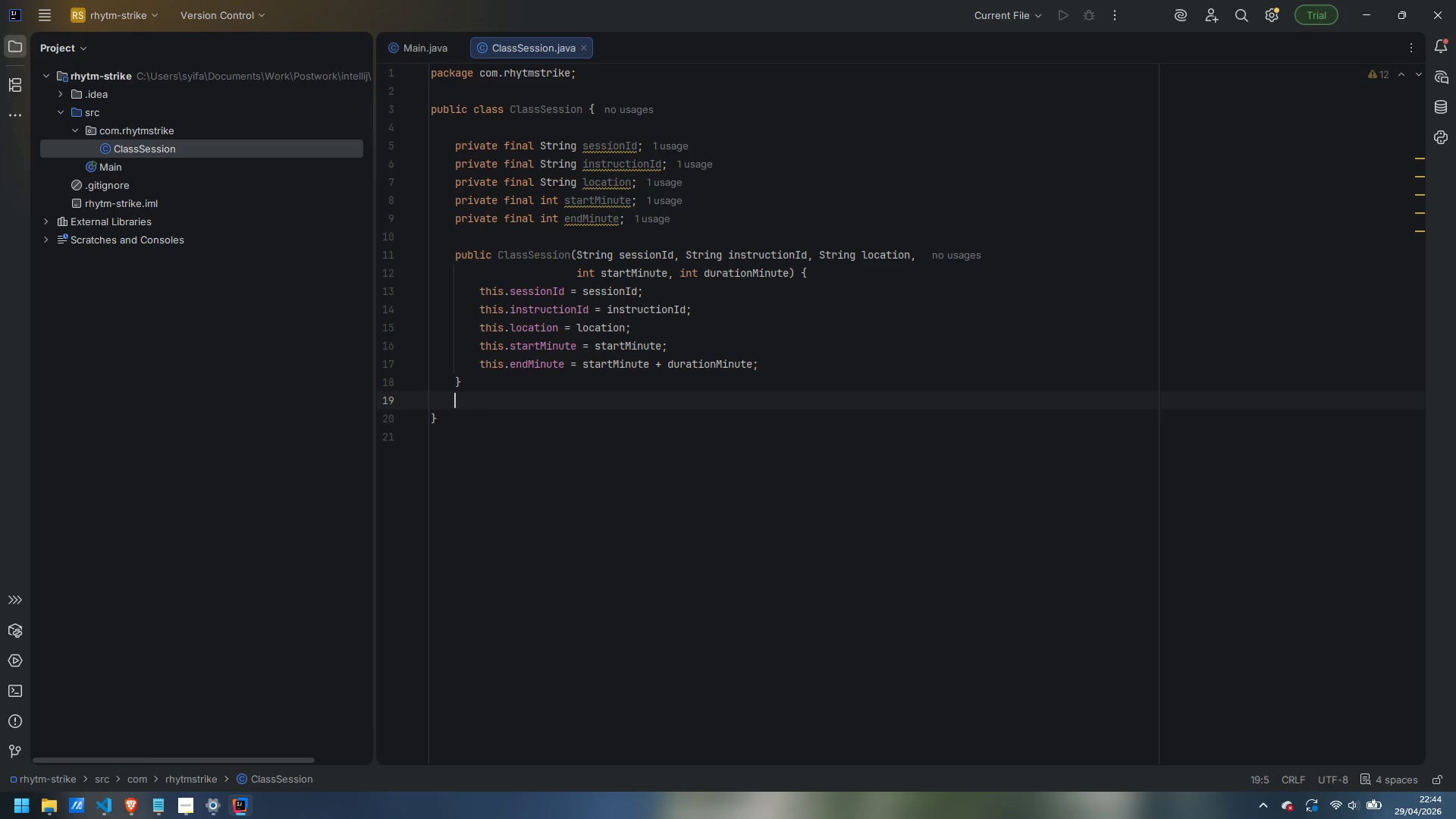 
key(Enter)
 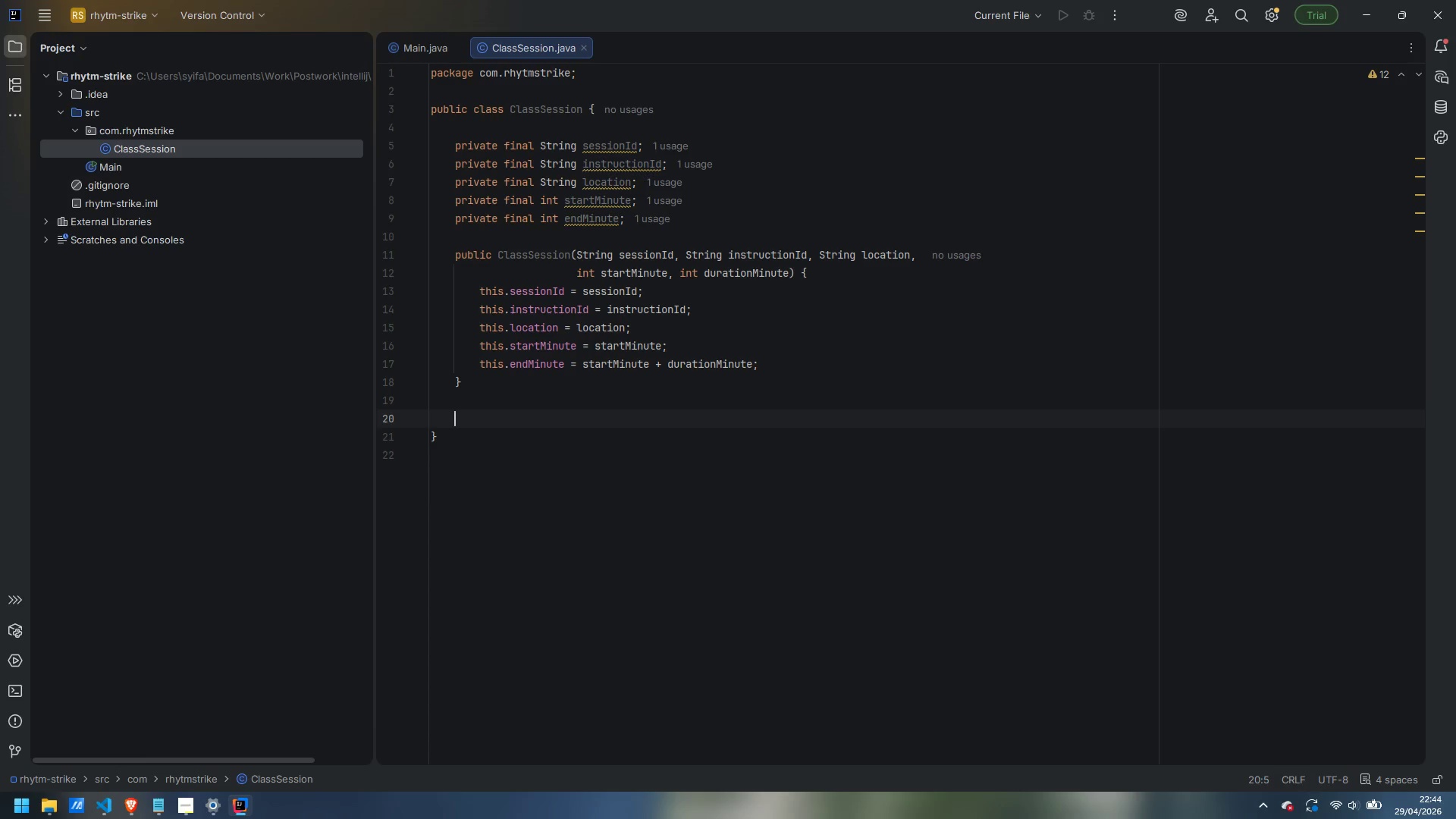 
type(public String getSessionId() {)
 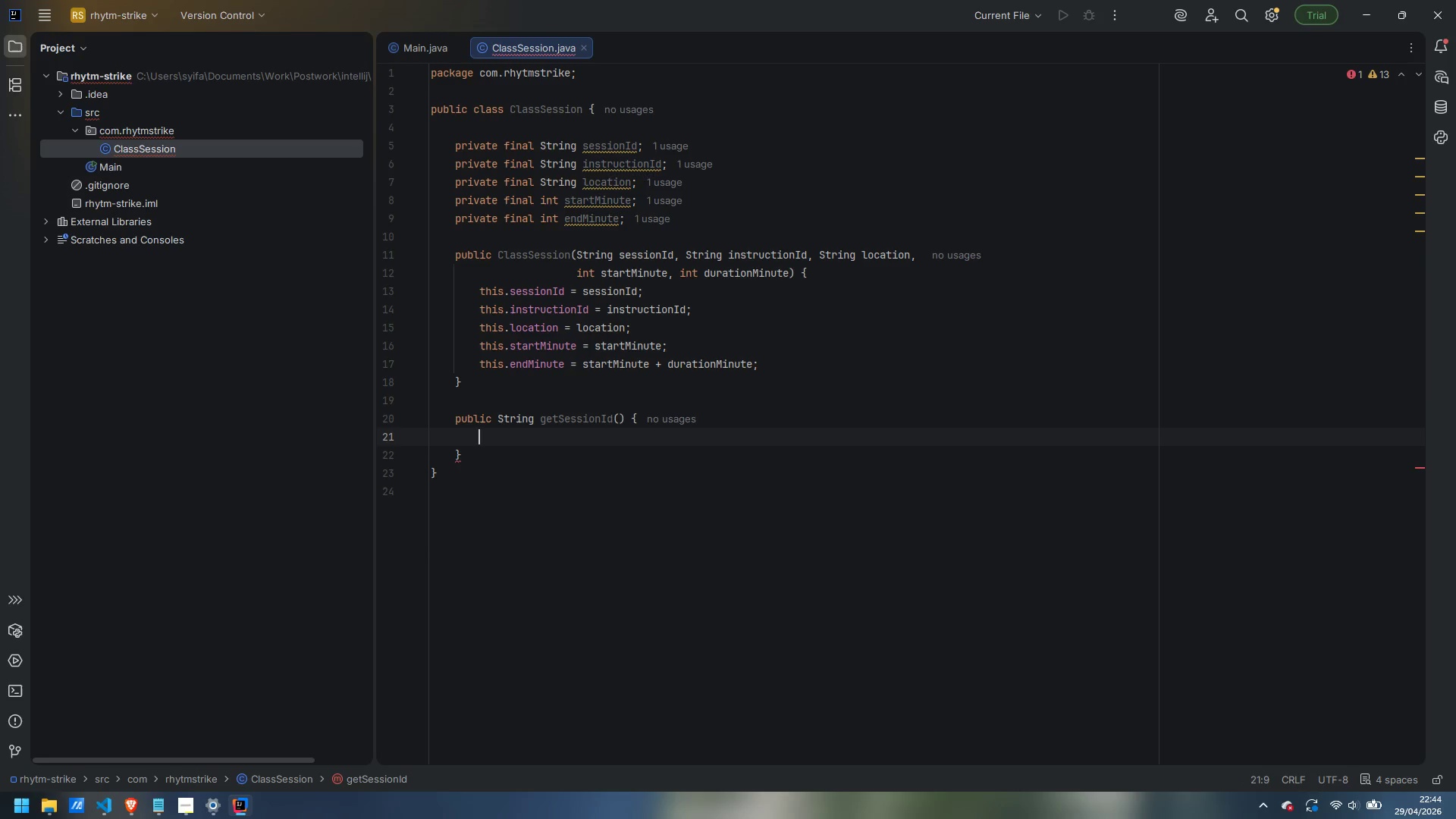 
 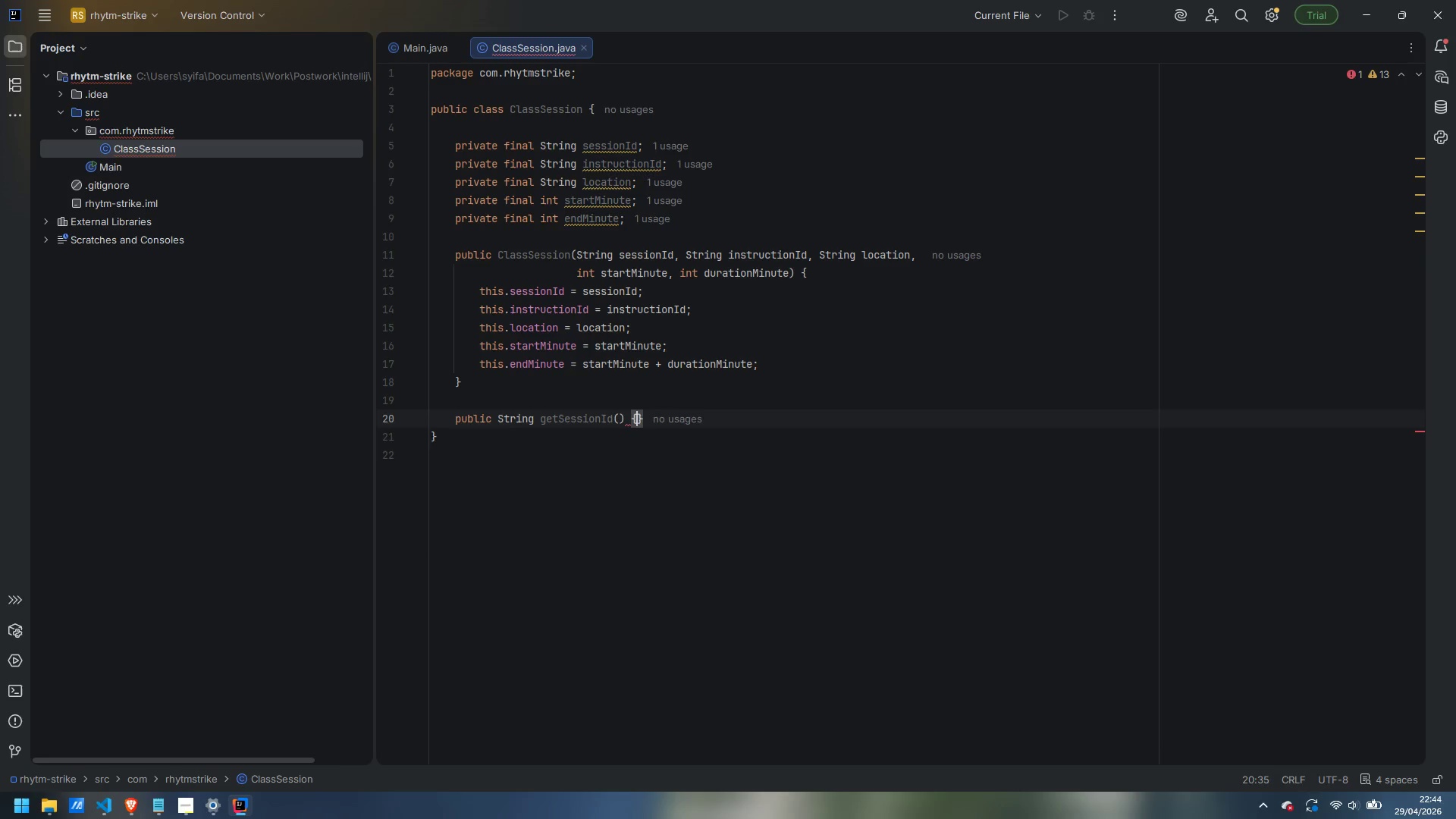 
key(Enter)
 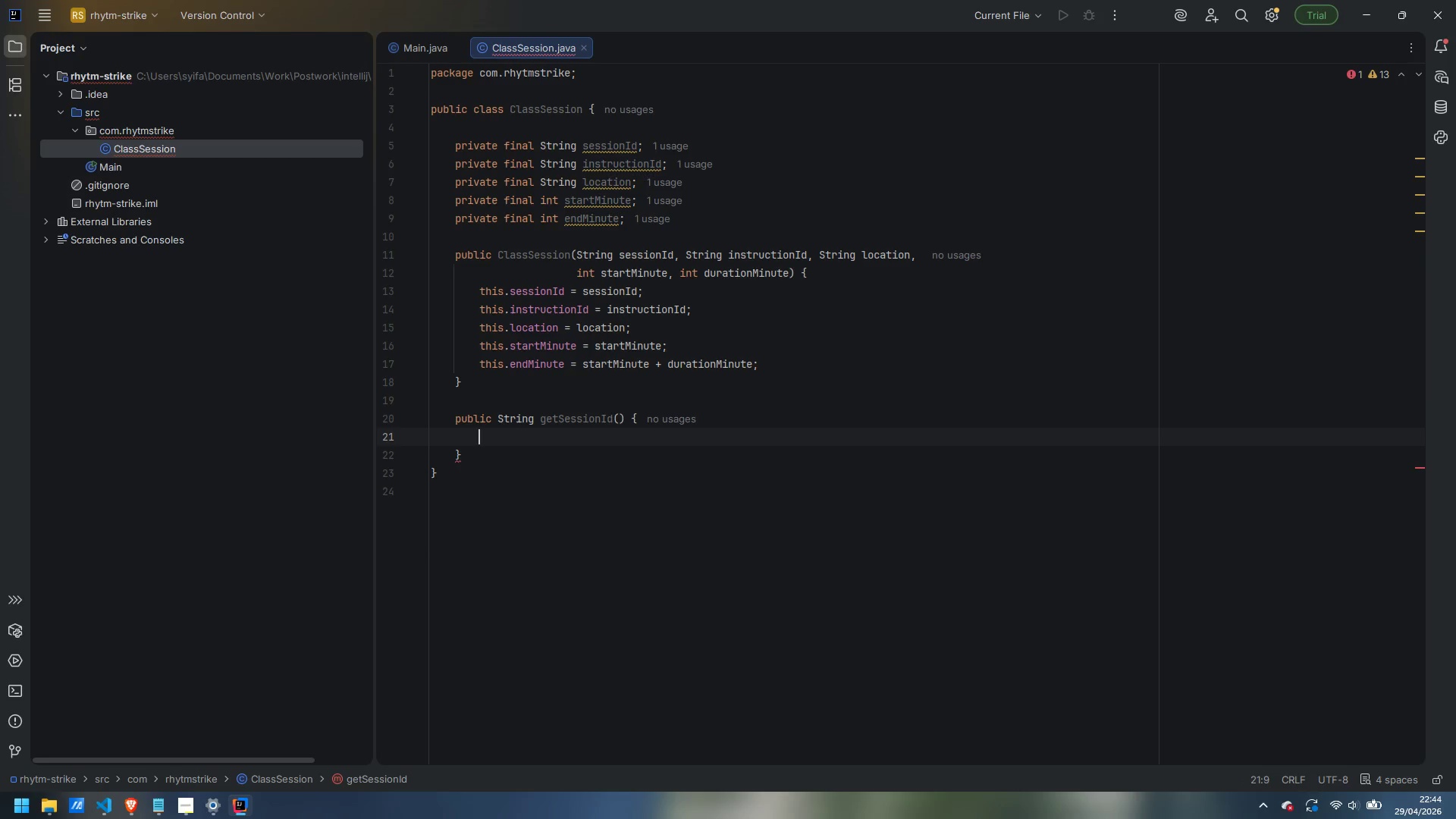 
type(truen)
 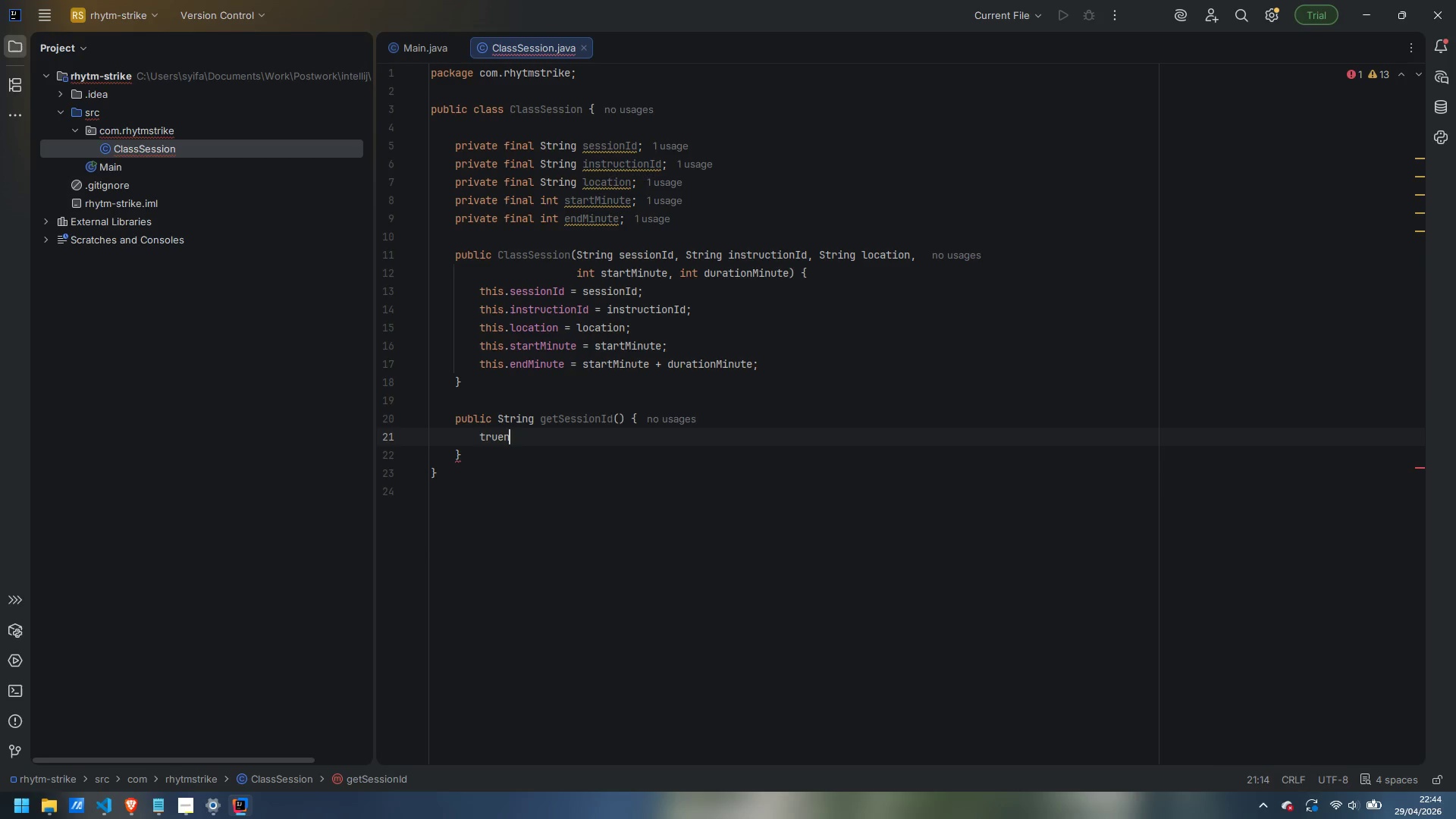 
key(Control+ControlLeft)
 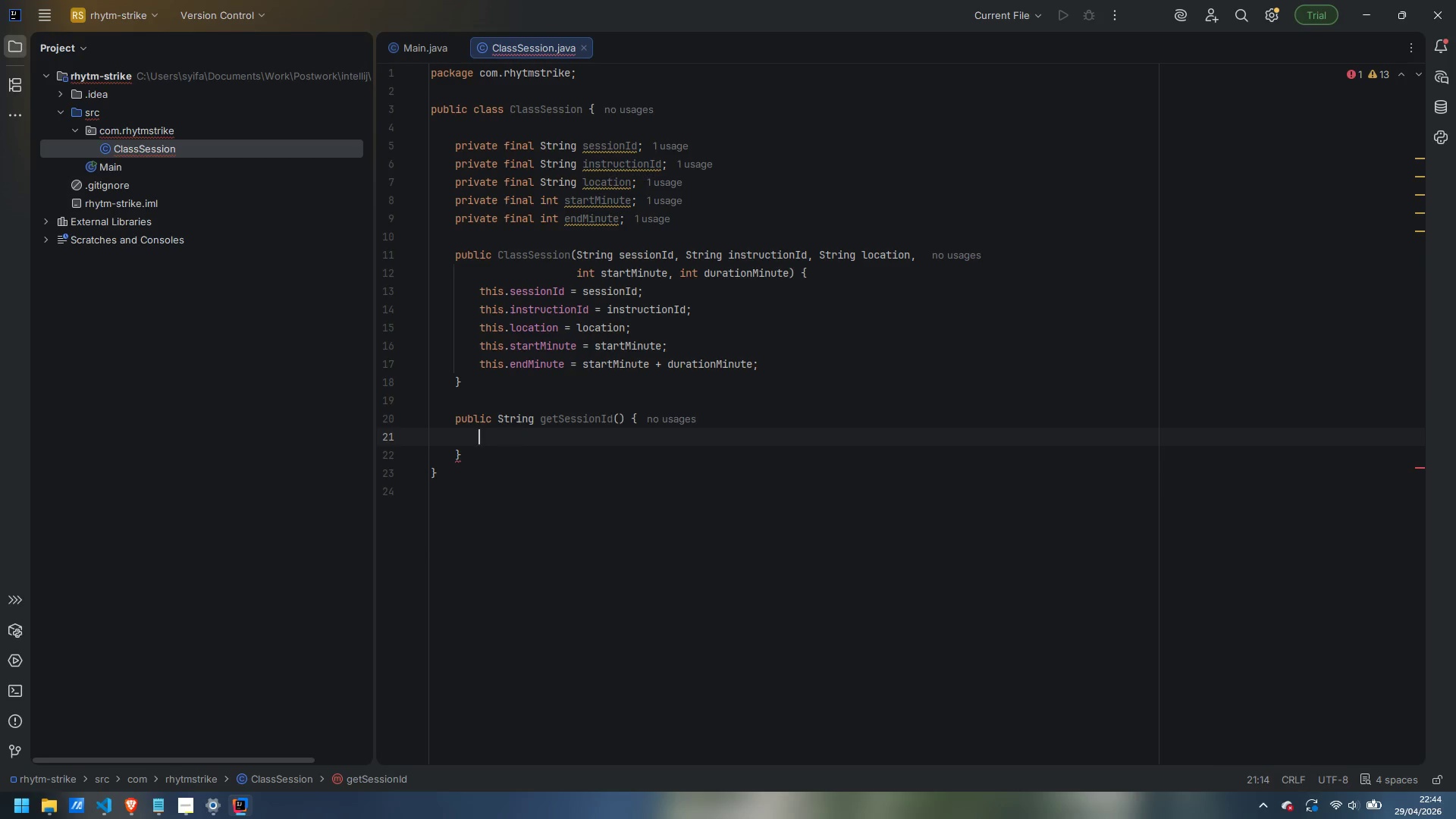 
key(Control+Backspace)
 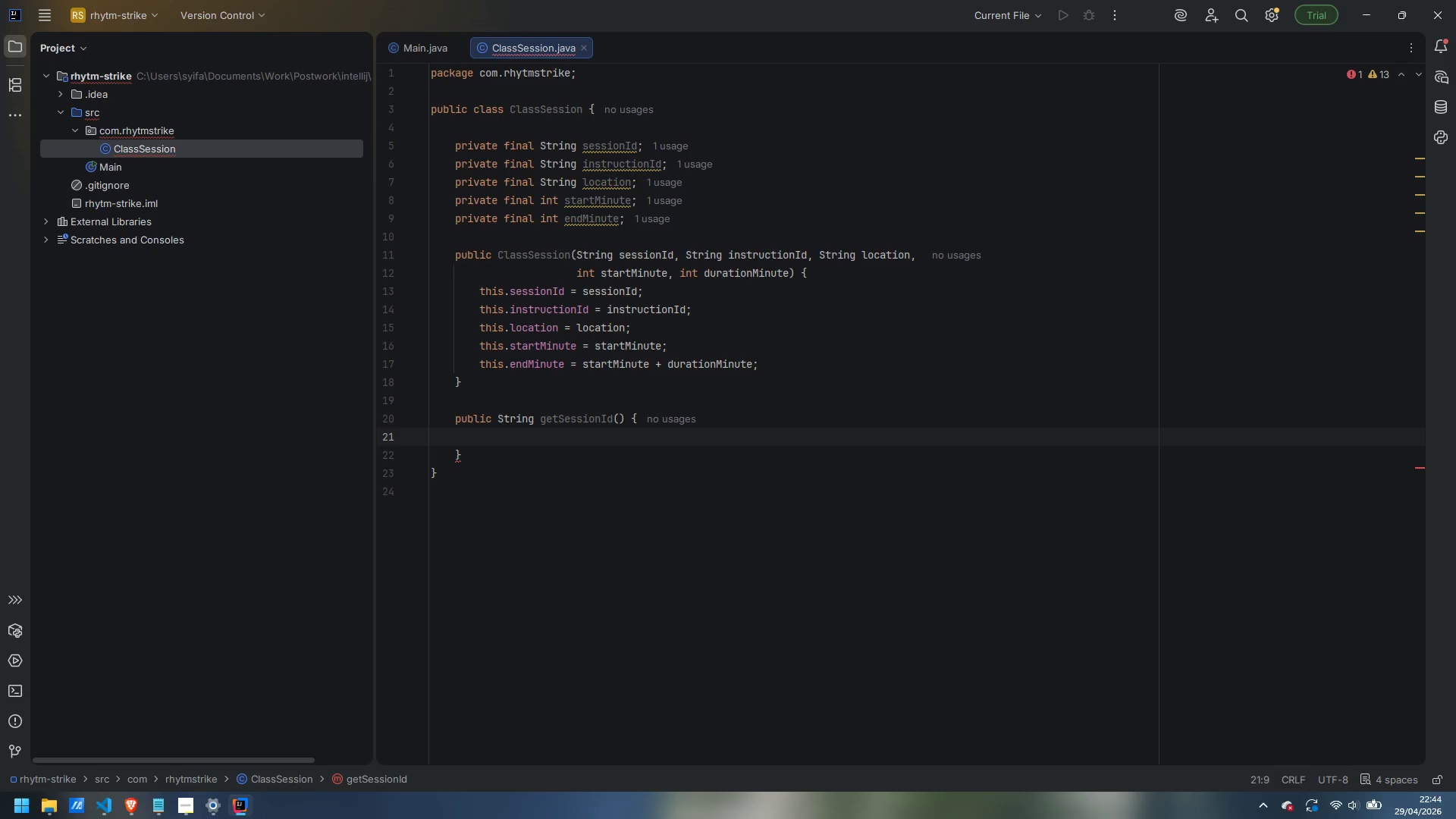 
type(return sessionId;)
 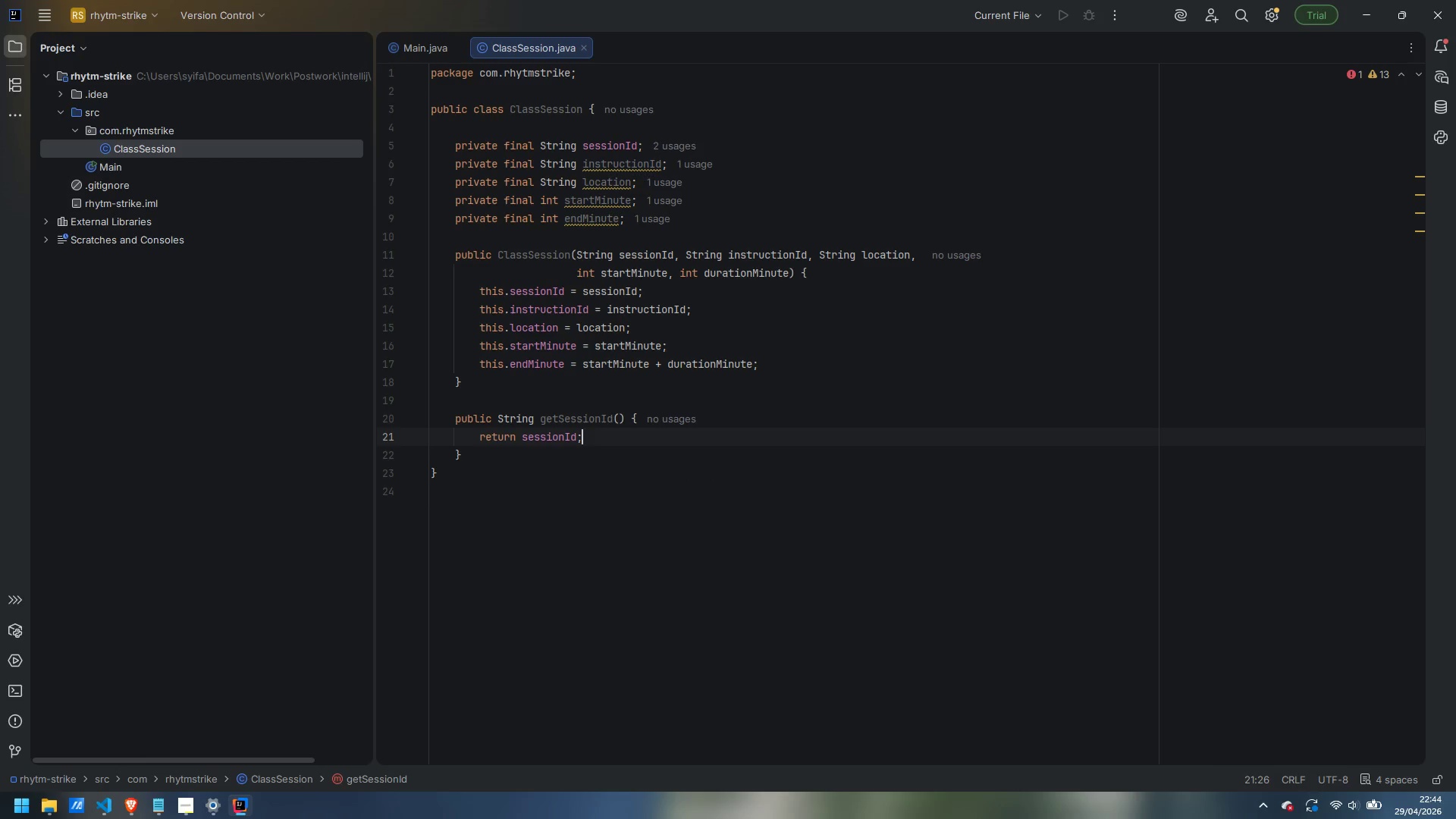 
key(ArrowDown)
 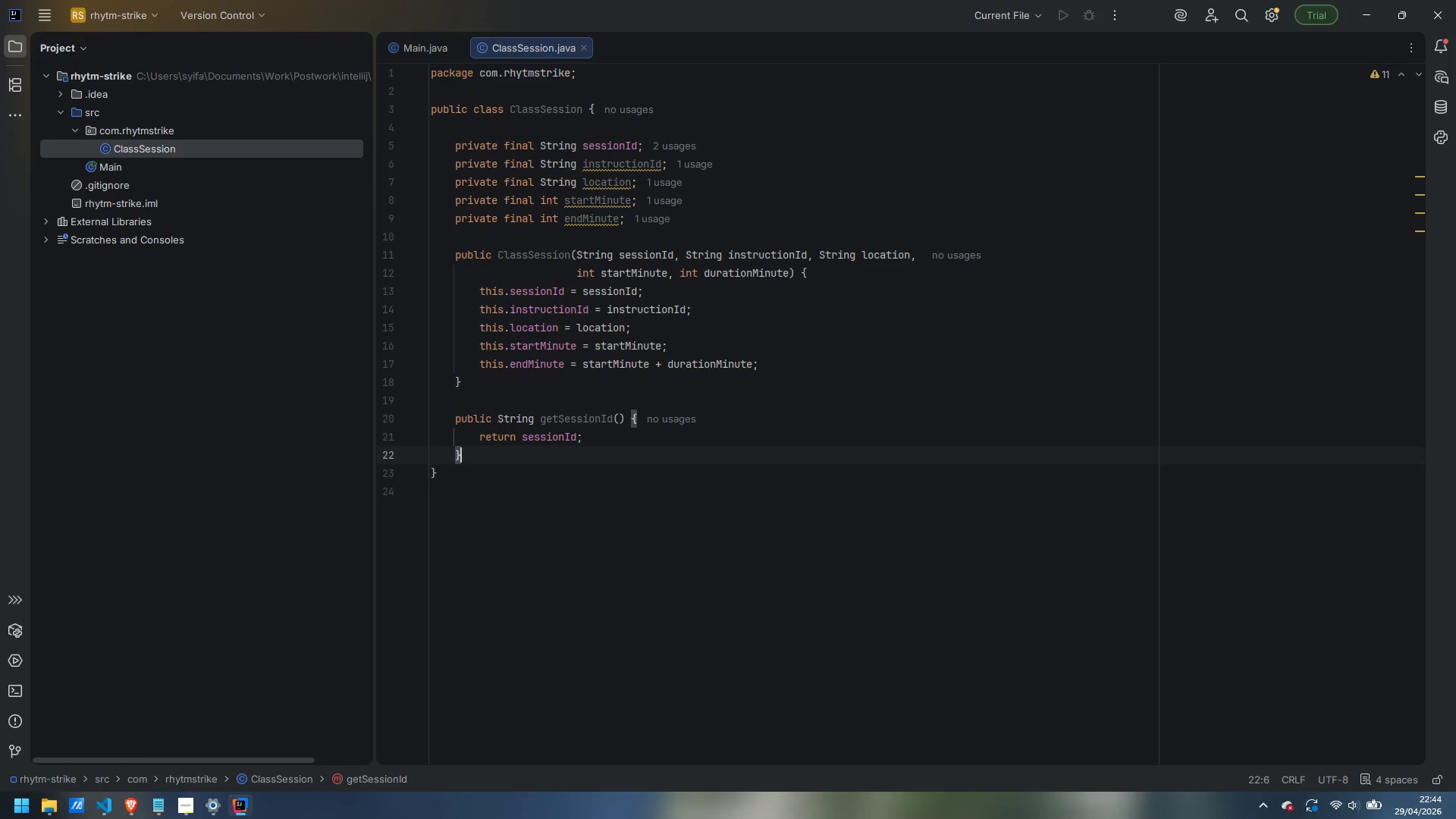 
key(Enter)
 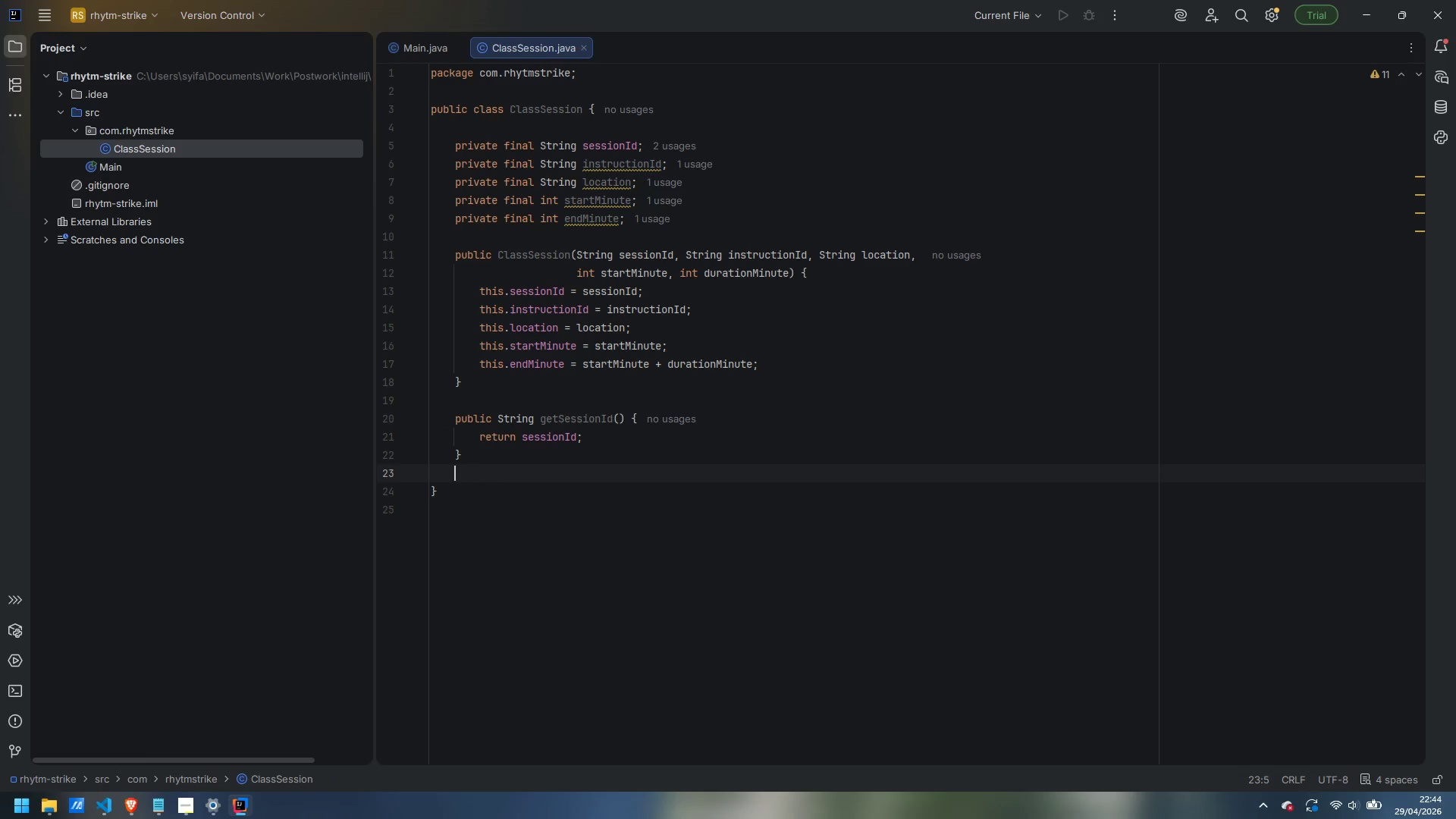 
key(Enter)
 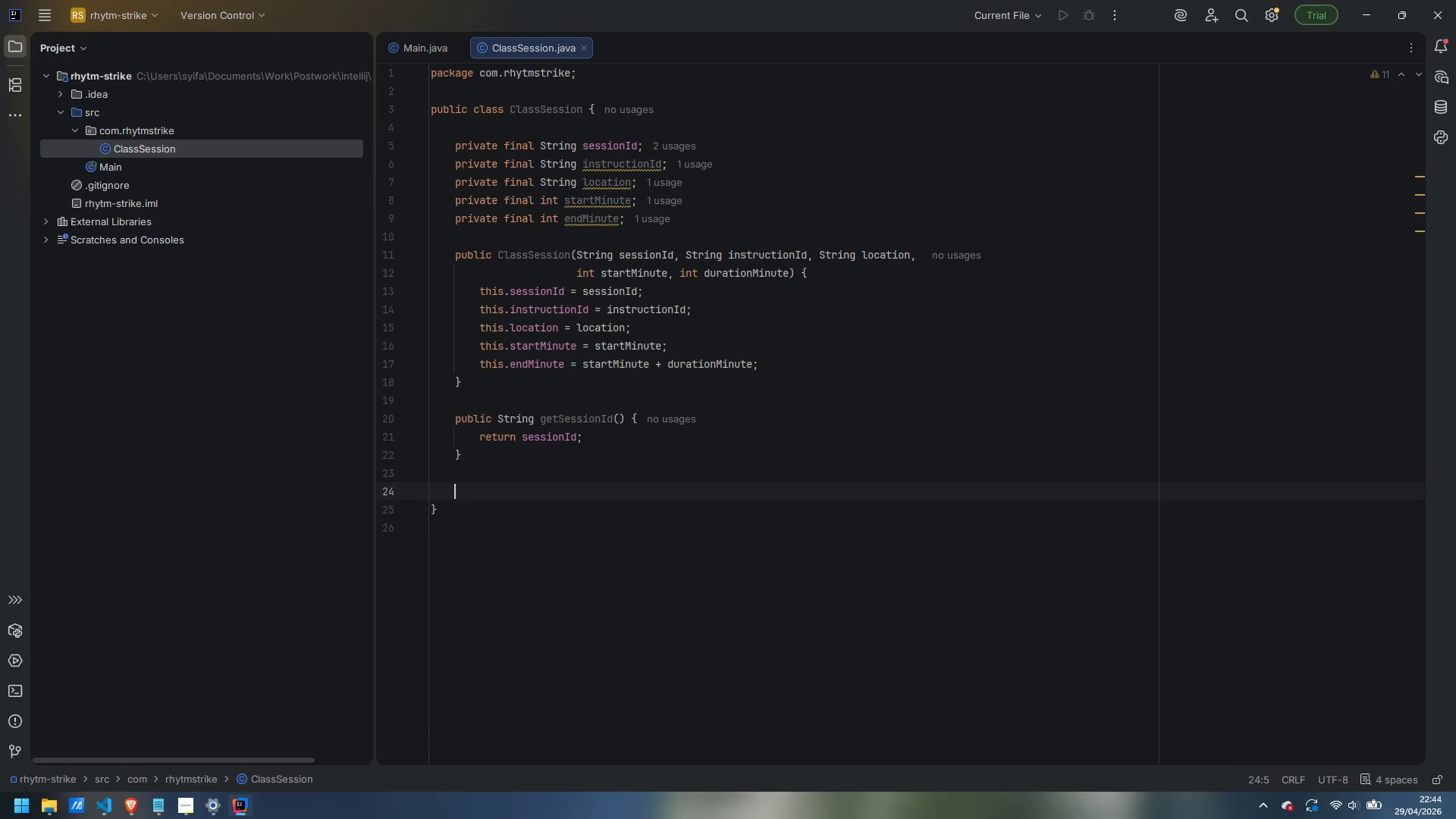 
type(ub)
key(Backspace)
key(Backspace)
type(public String getInstructionId() {)
 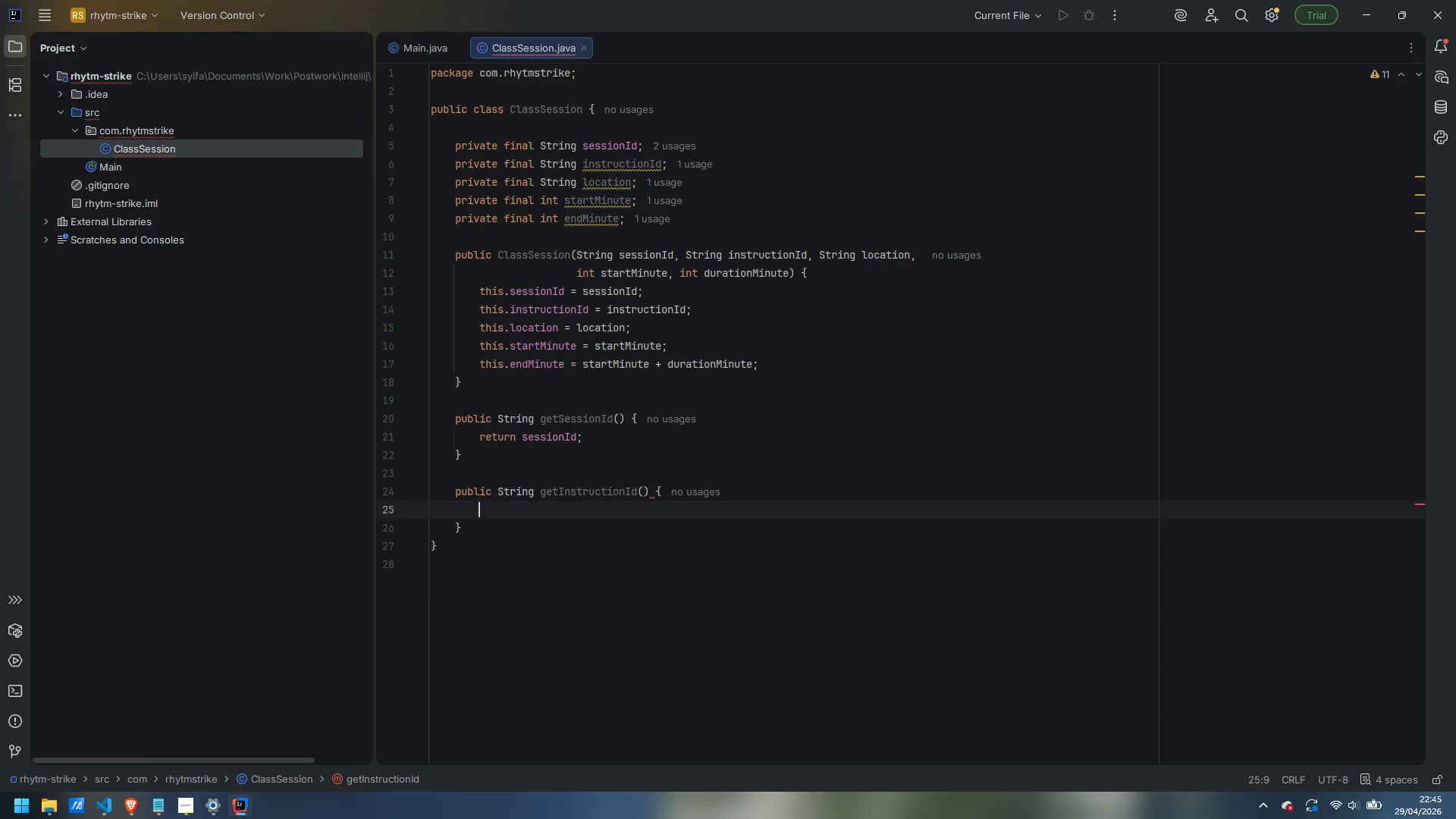 
 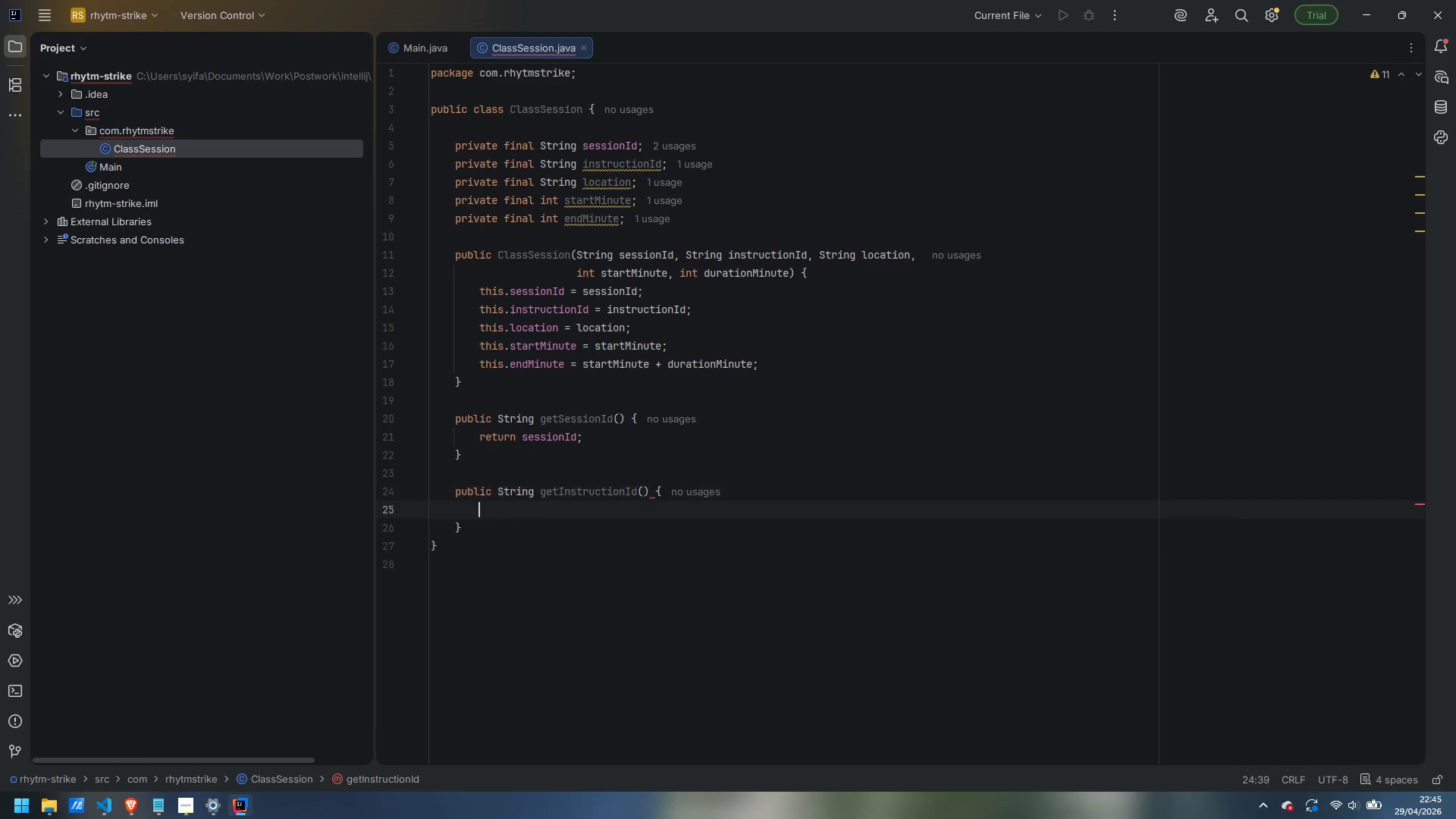 
key(Enter)
 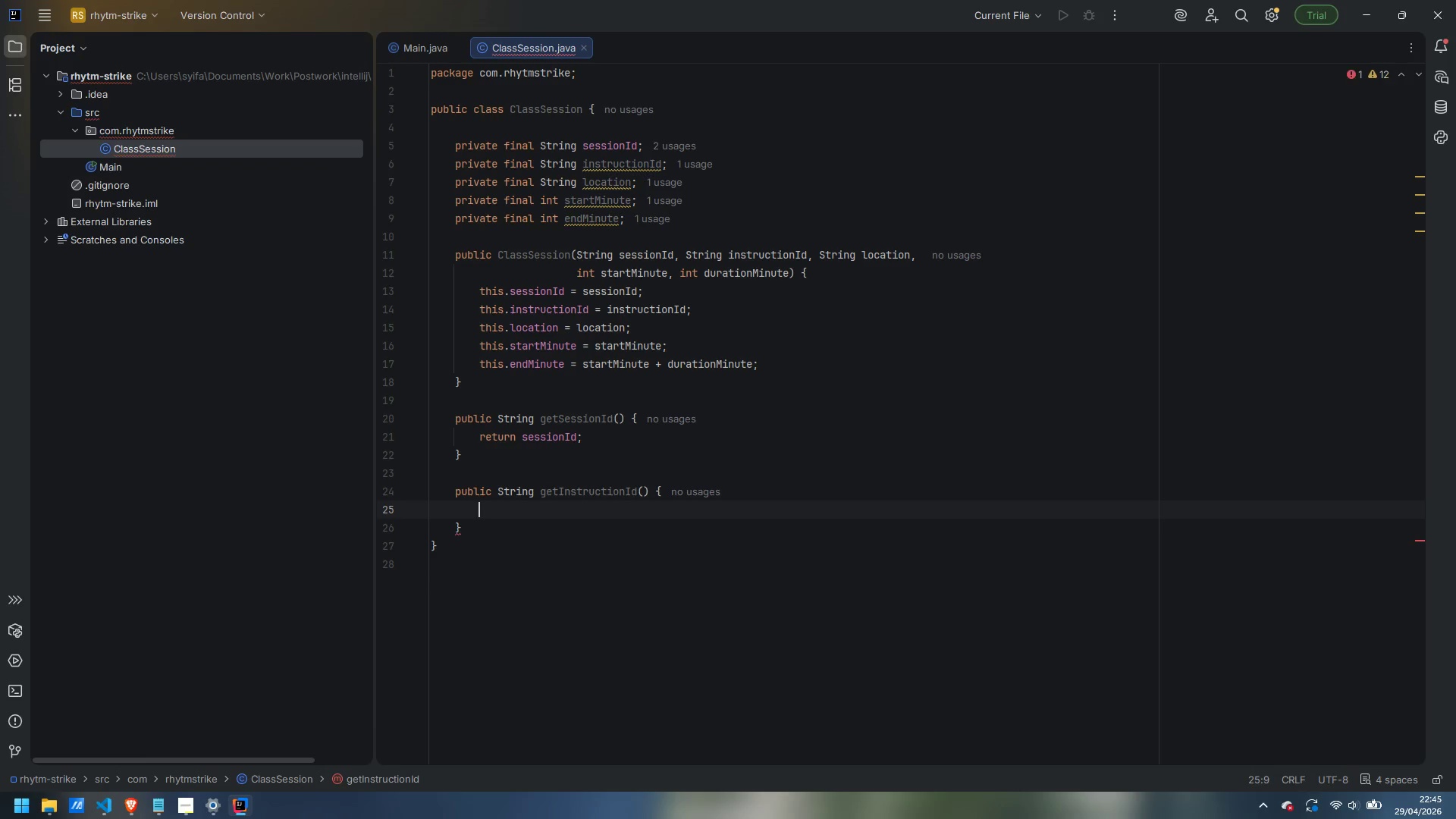 
type(return instructionId;)
 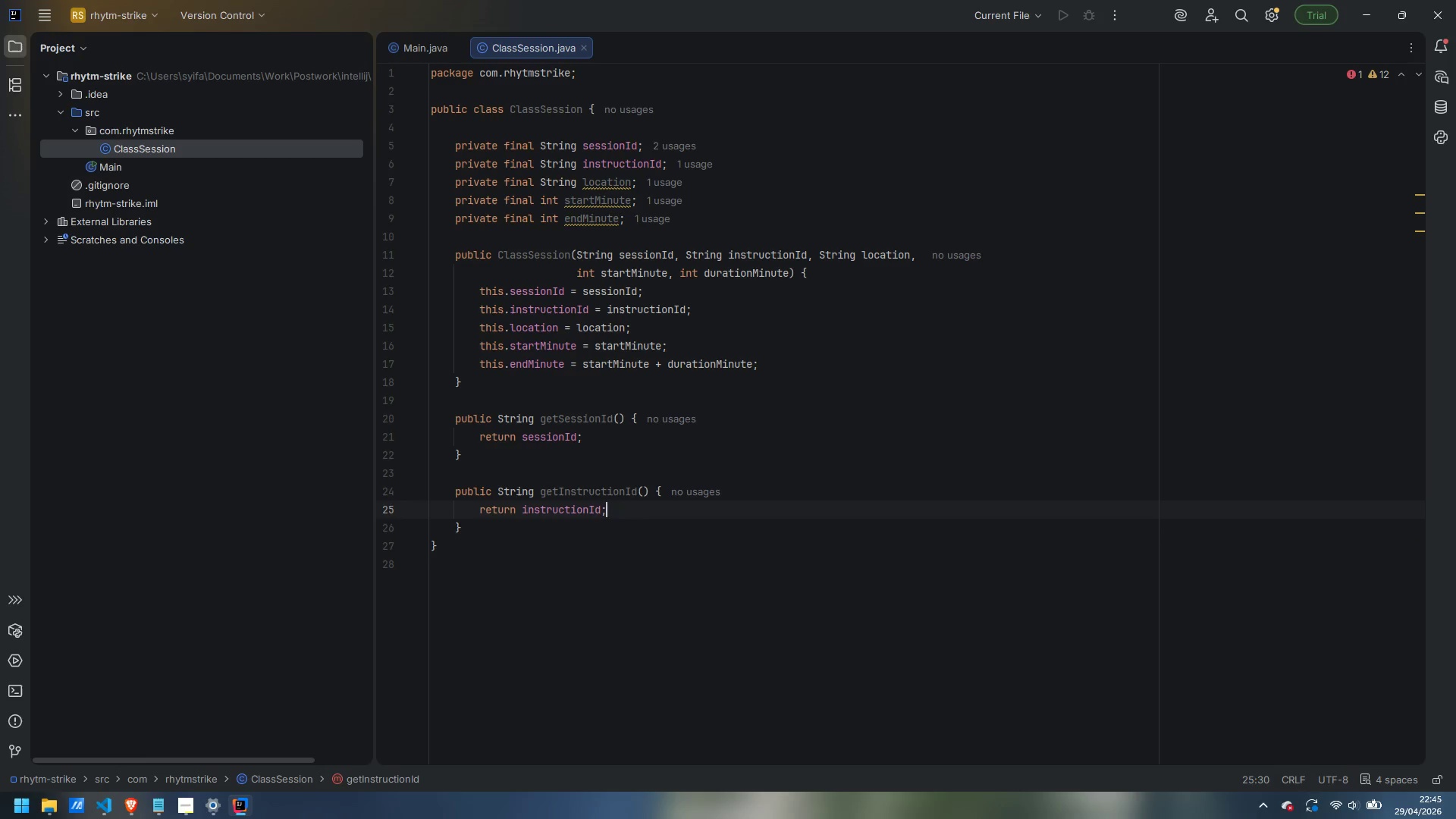 
key(ArrowDown)
 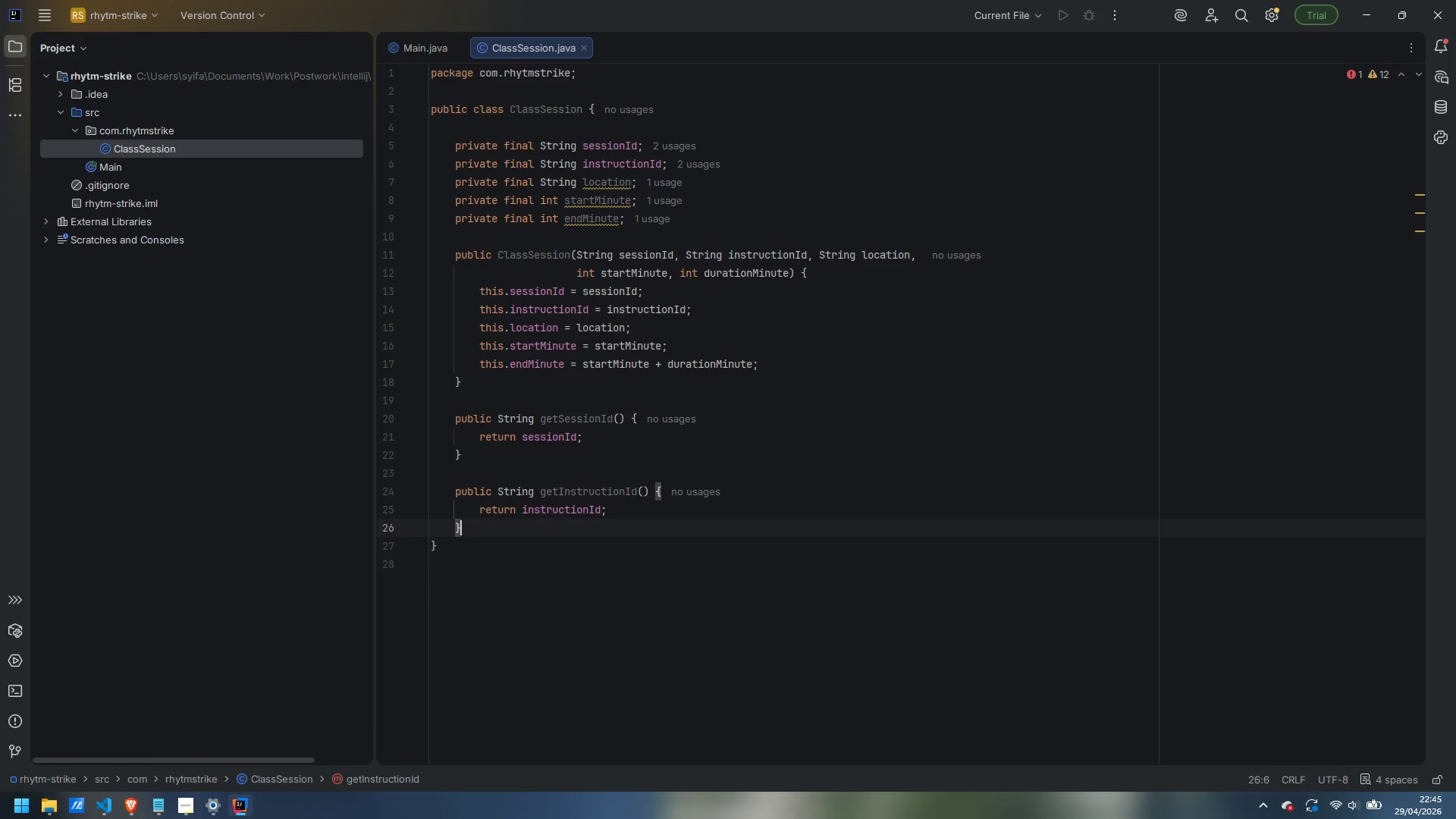 
key(Enter)
 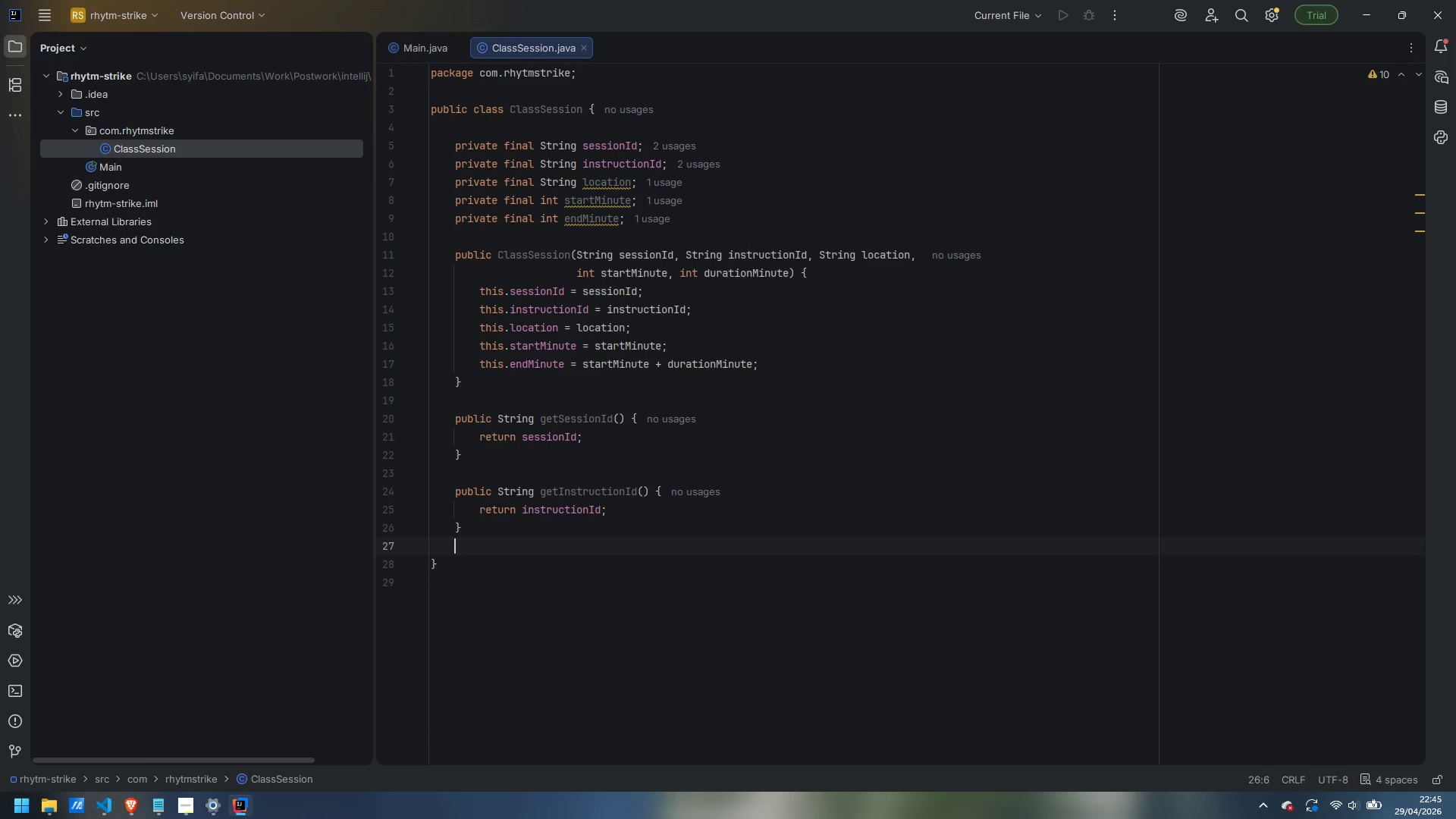 
key(Enter)
 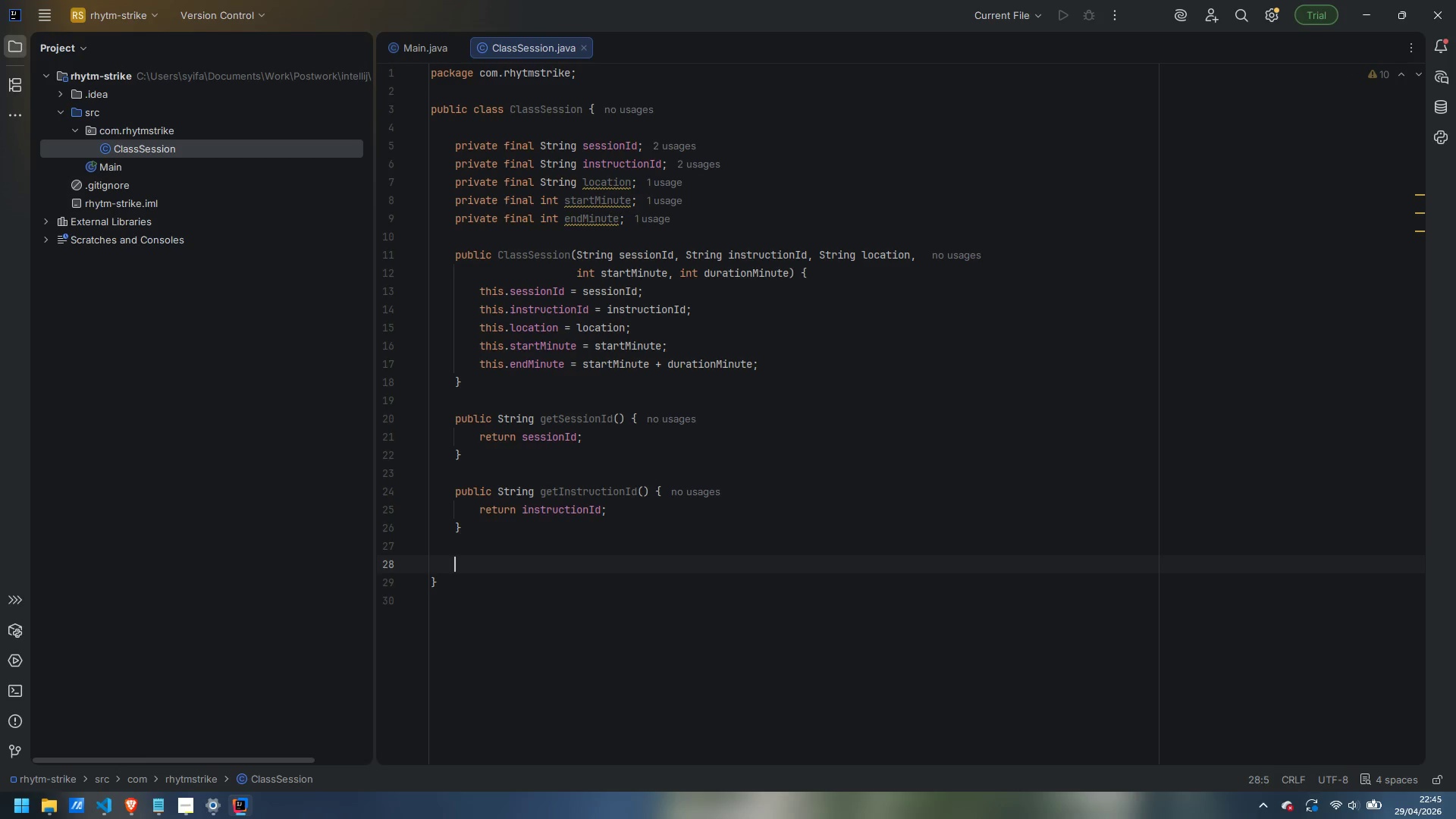 
type(puii)
key(Backspace)
key(Backspace)
type(blic String locati)
 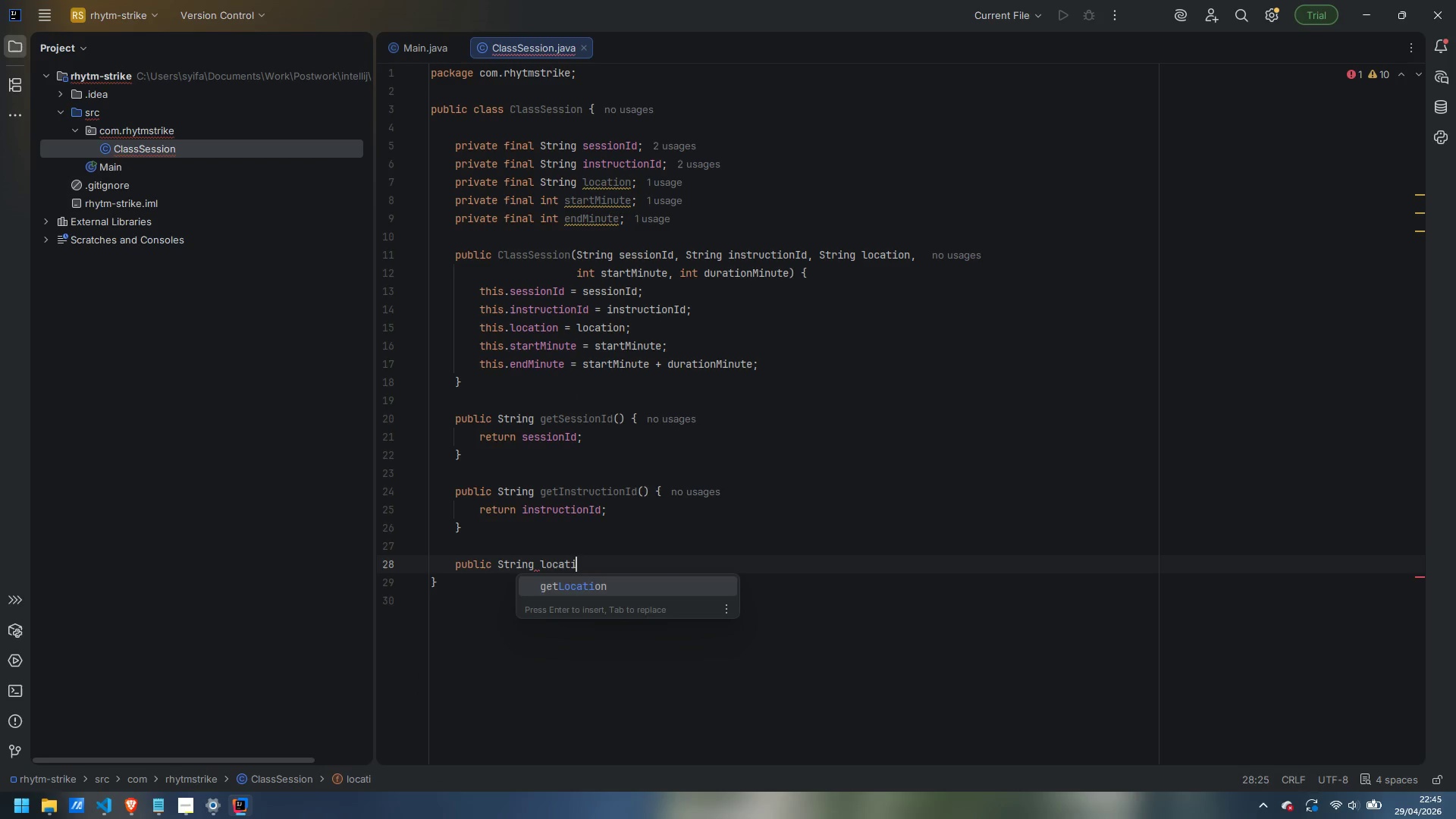 
key(Control+ControlLeft)
 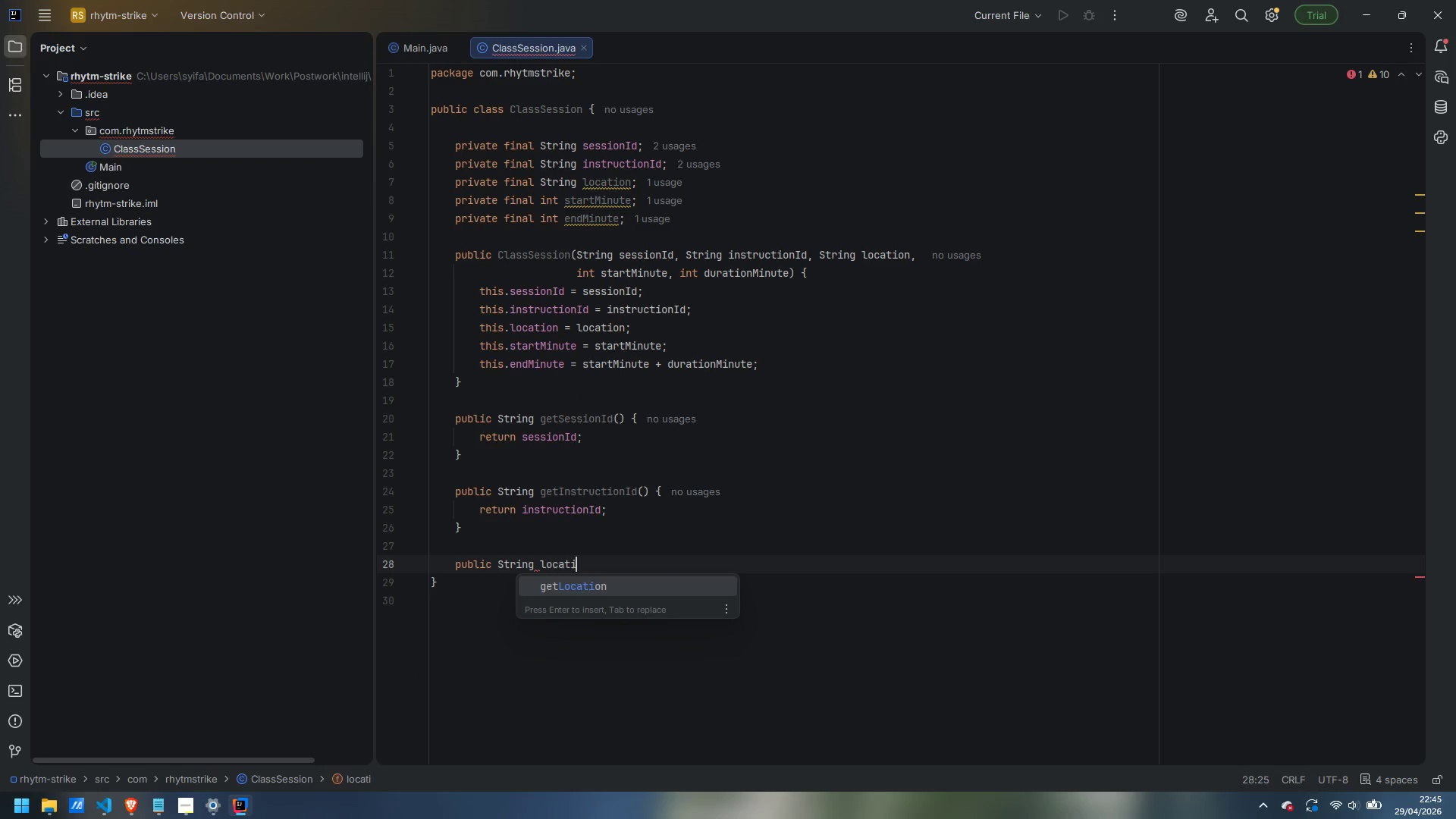 
key(Control+Backspace)
 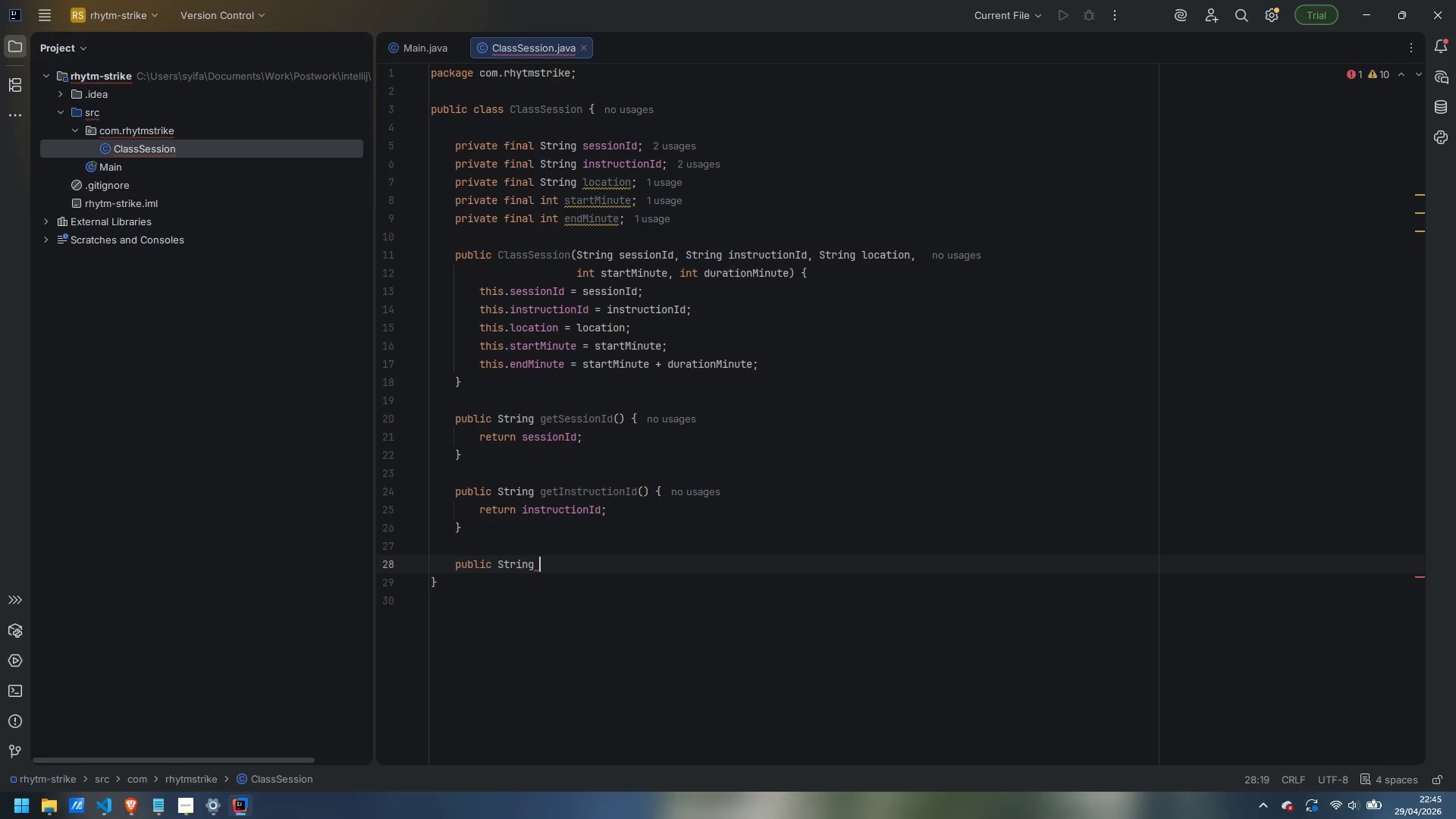 
type(getLocation() P)
key(Backspace)
type({)
 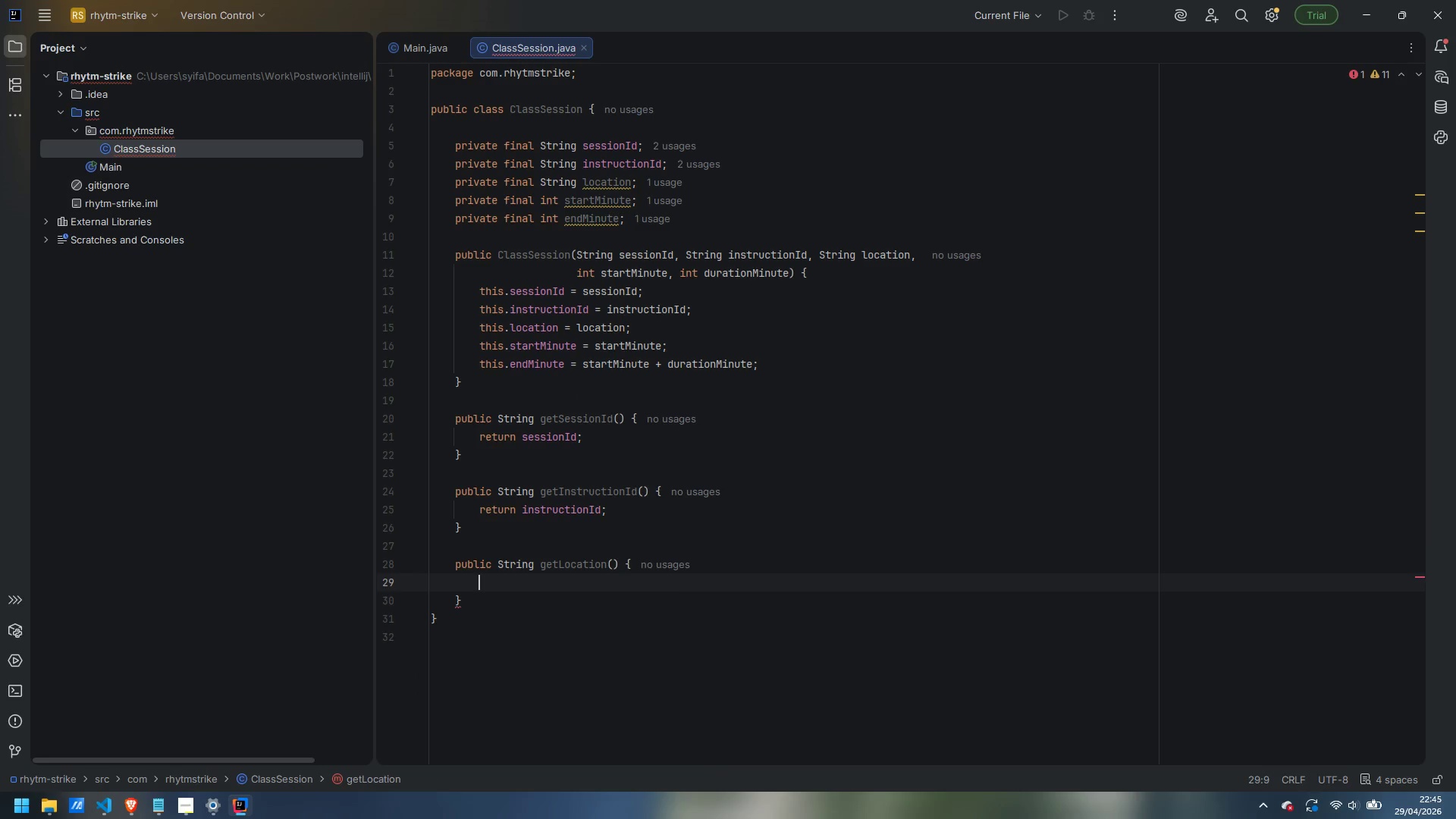 
 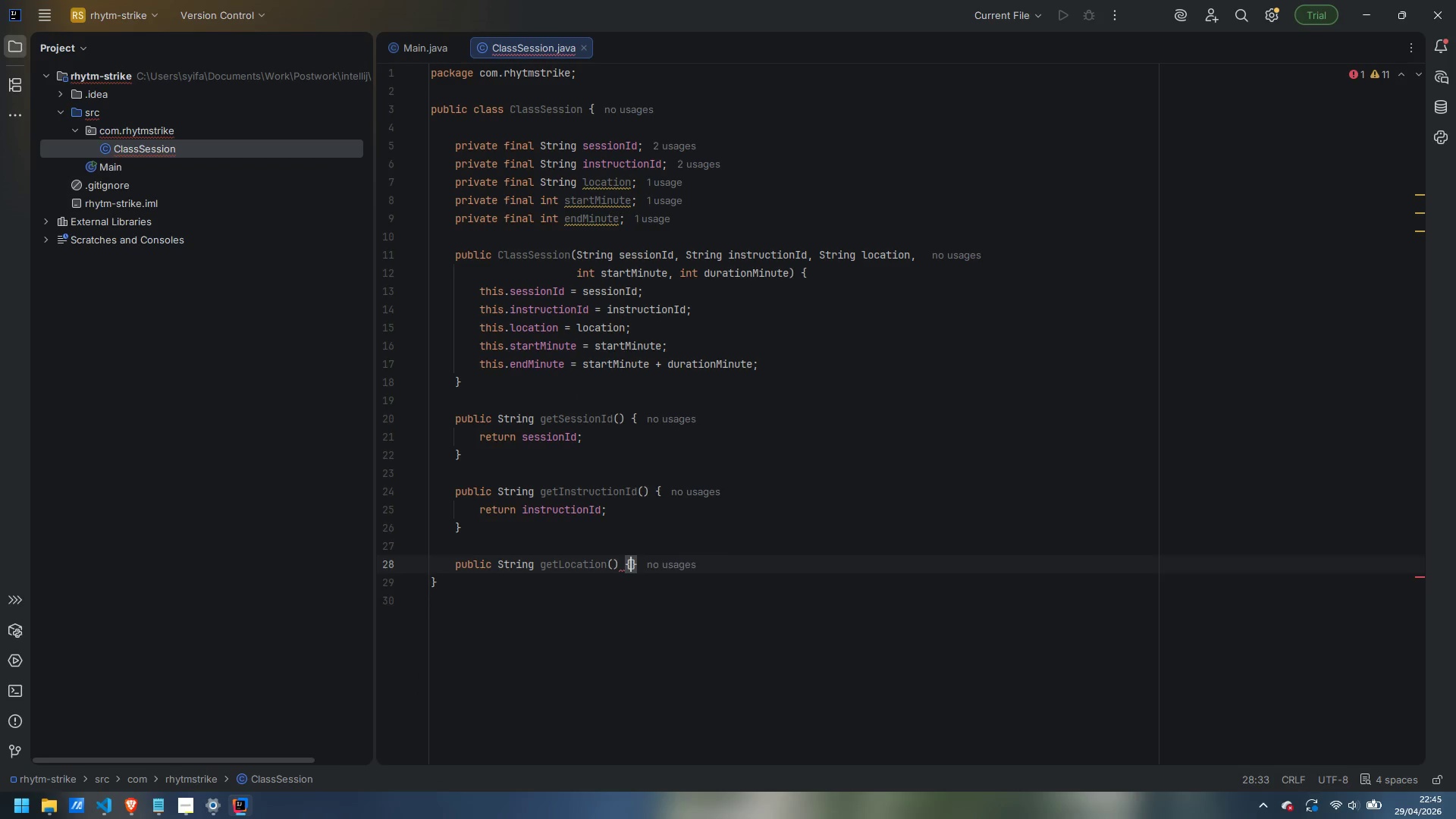 
key(Enter)
 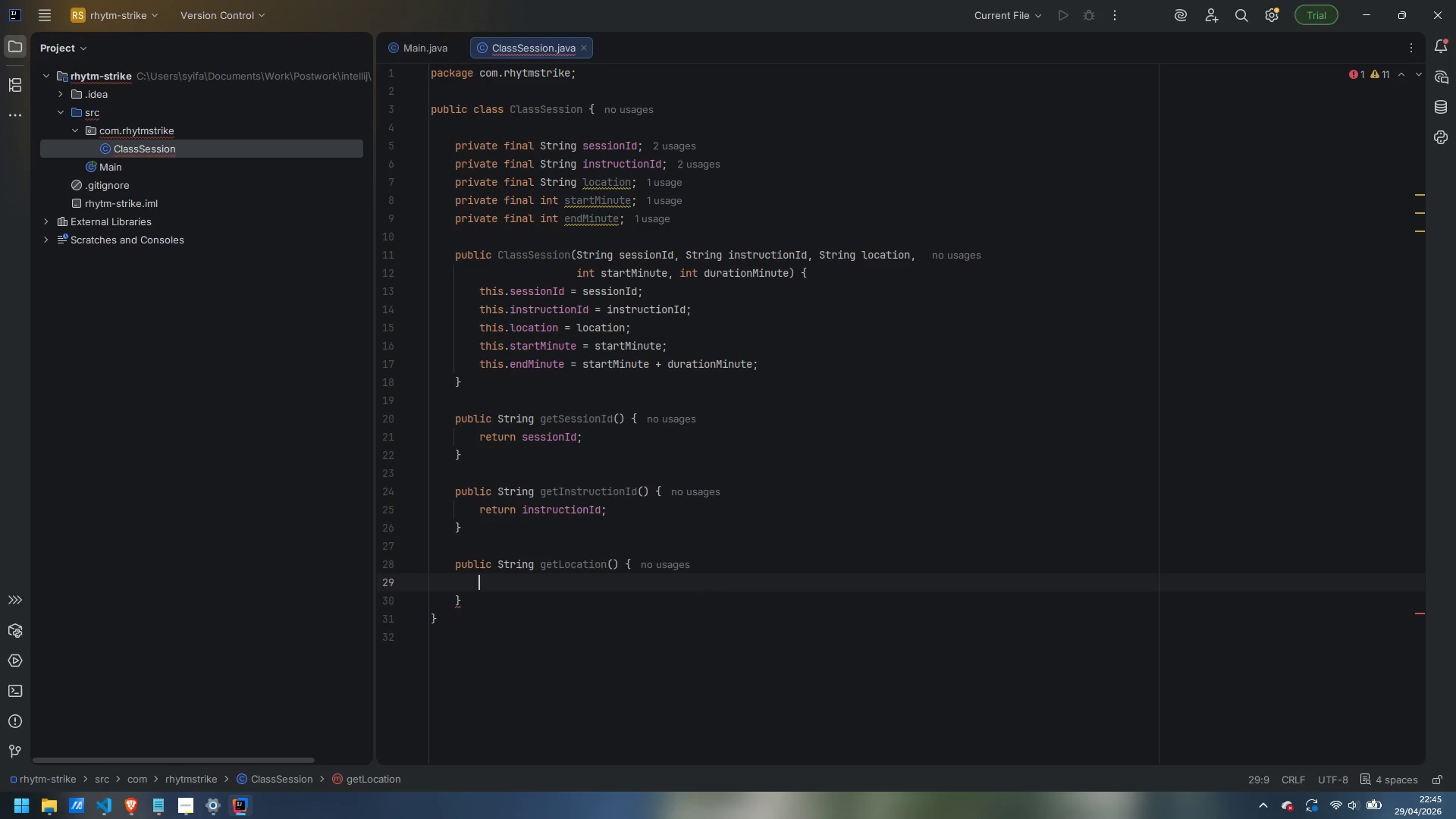 
type(return location;)
 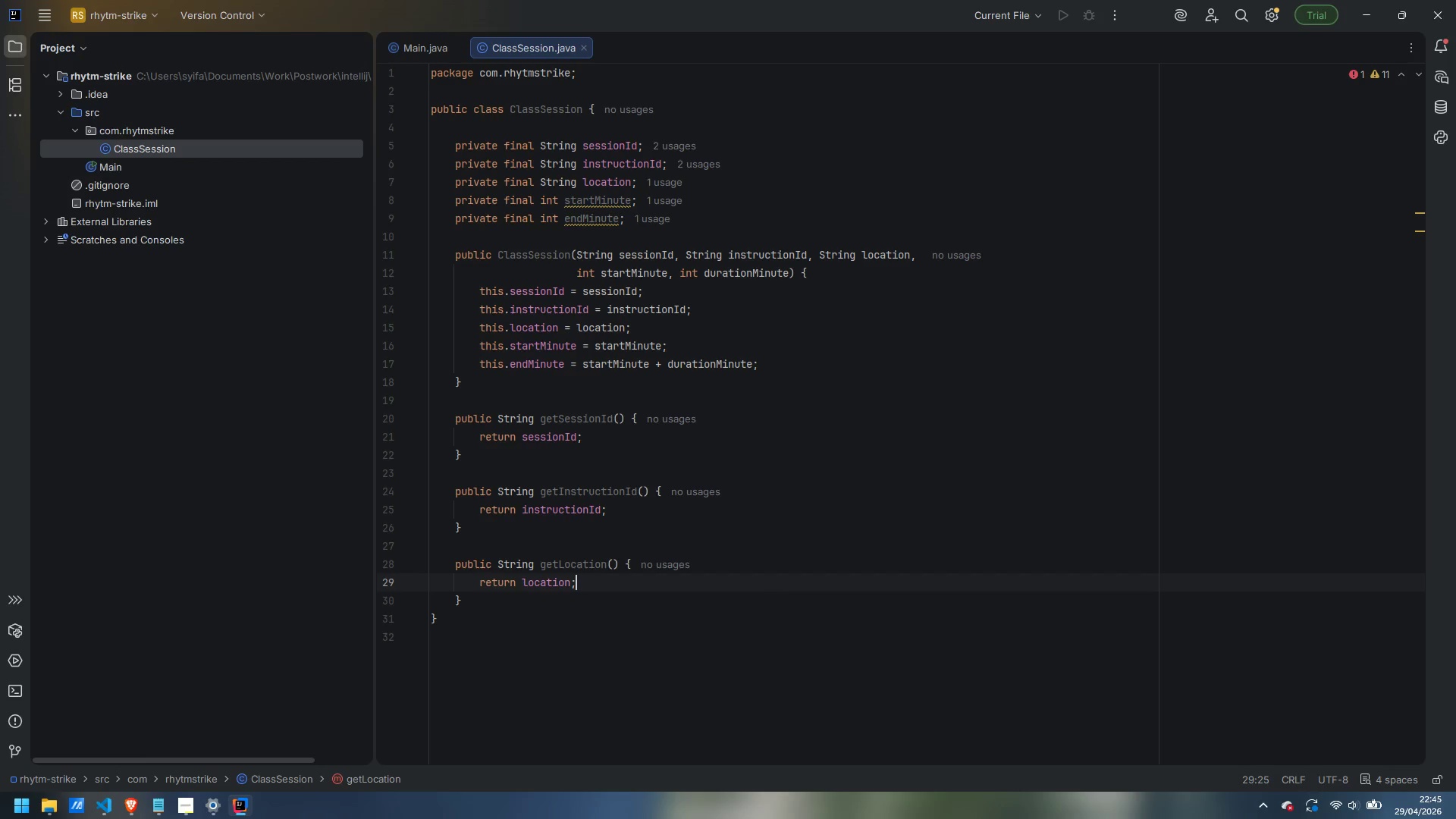 
key(ArrowDown)
 